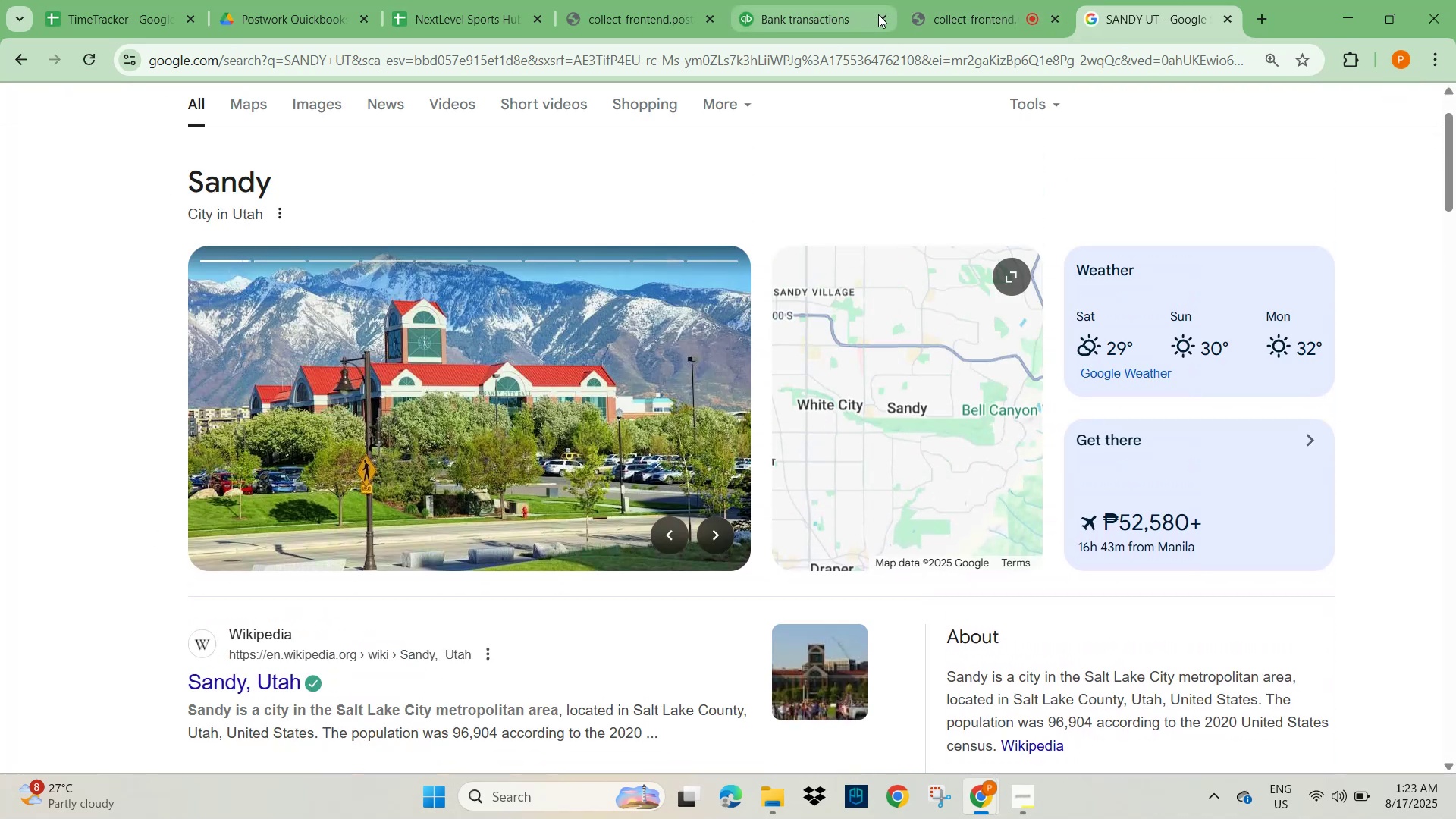 
left_click([800, 20])
 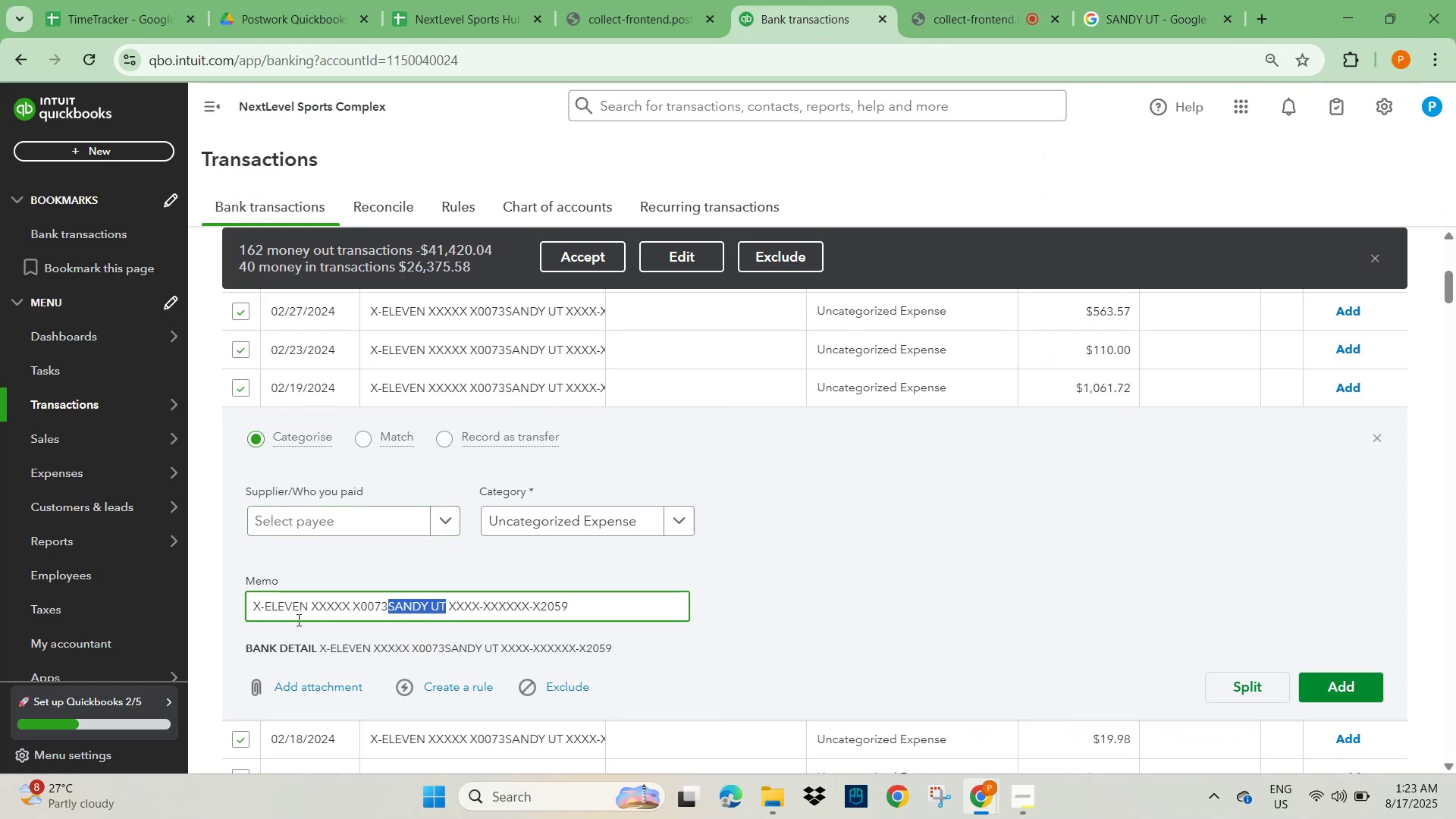 
left_click_drag(start_coordinate=[309, 607], to_coordinate=[233, 607])
 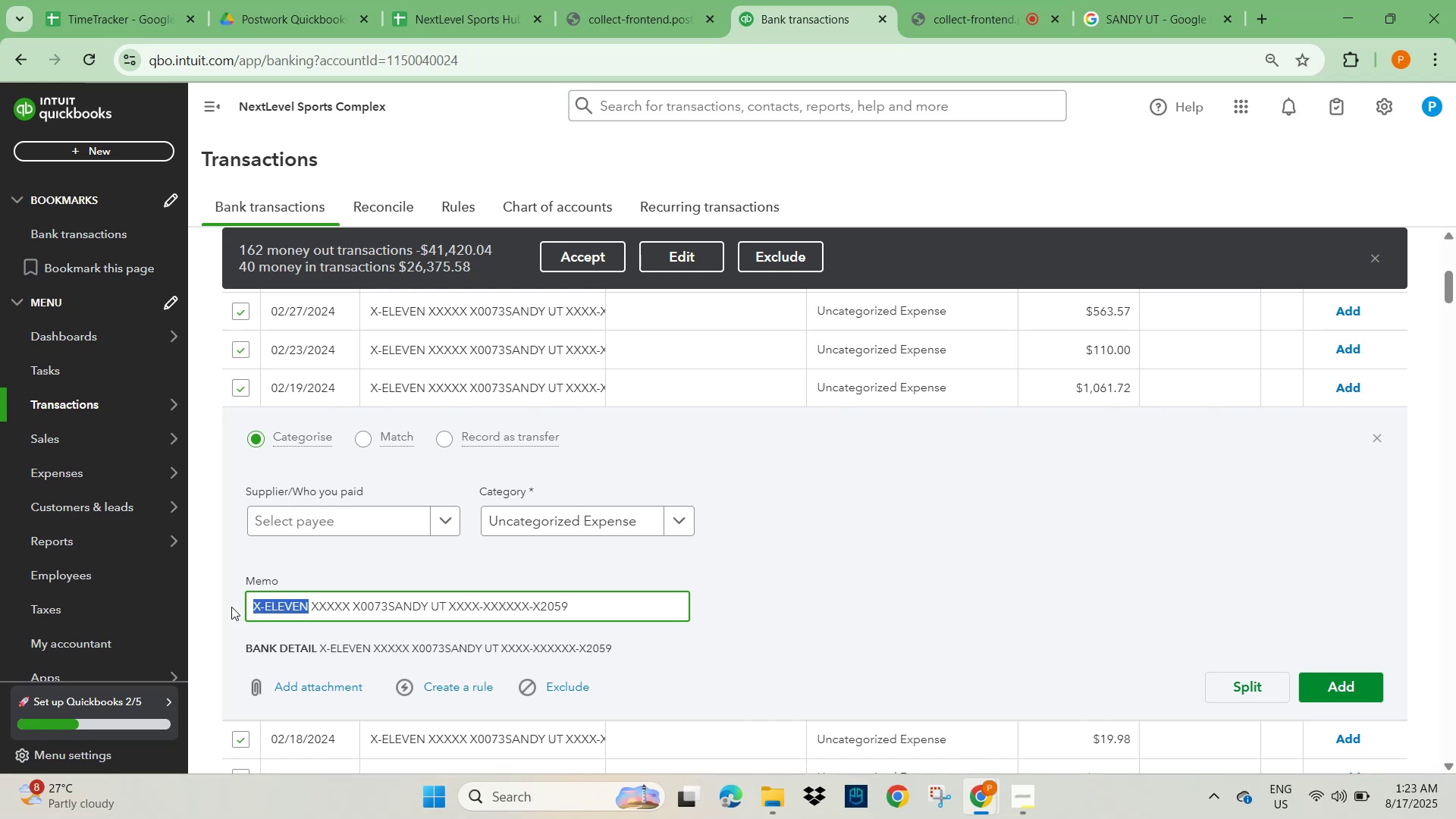 
key(Control+C)
 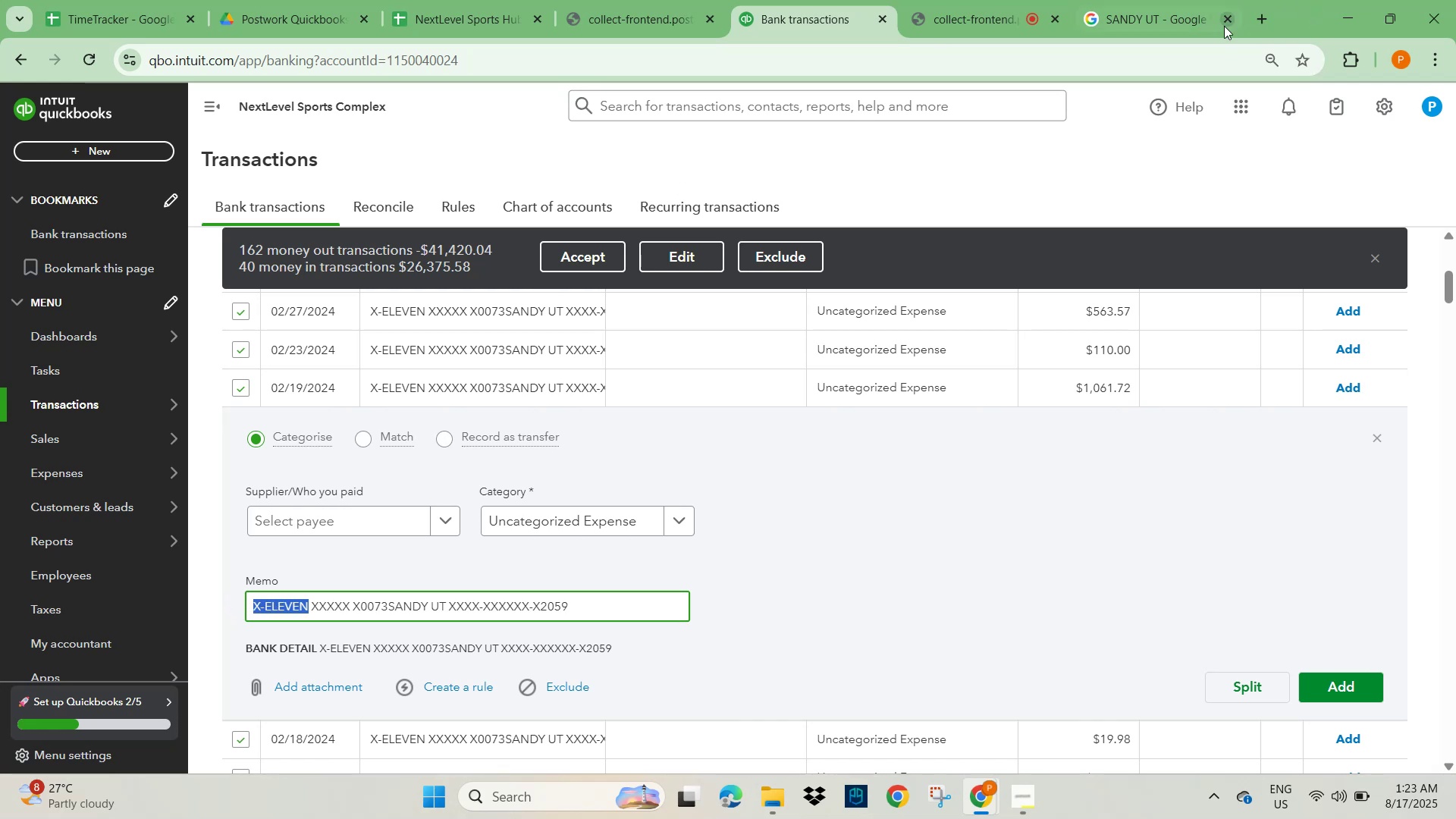 
left_click([1154, 16])
 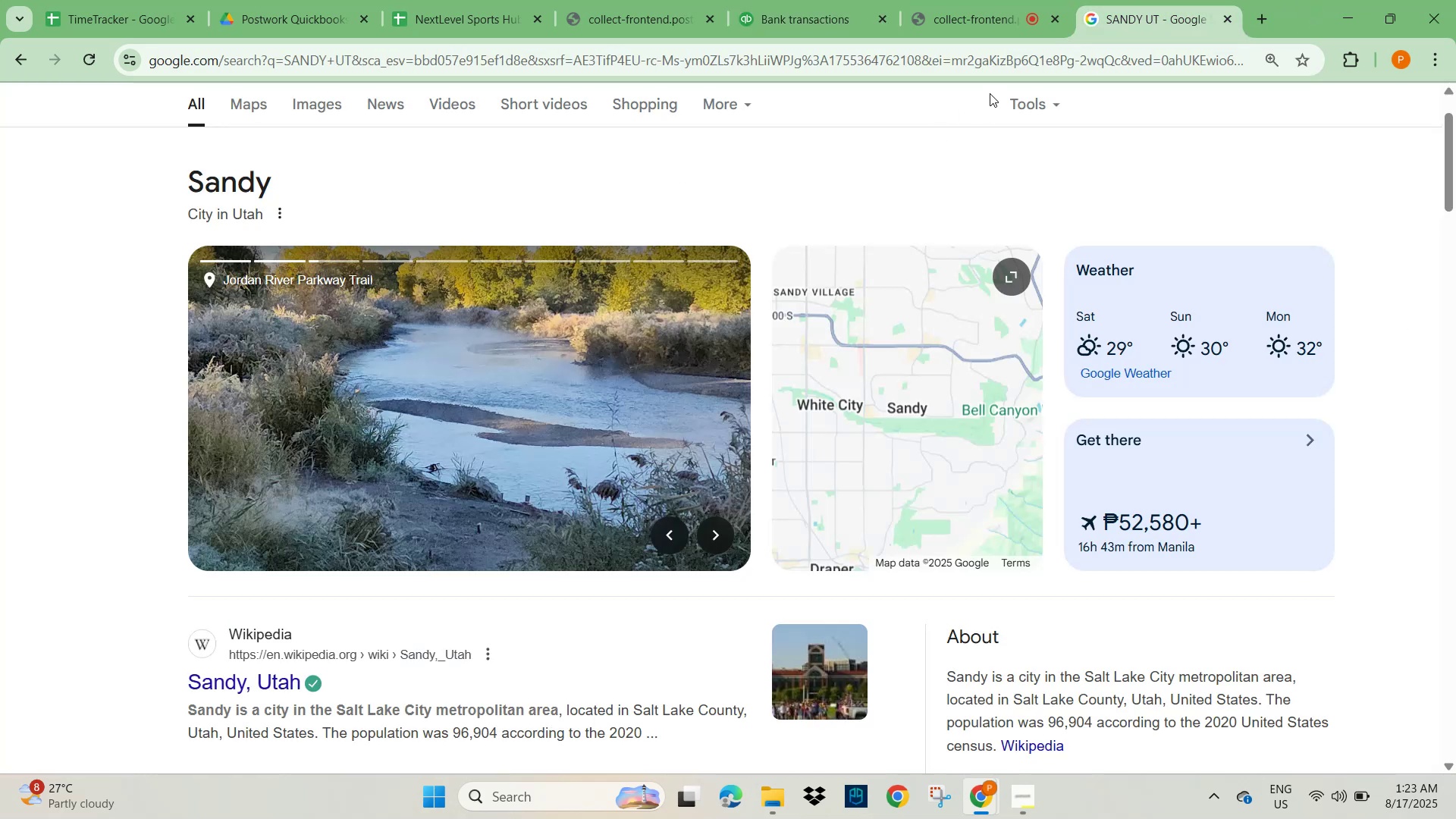 
scroll: coordinate [843, 194], scroll_direction: up, amount: 5.0
 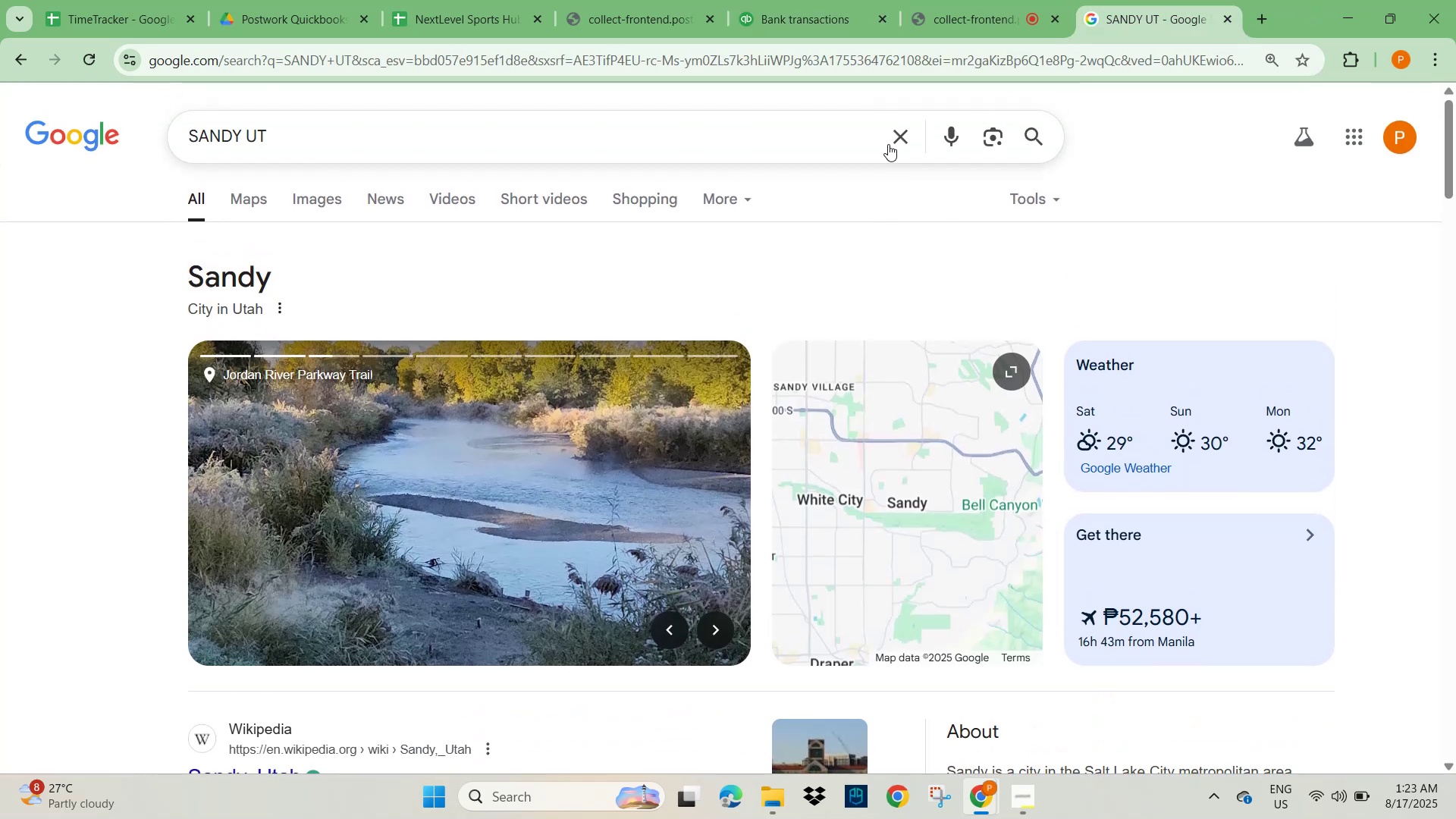 
left_click([890, 140])
 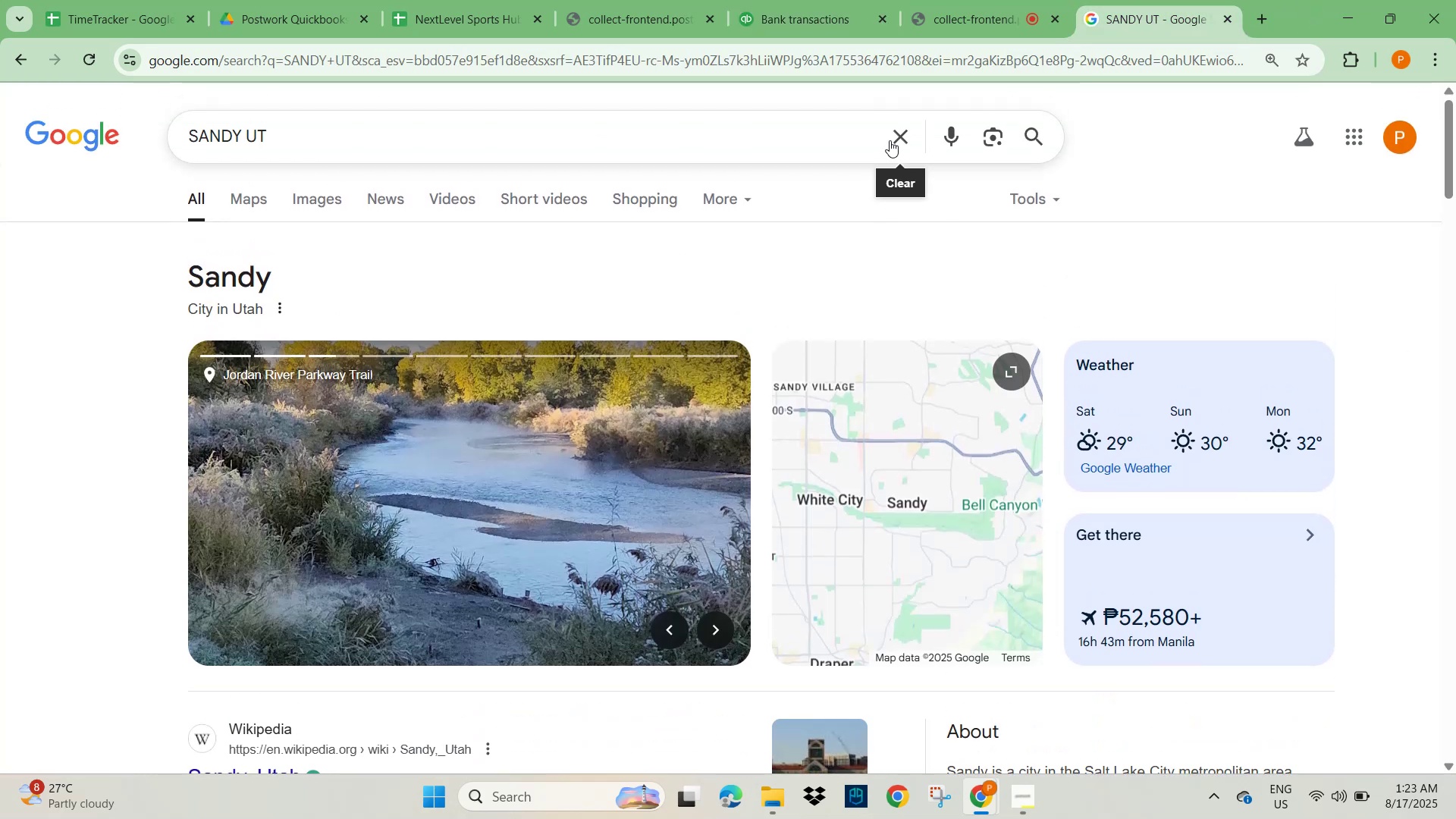 
key(Control+V)
 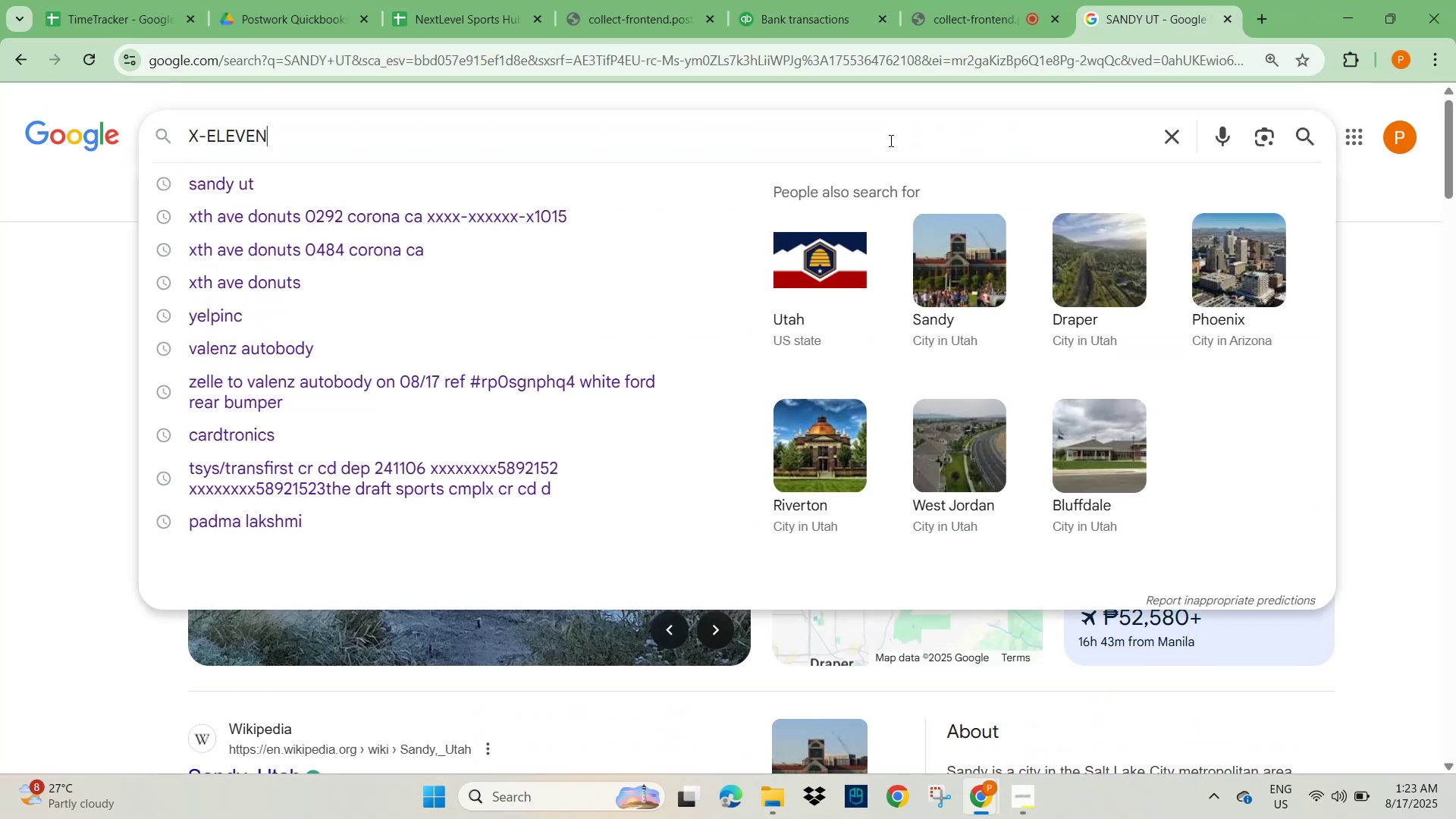 
key(NumpadEnter)
 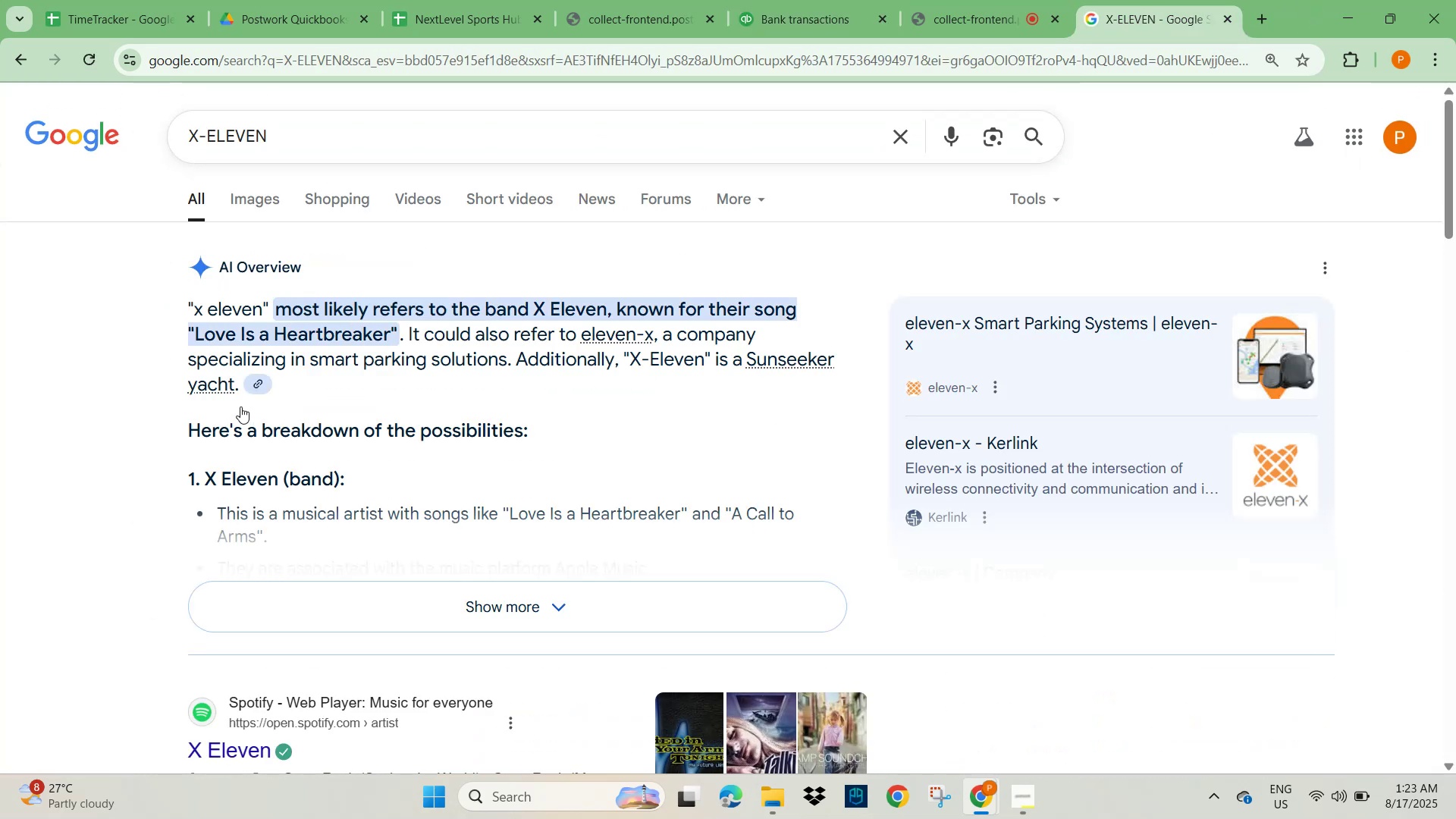 
wait(5.29)
 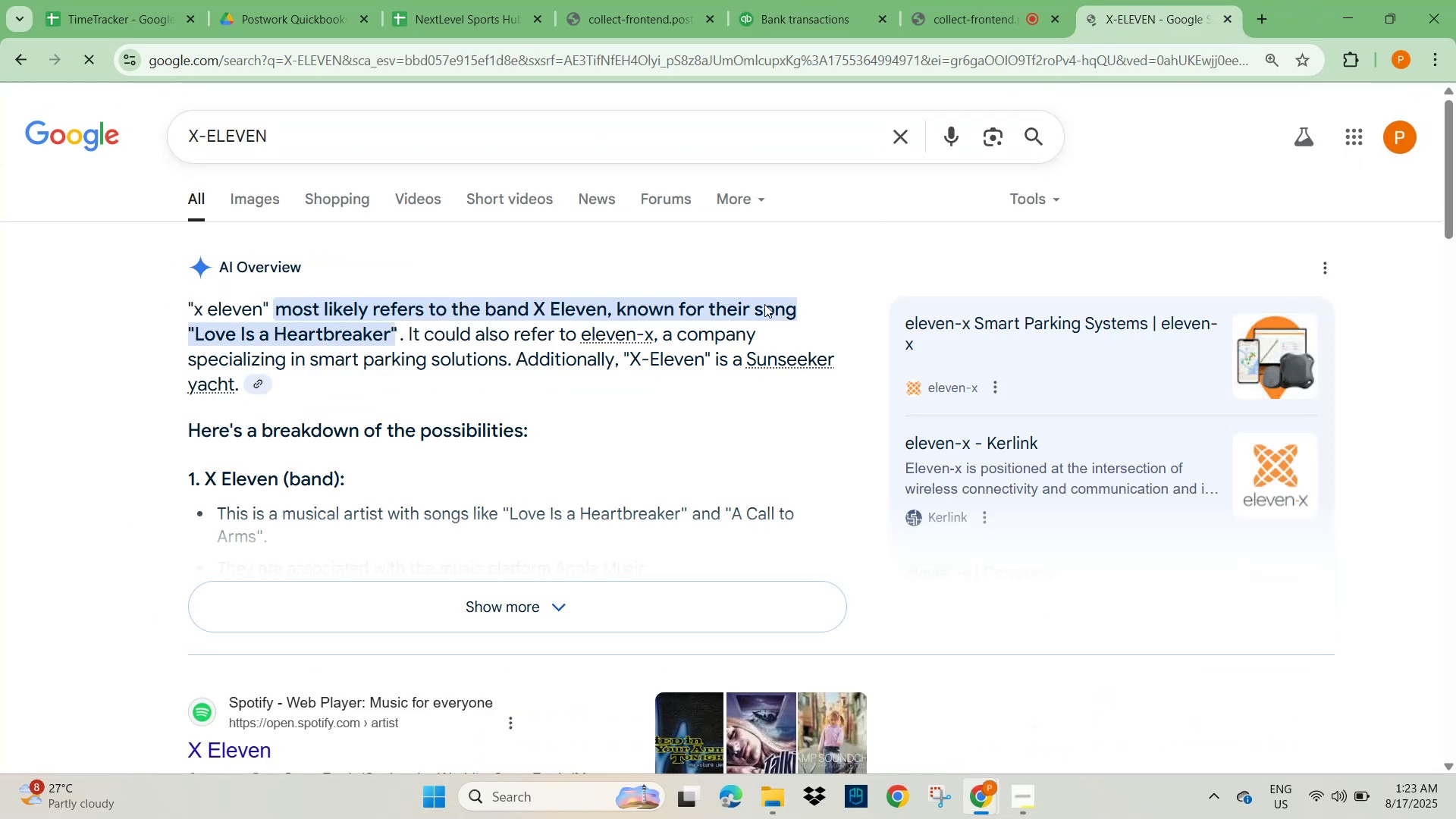 
scroll: coordinate [417, 517], scroll_direction: down, amount: 6.0
 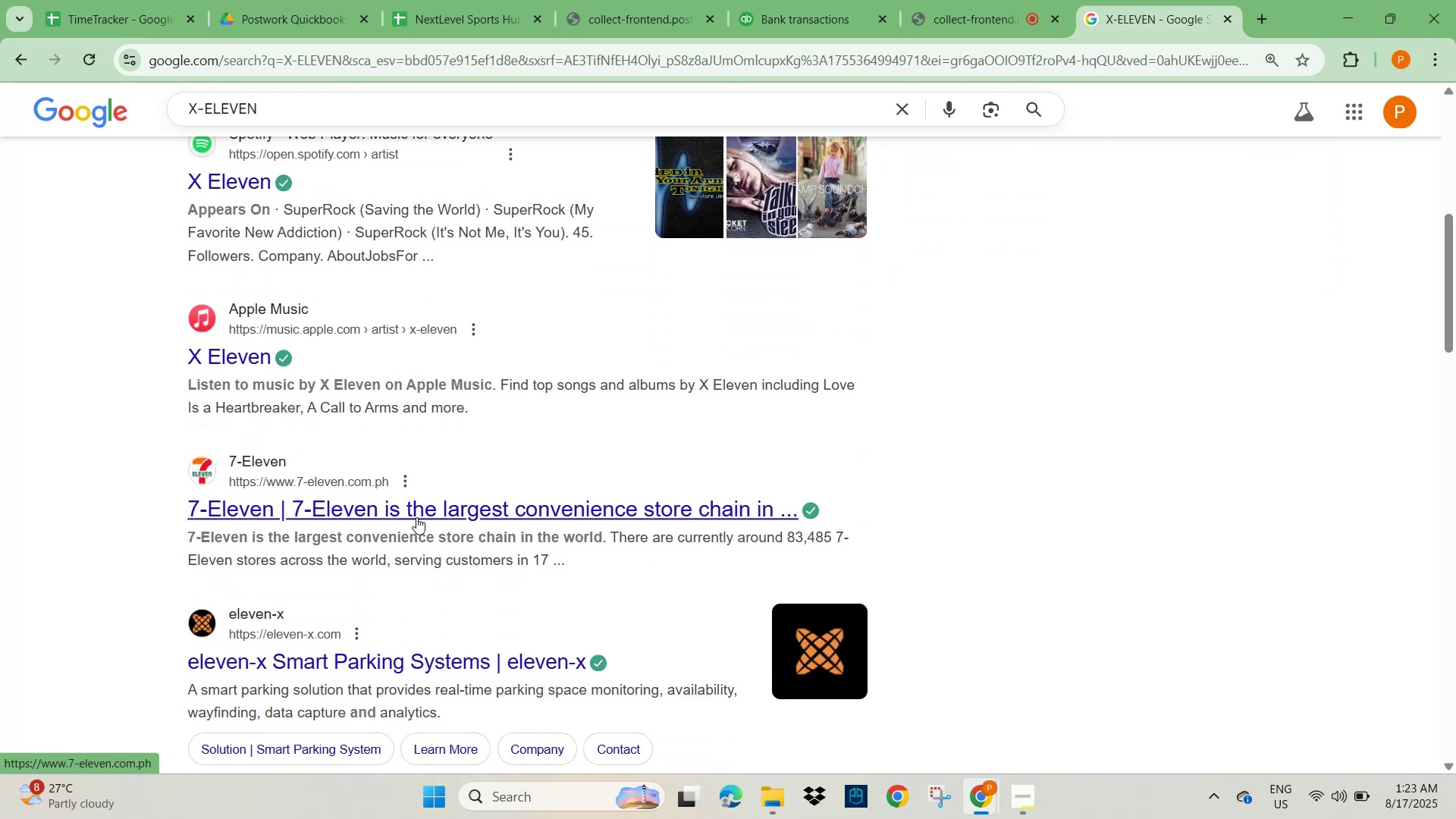 
wait(5.45)
 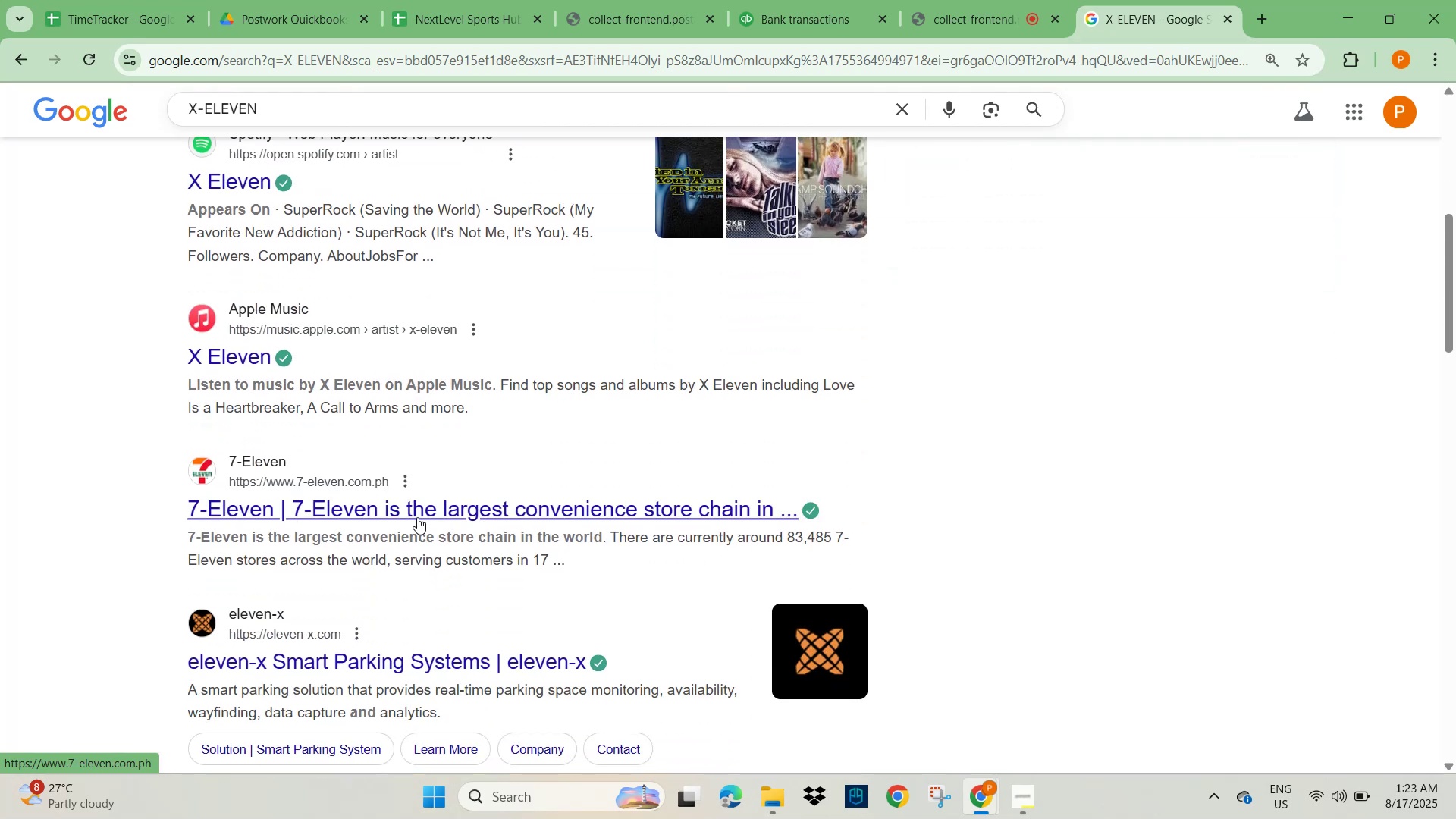 
left_click([805, 14])
 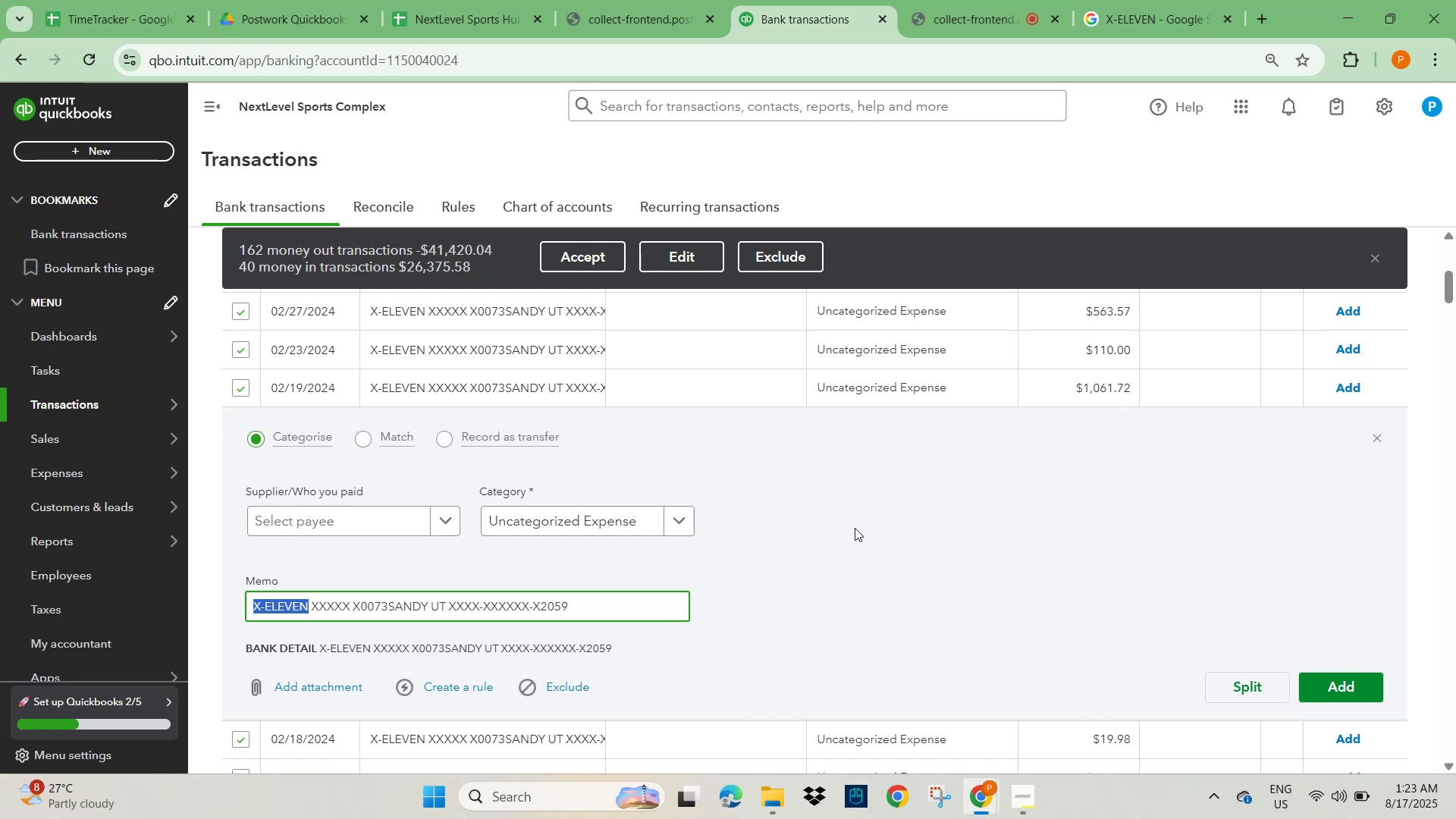 
scroll: coordinate [854, 528], scroll_direction: up, amount: 3.0
 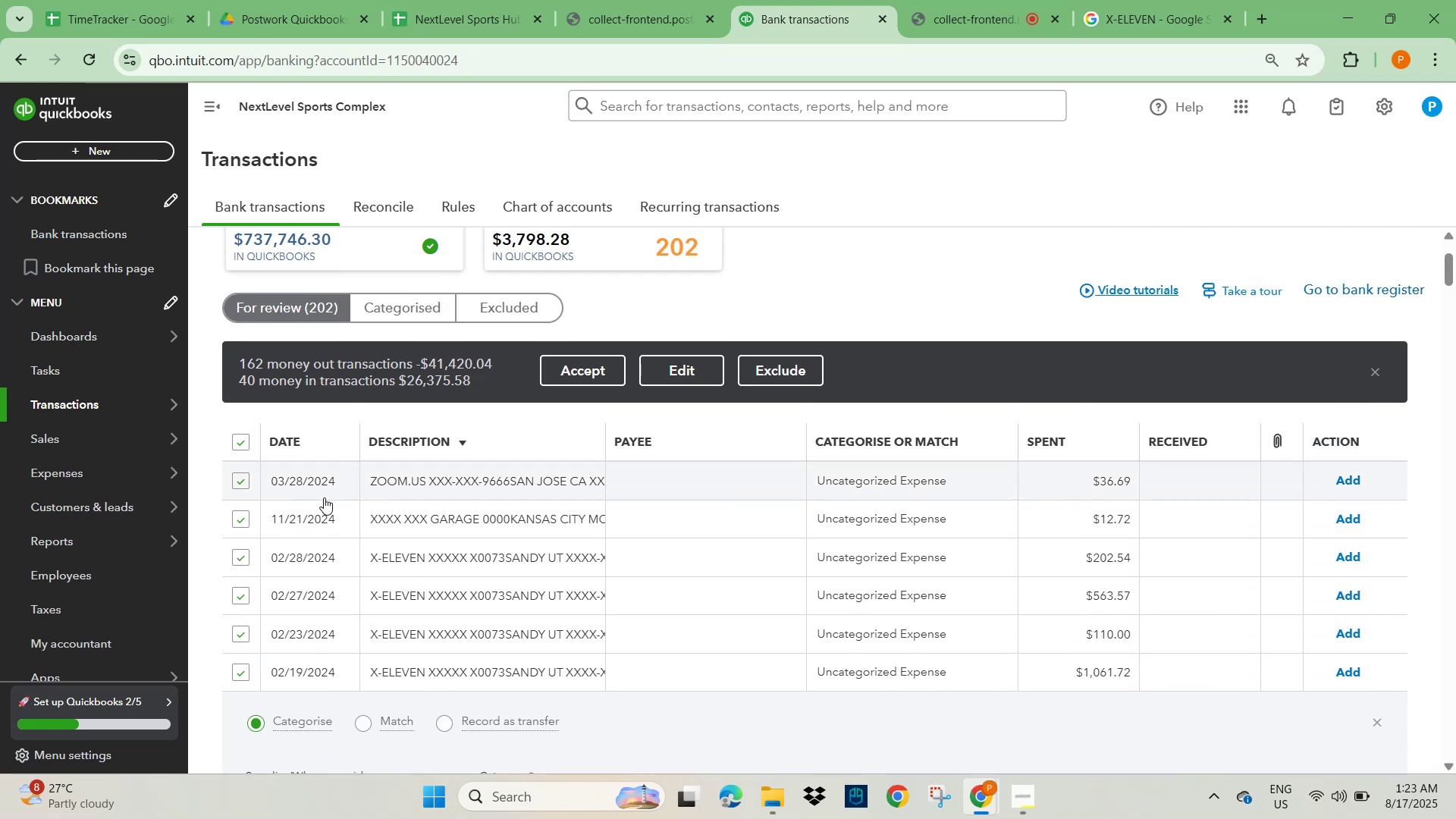 
scroll: coordinate [585, 544], scroll_direction: down, amount: 5.0
 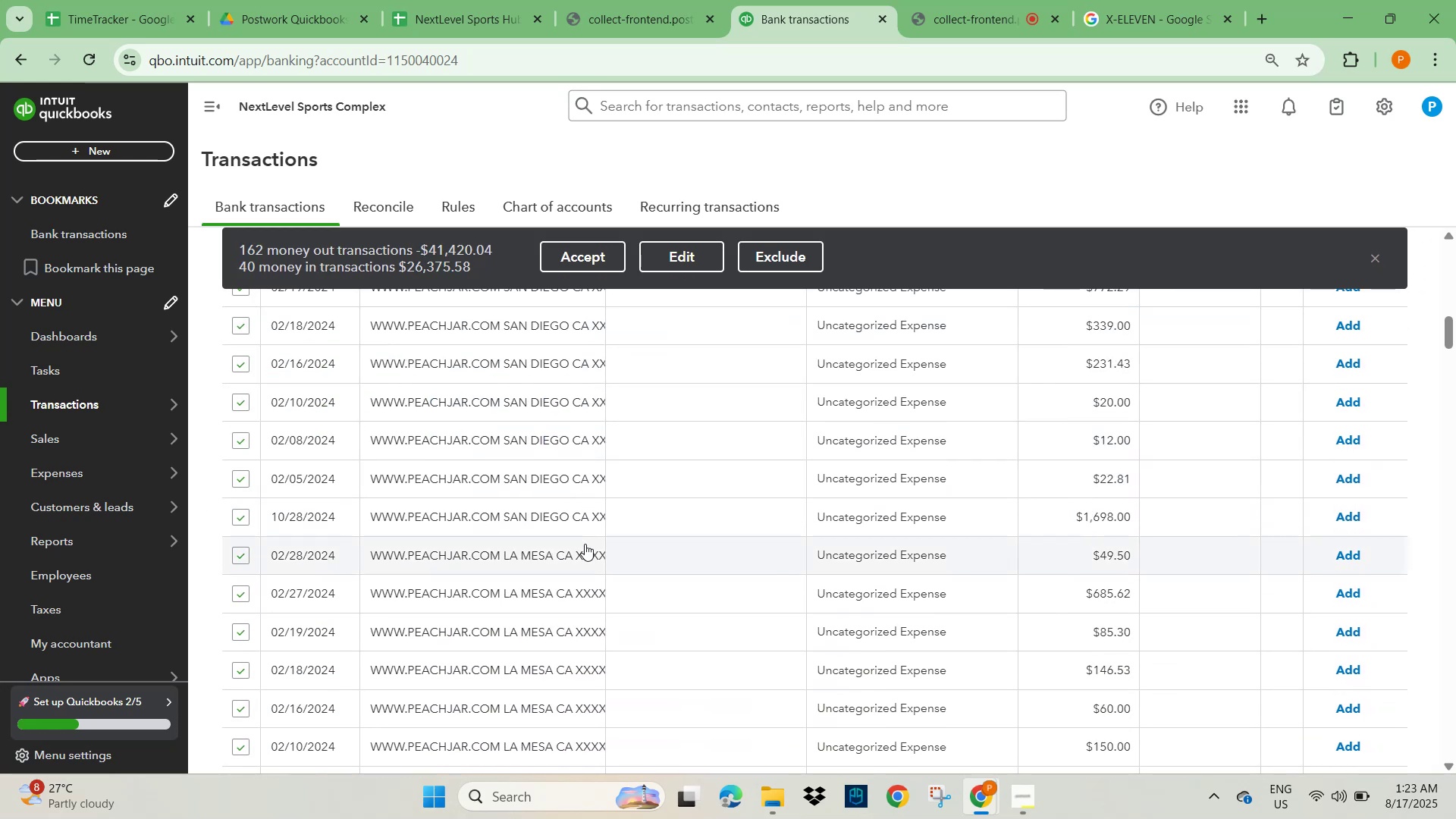 
scroll: coordinate [711, 532], scroll_direction: up, amount: 15.0
 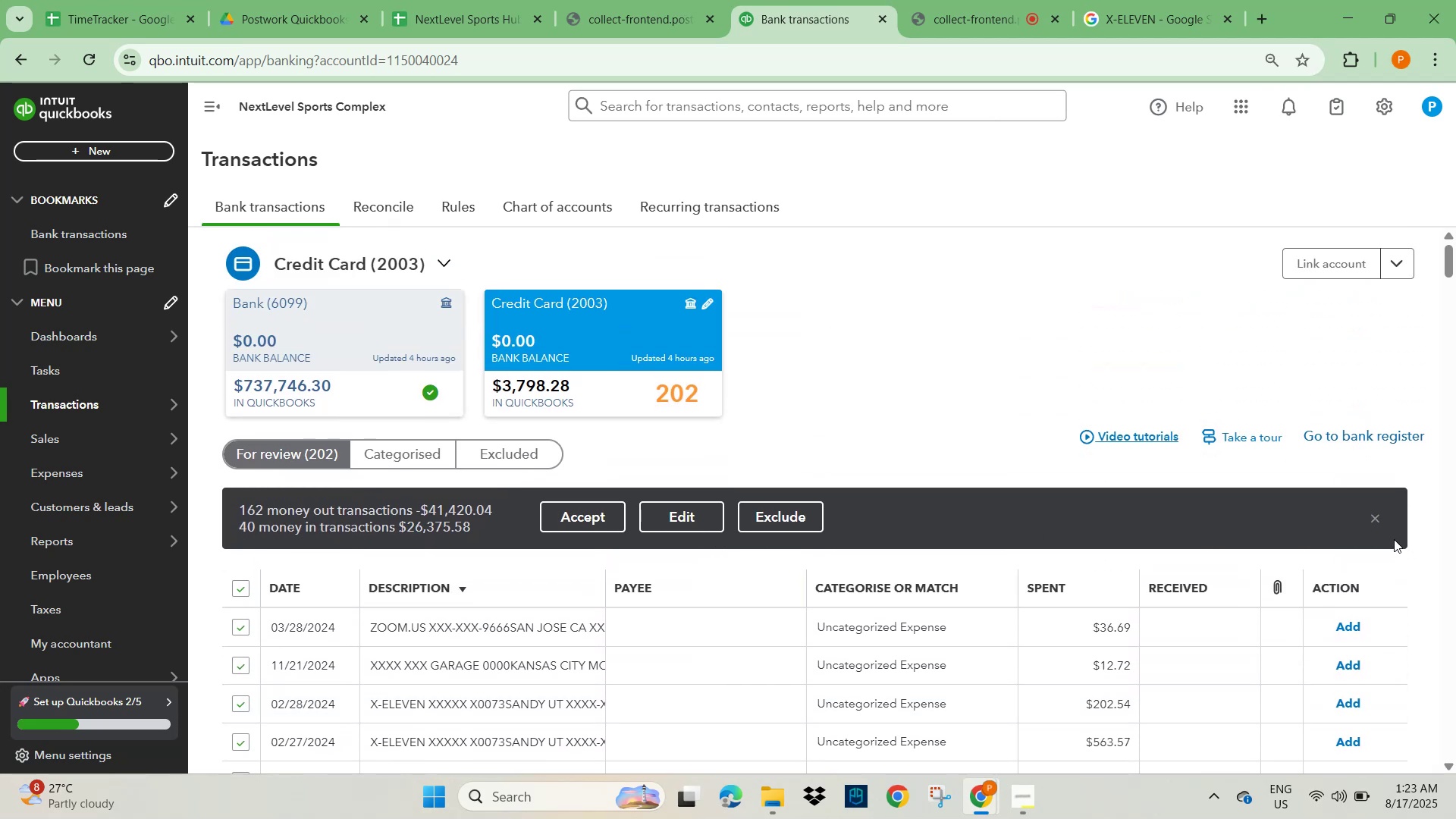 
left_click([1379, 523])
 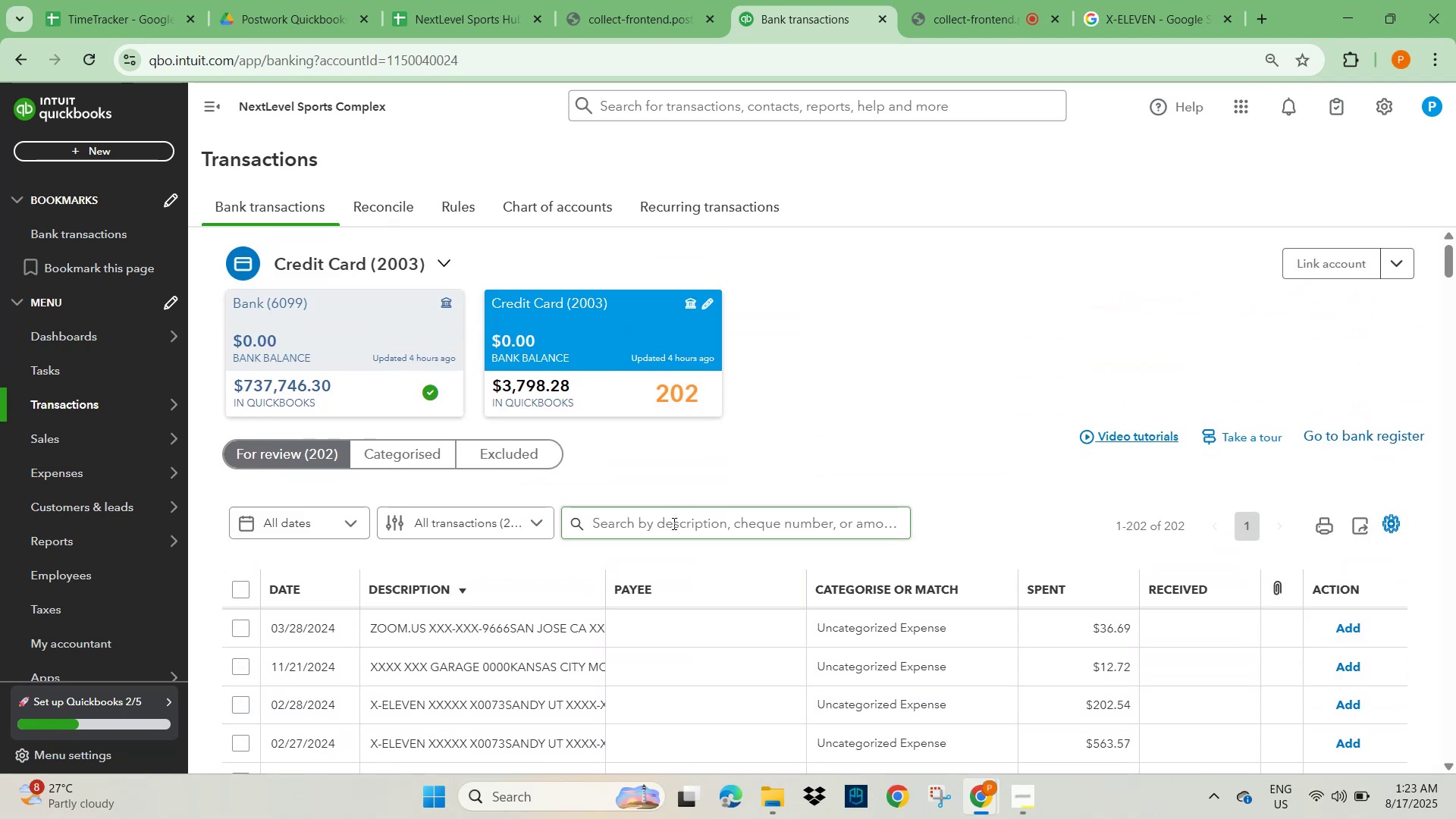 
key(Control+V)
 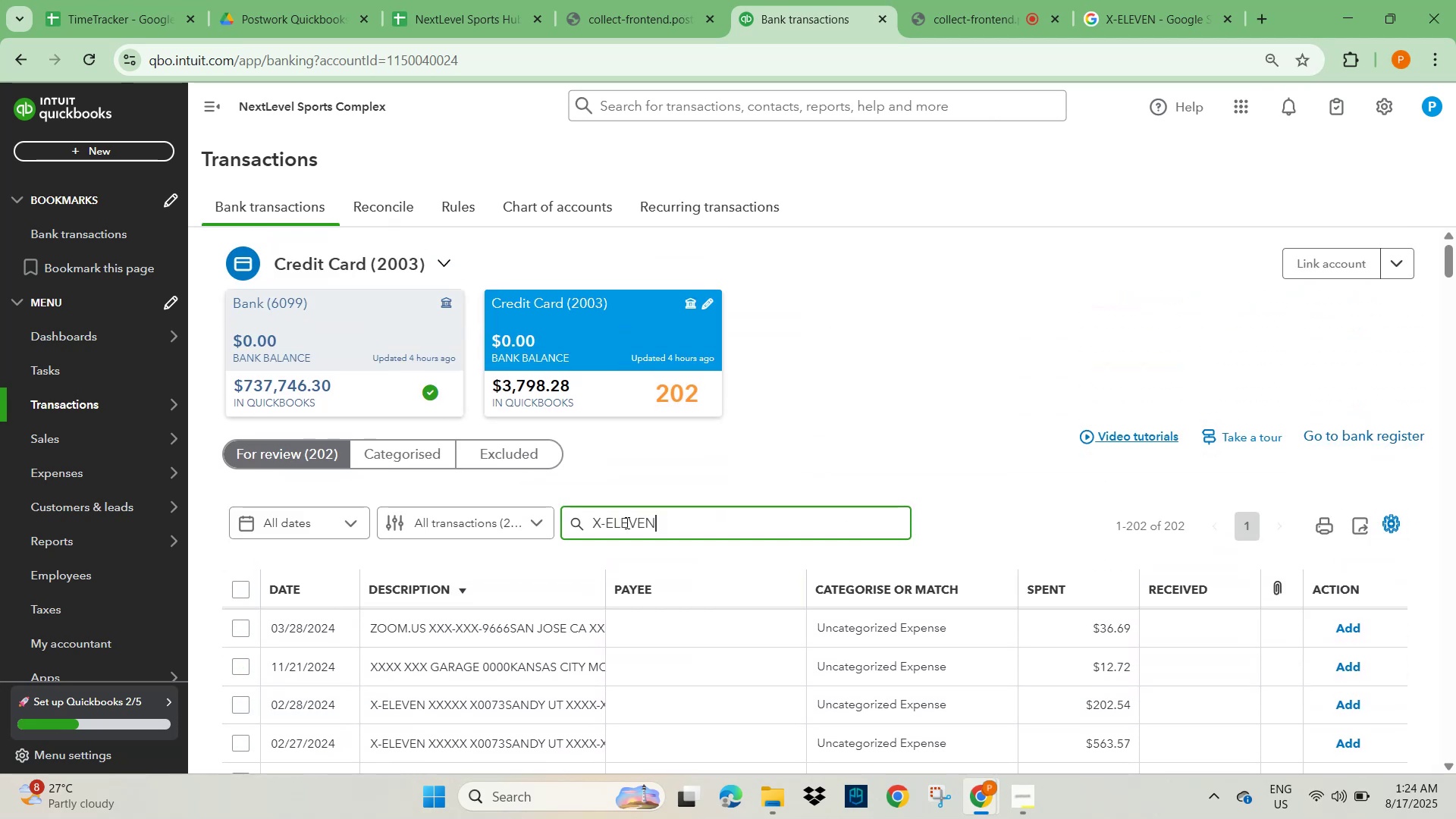 
key(NumpadEnter)
 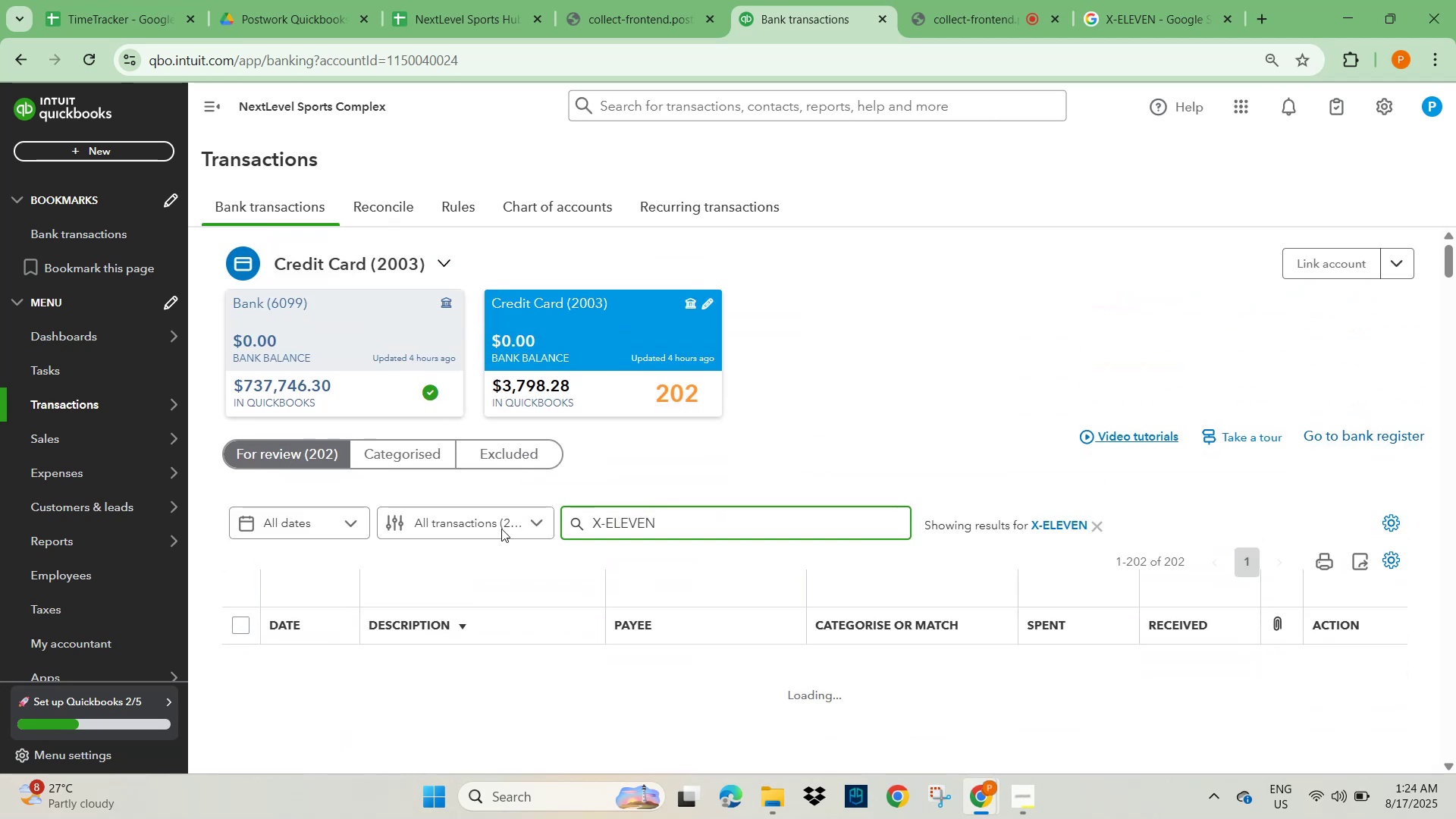 
scroll: coordinate [469, 537], scroll_direction: down, amount: 2.0
 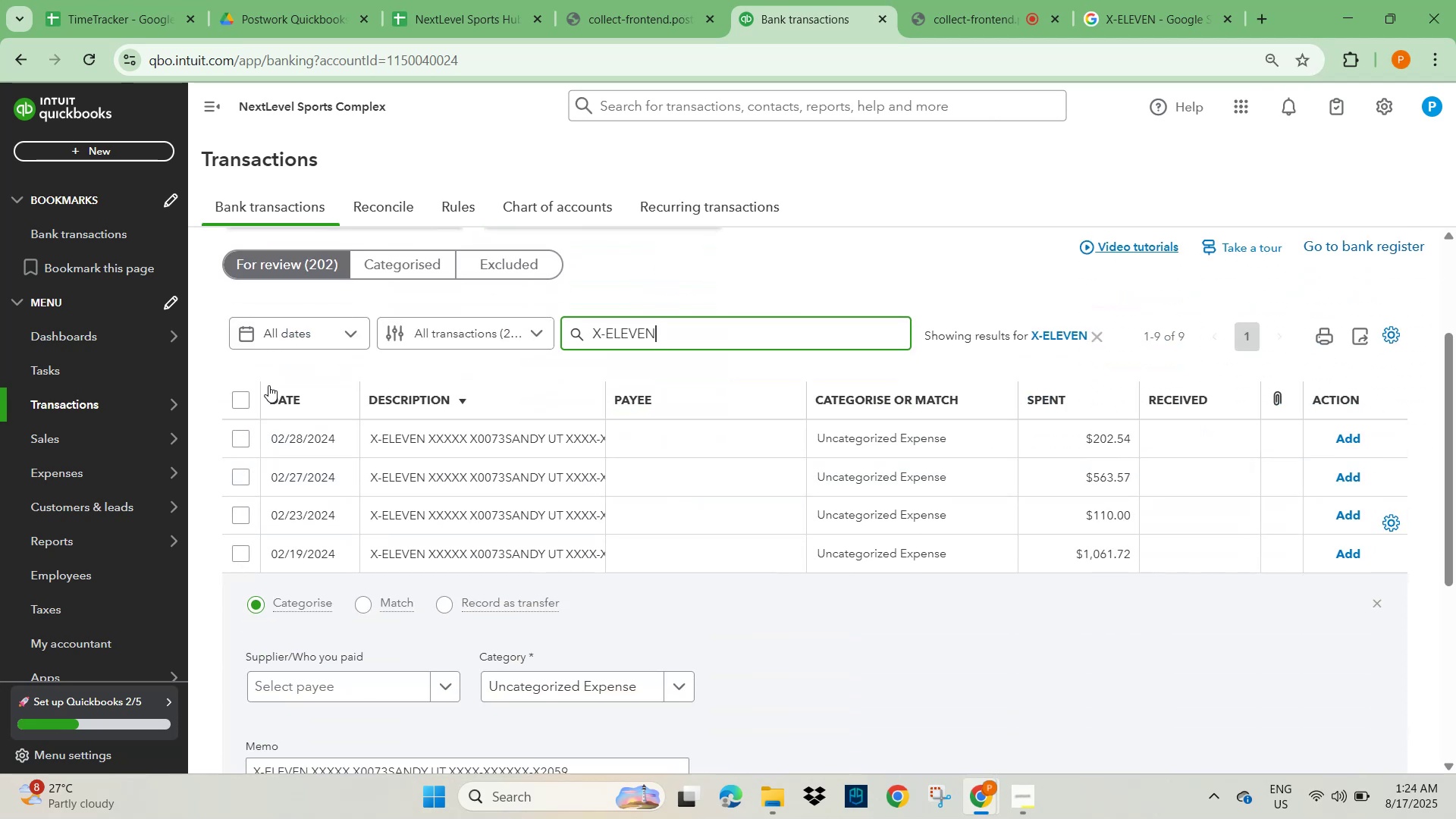 
left_click([242, 400])
 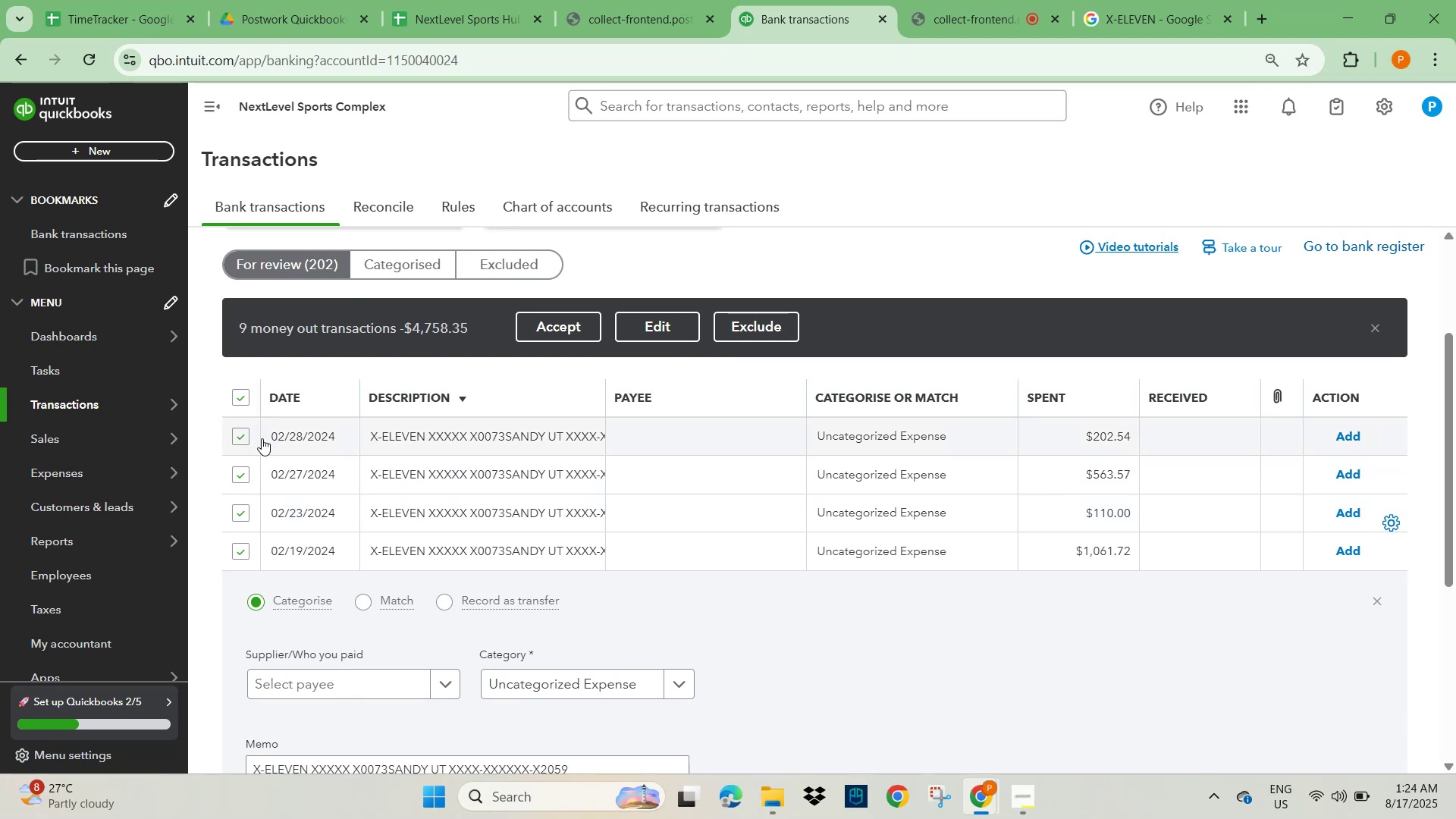 
left_click([238, 434])
 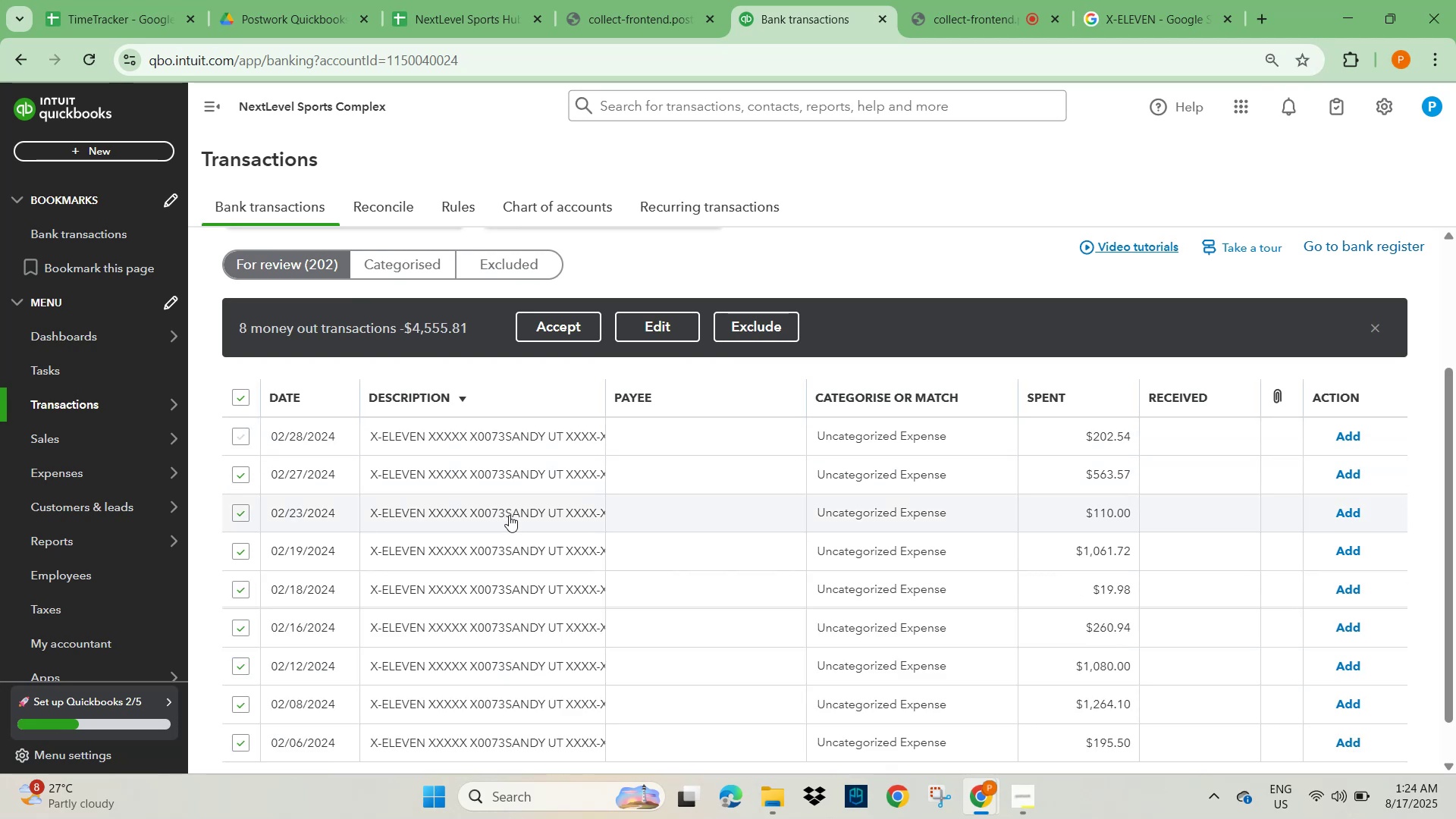 
scroll: coordinate [508, 521], scroll_direction: down, amount: 3.0
 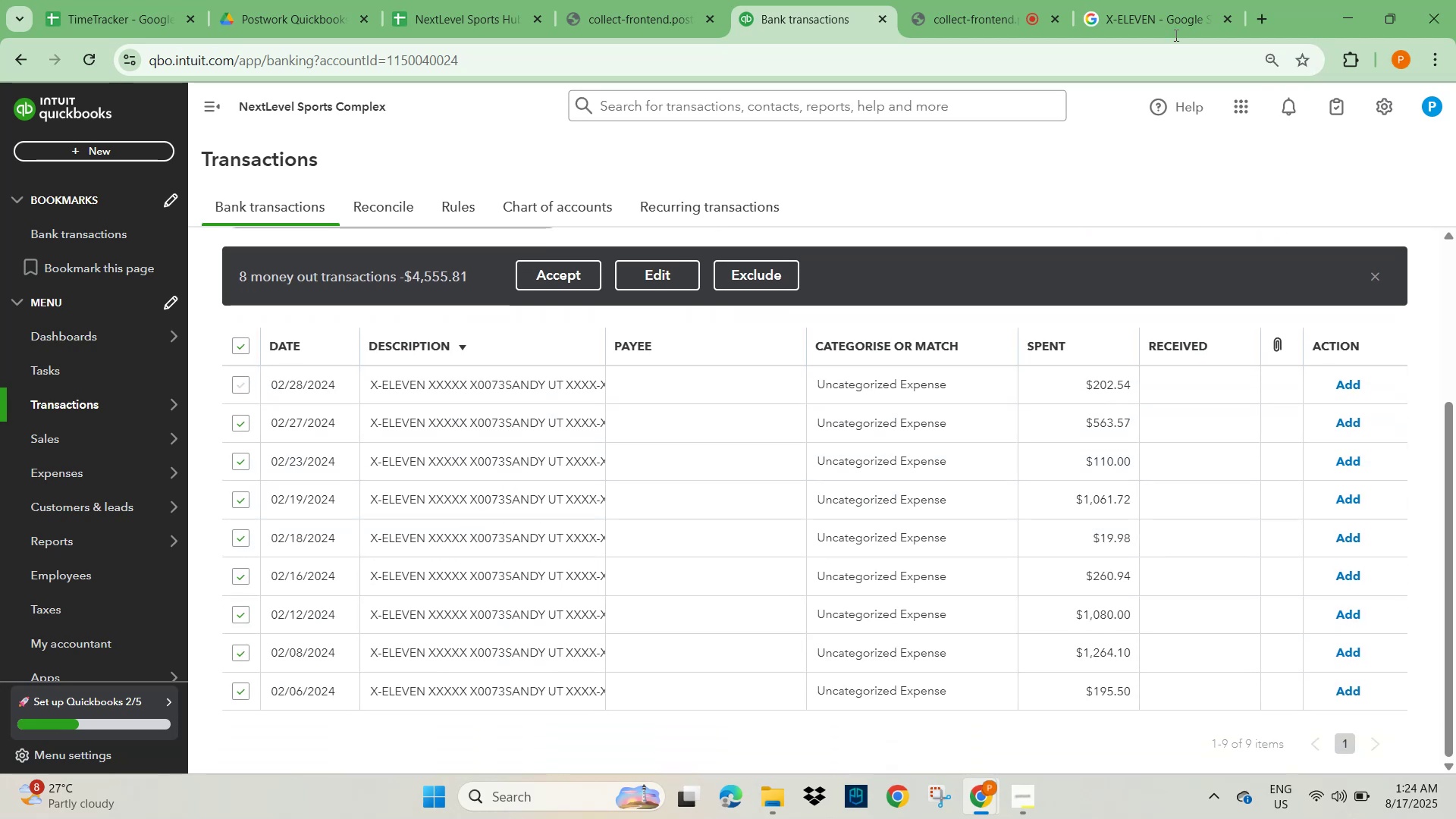 
left_click([1146, 16])
 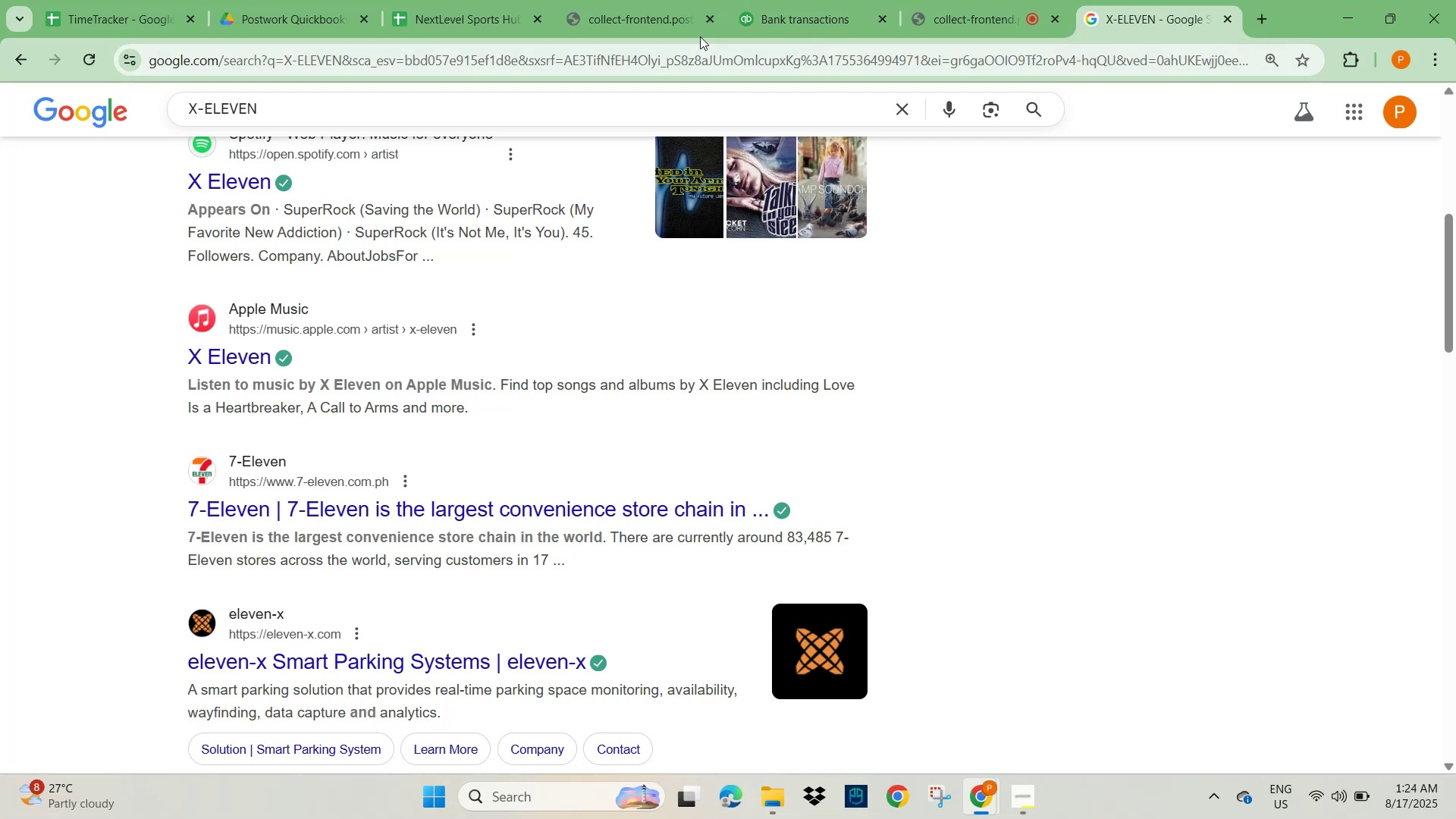 
left_click([815, 16])
 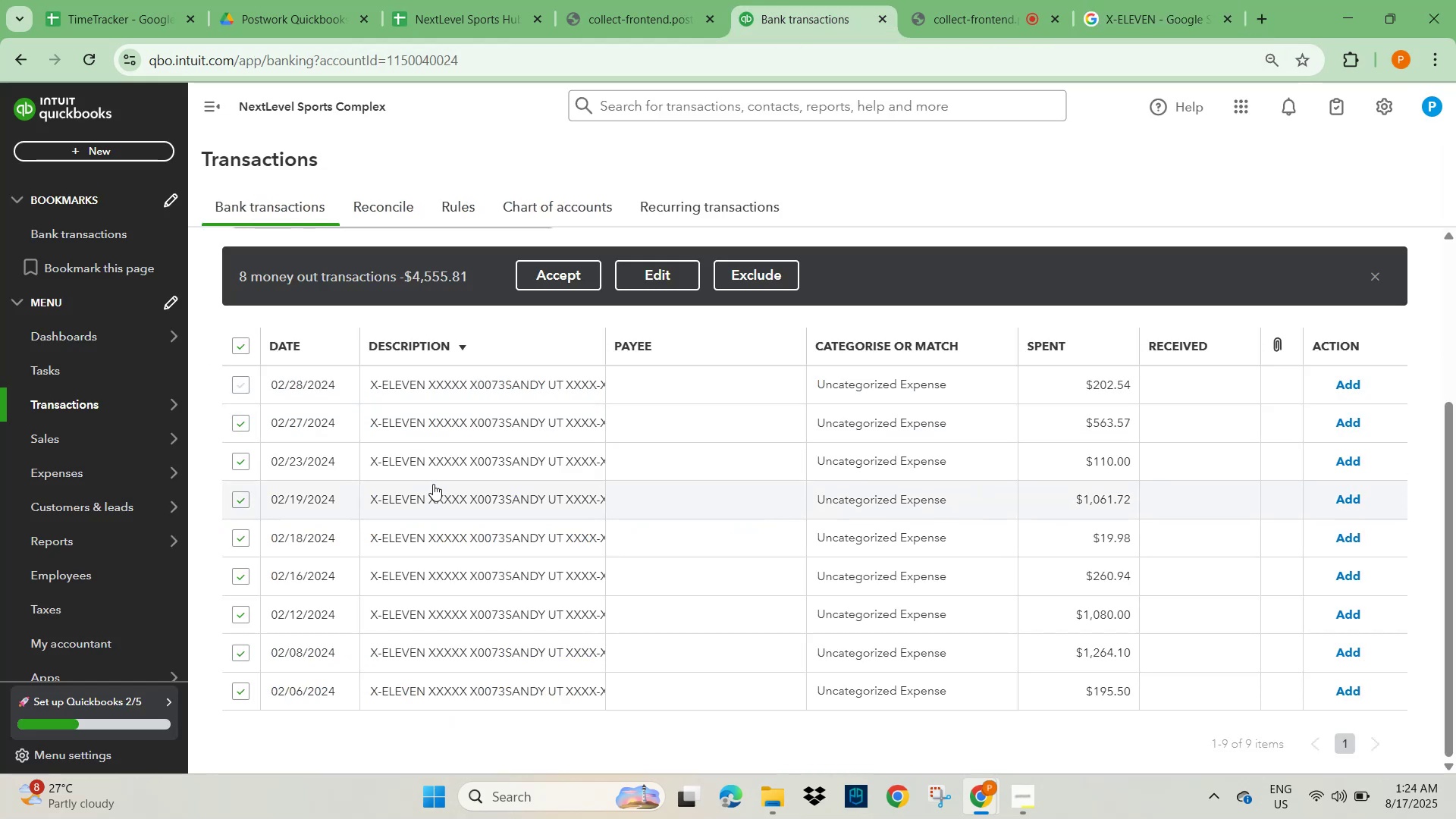 
left_click([460, 419])
 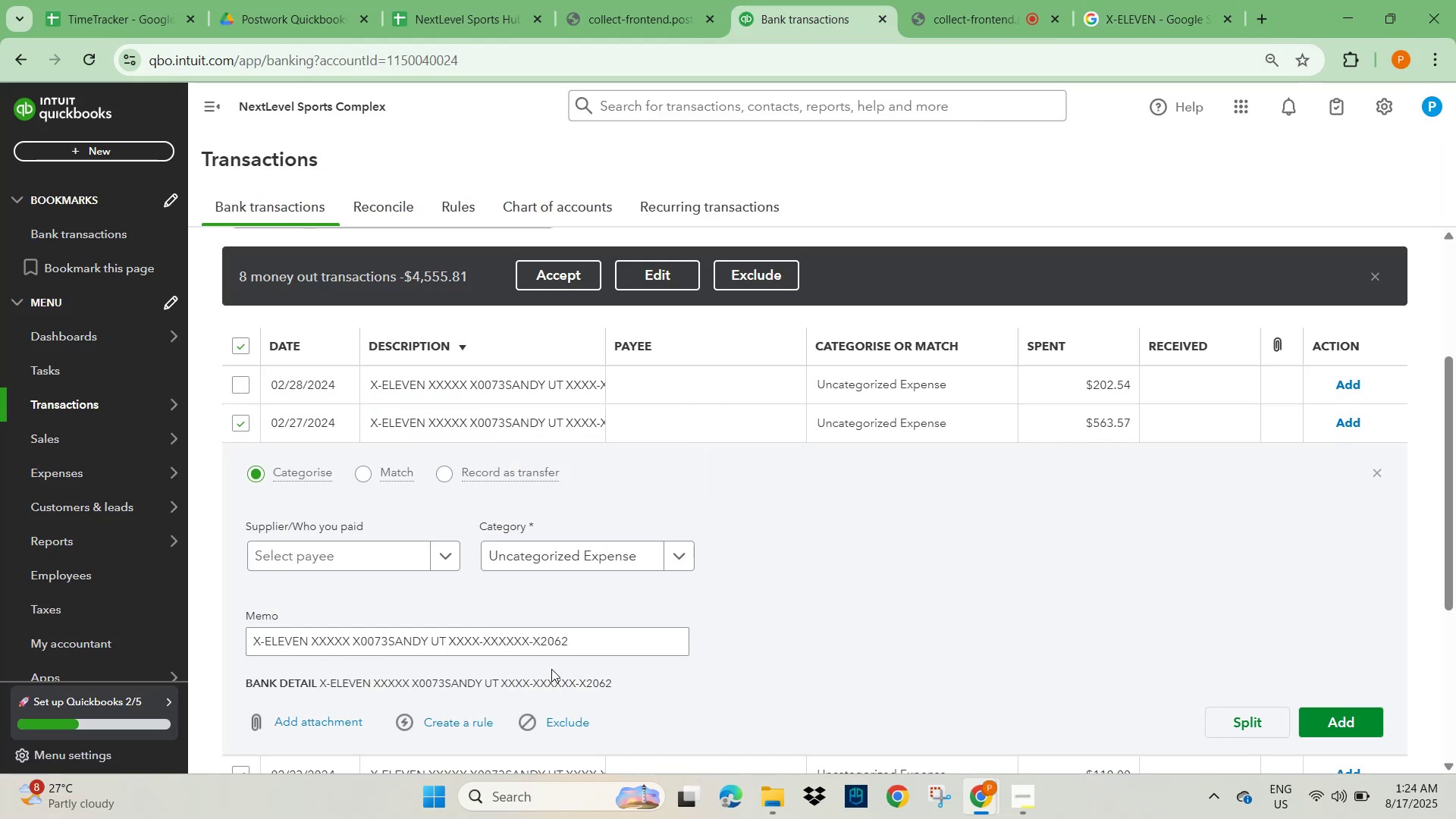 
left_click_drag(start_coordinate=[585, 632], to_coordinate=[184, 634])
 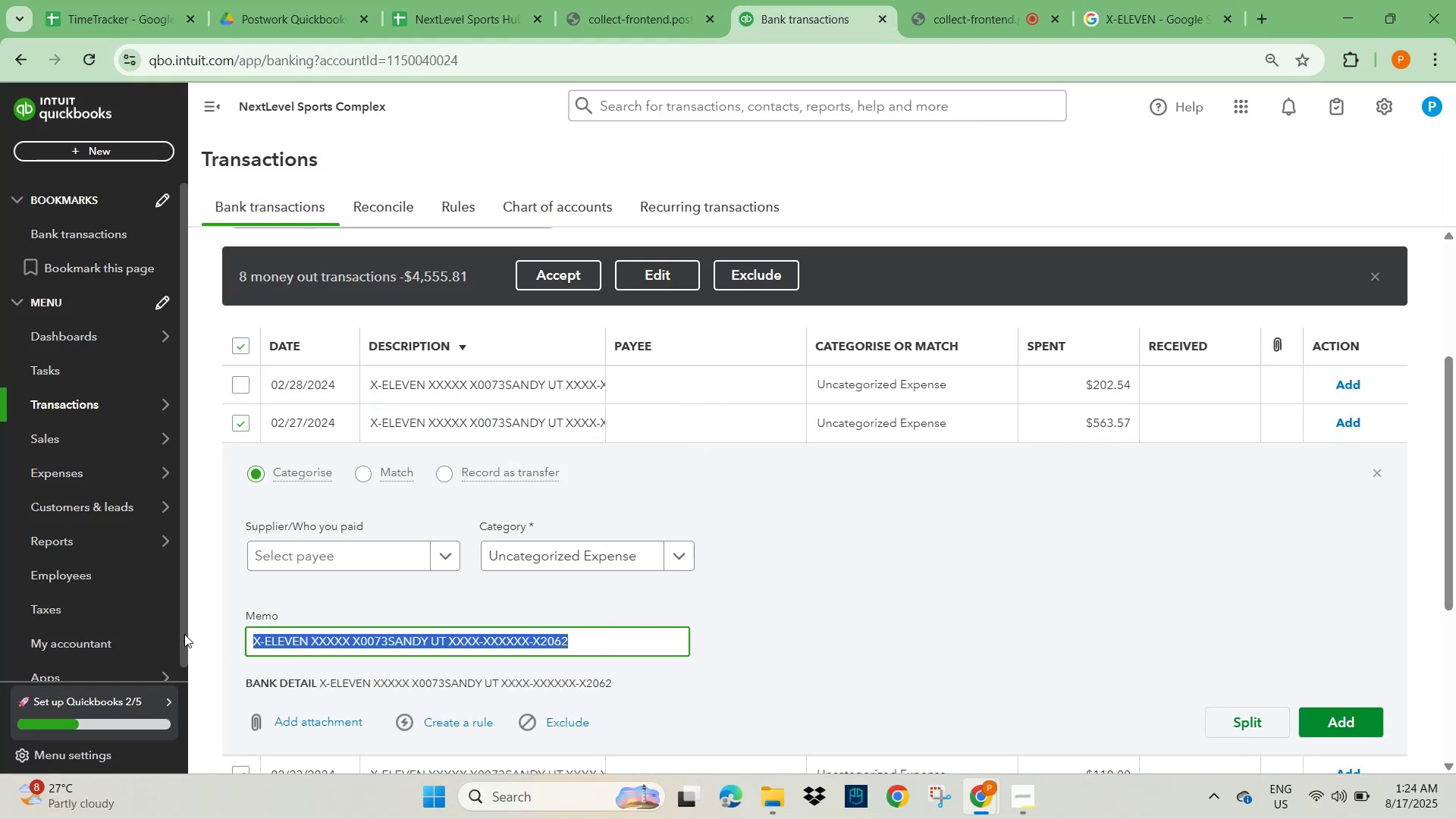 
key(Control+C)
 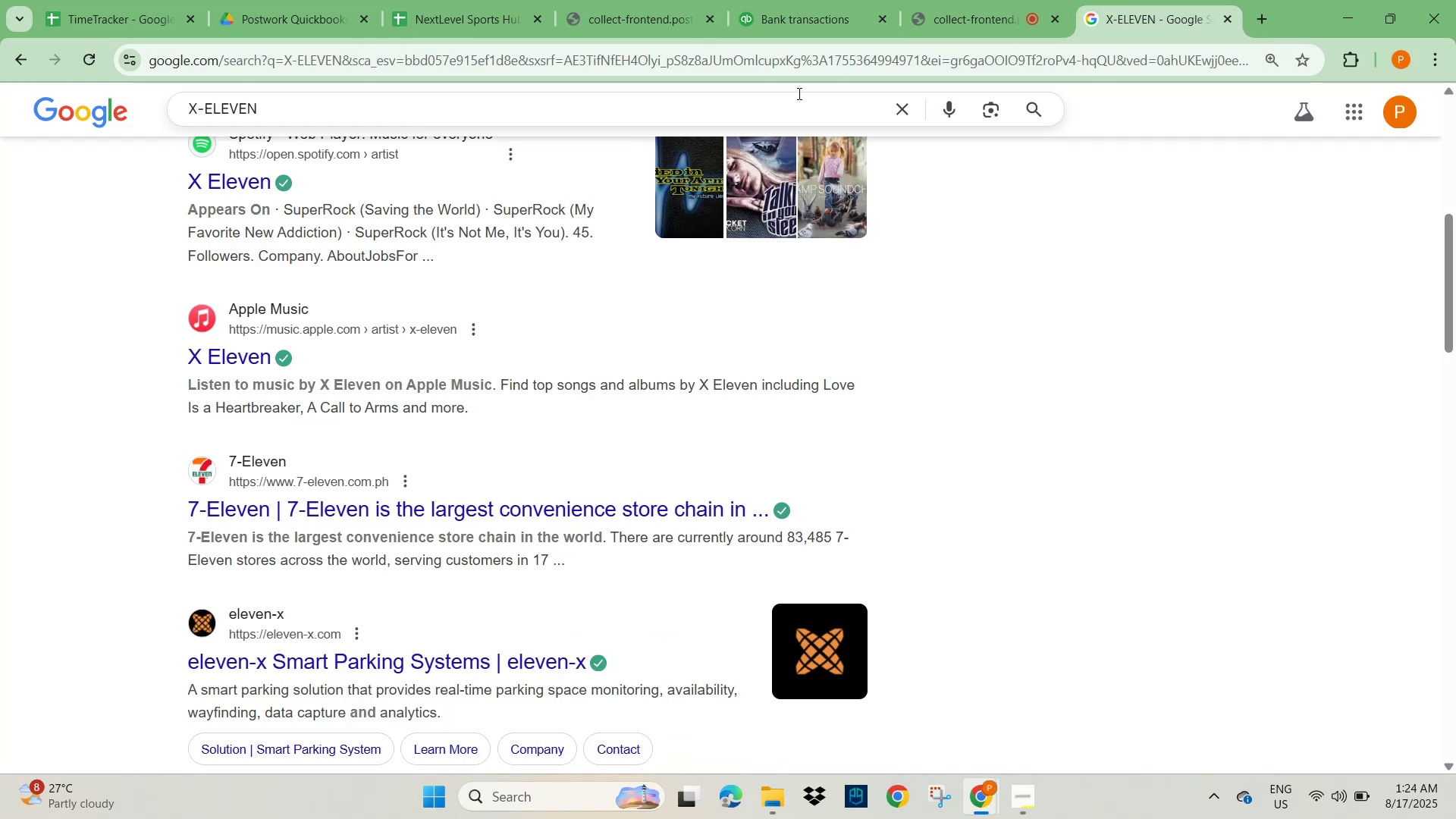 
left_click([898, 102])
 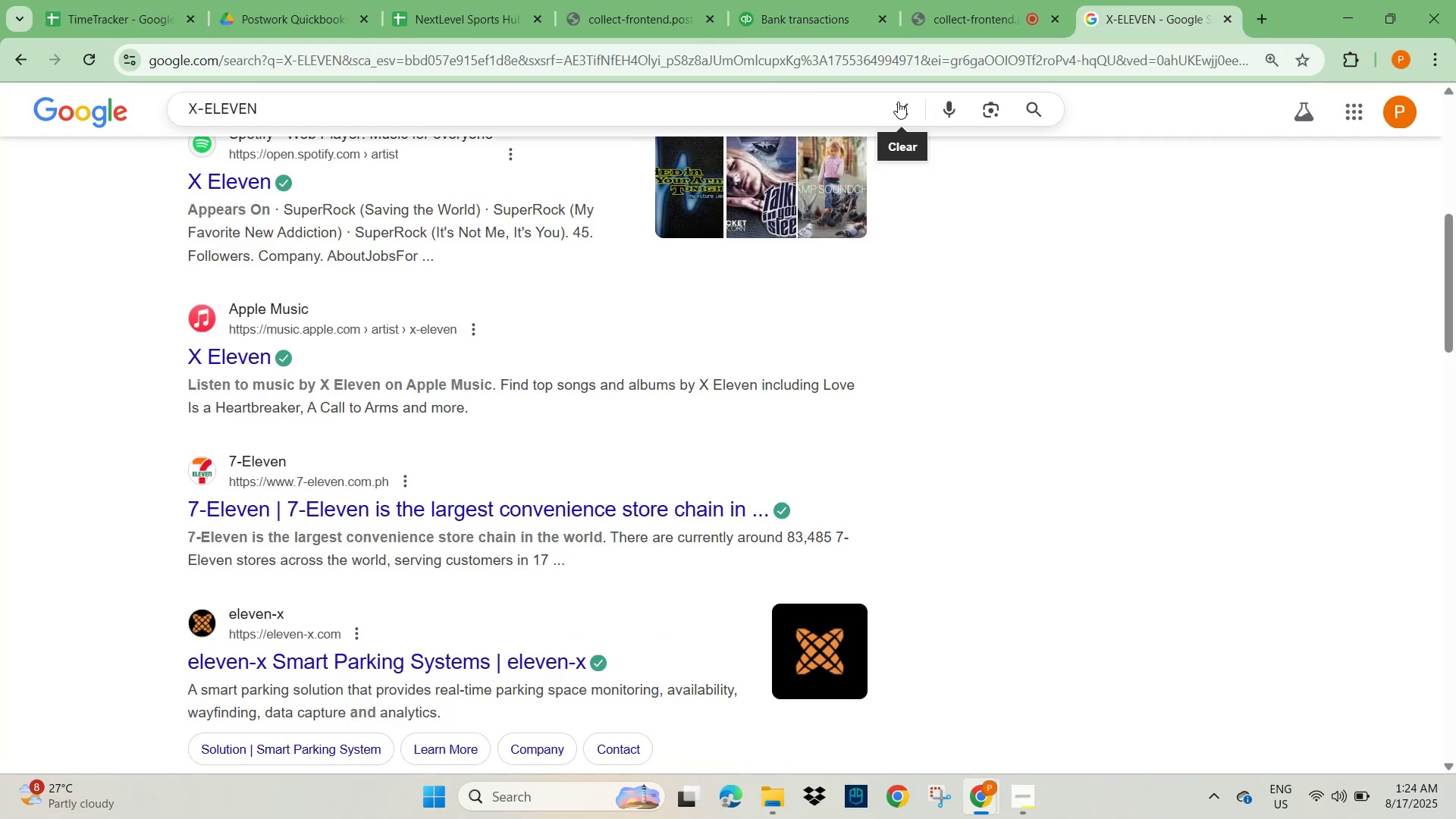 
key(Control+V)
 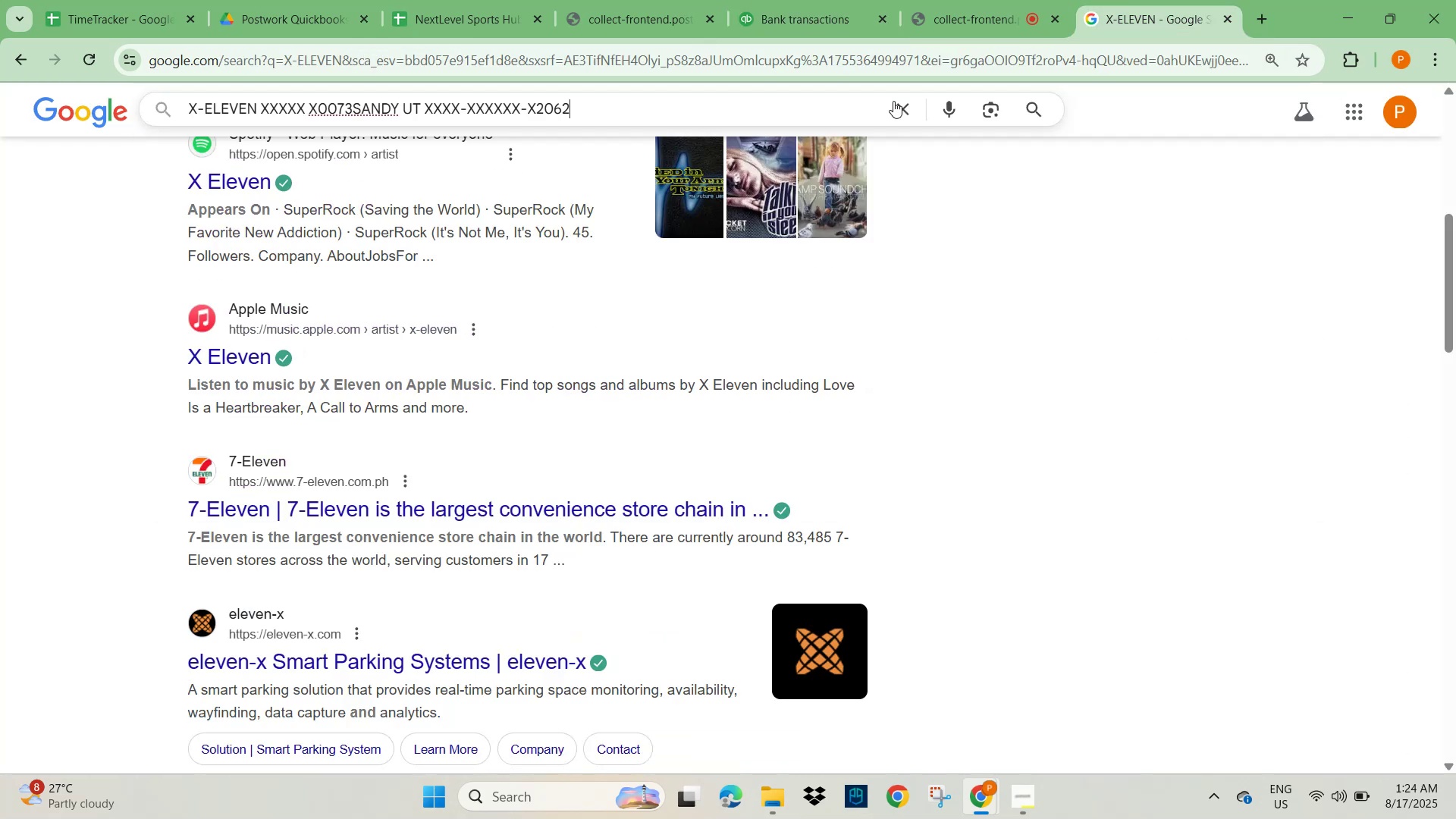 
key(NumpadEnter)
 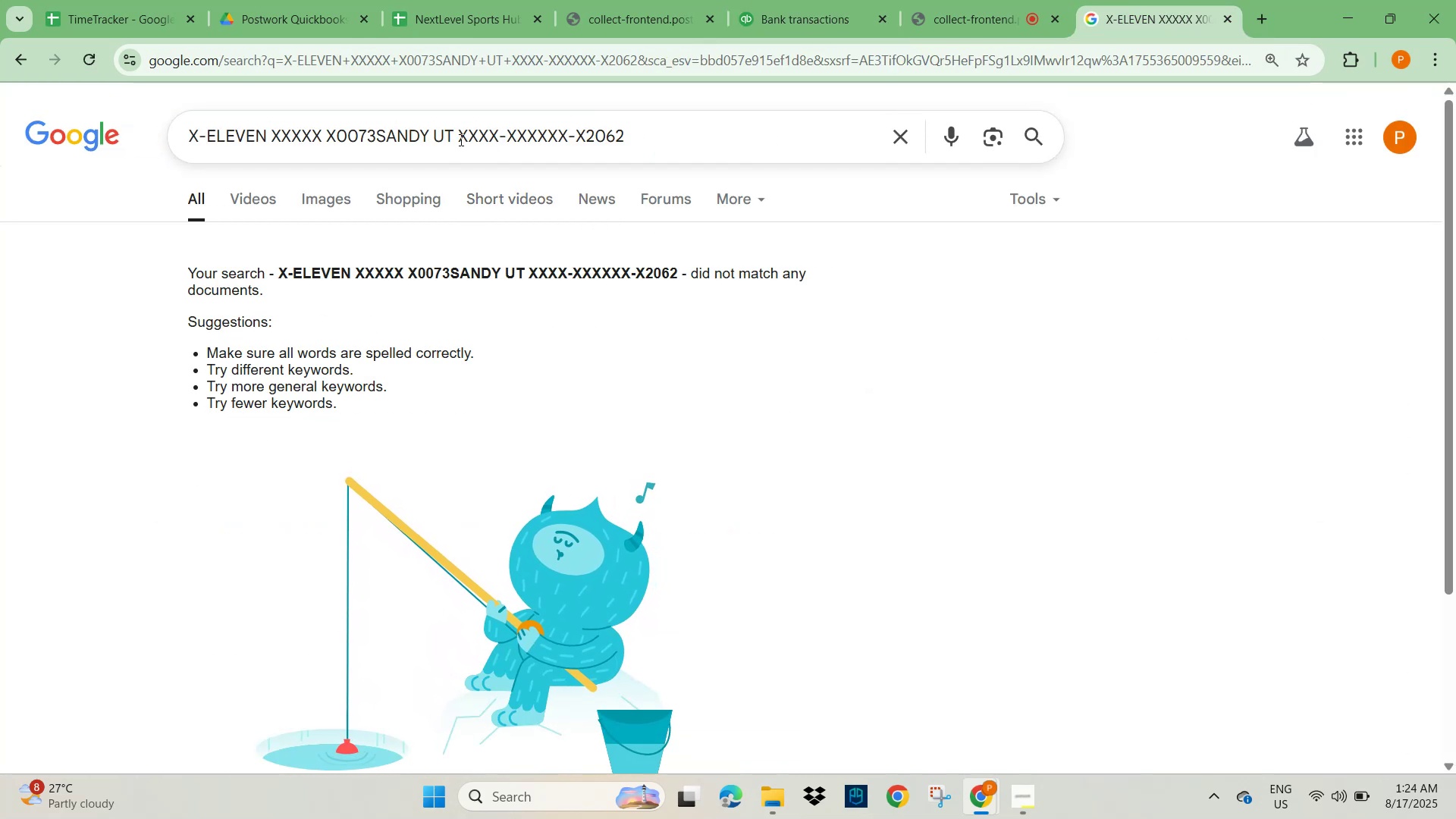 
left_click_drag(start_coordinate=[377, 137], to_coordinate=[270, 139])
 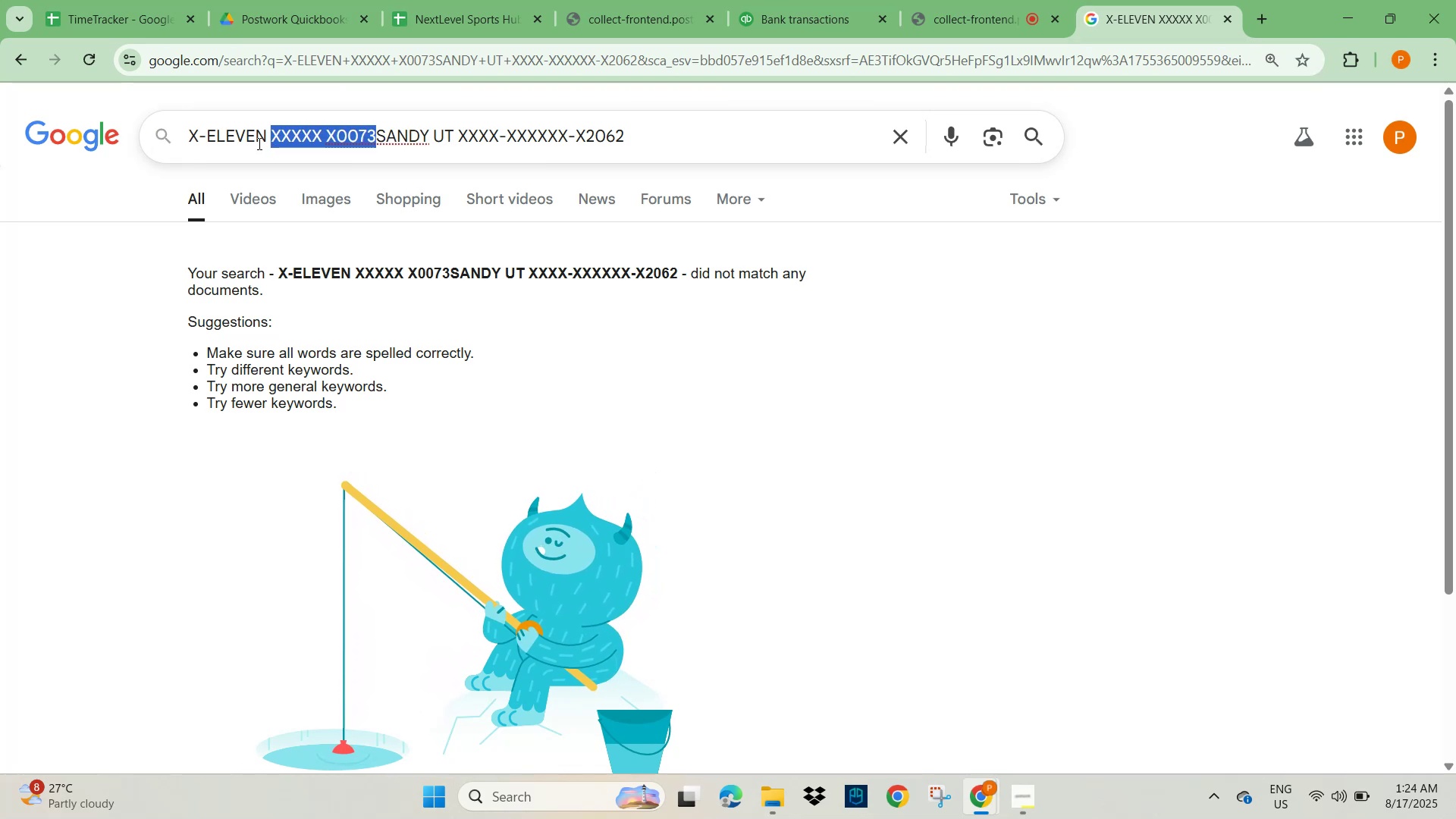 
key(Backspace)
 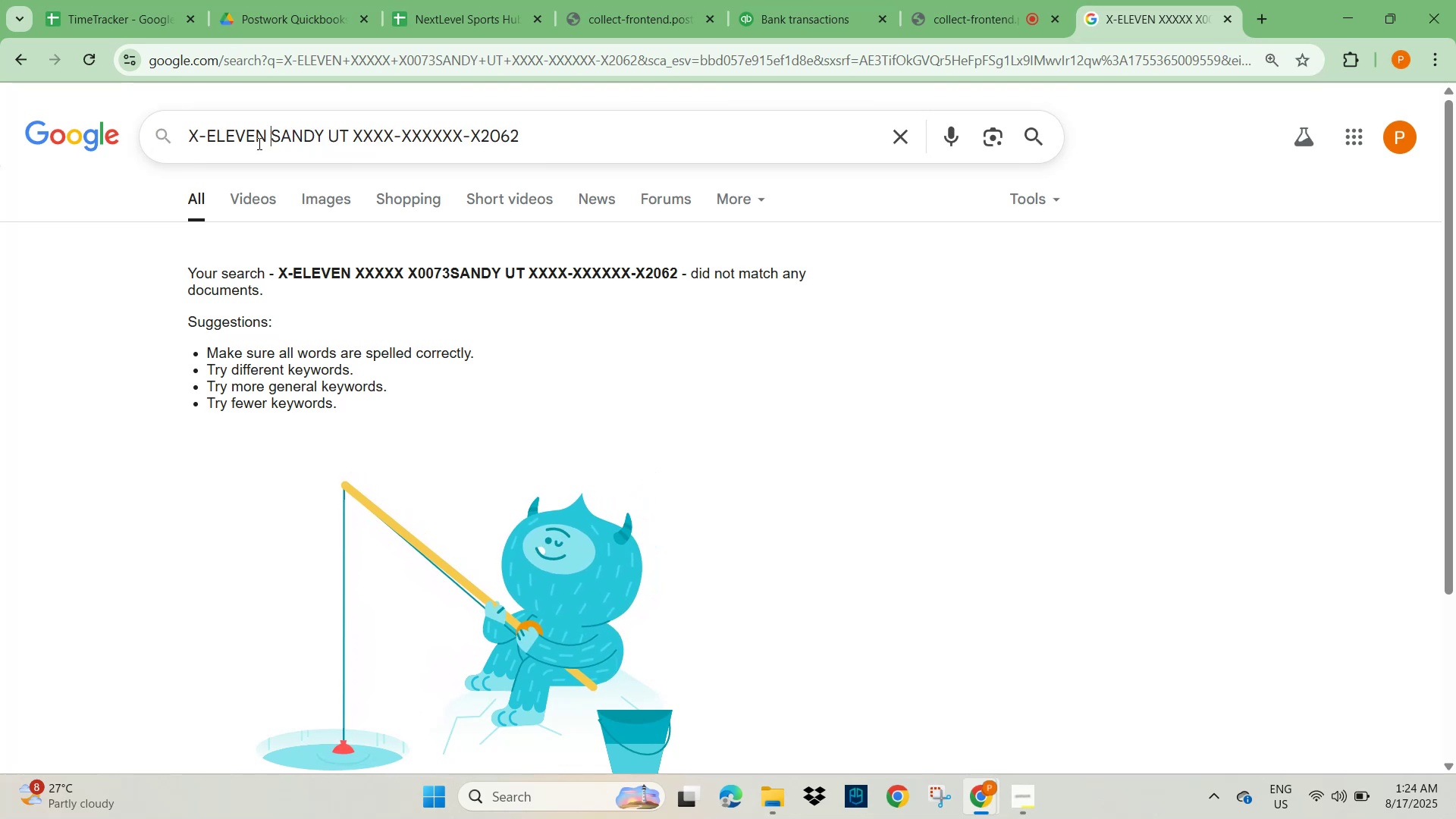 
left_click([258, 143])
 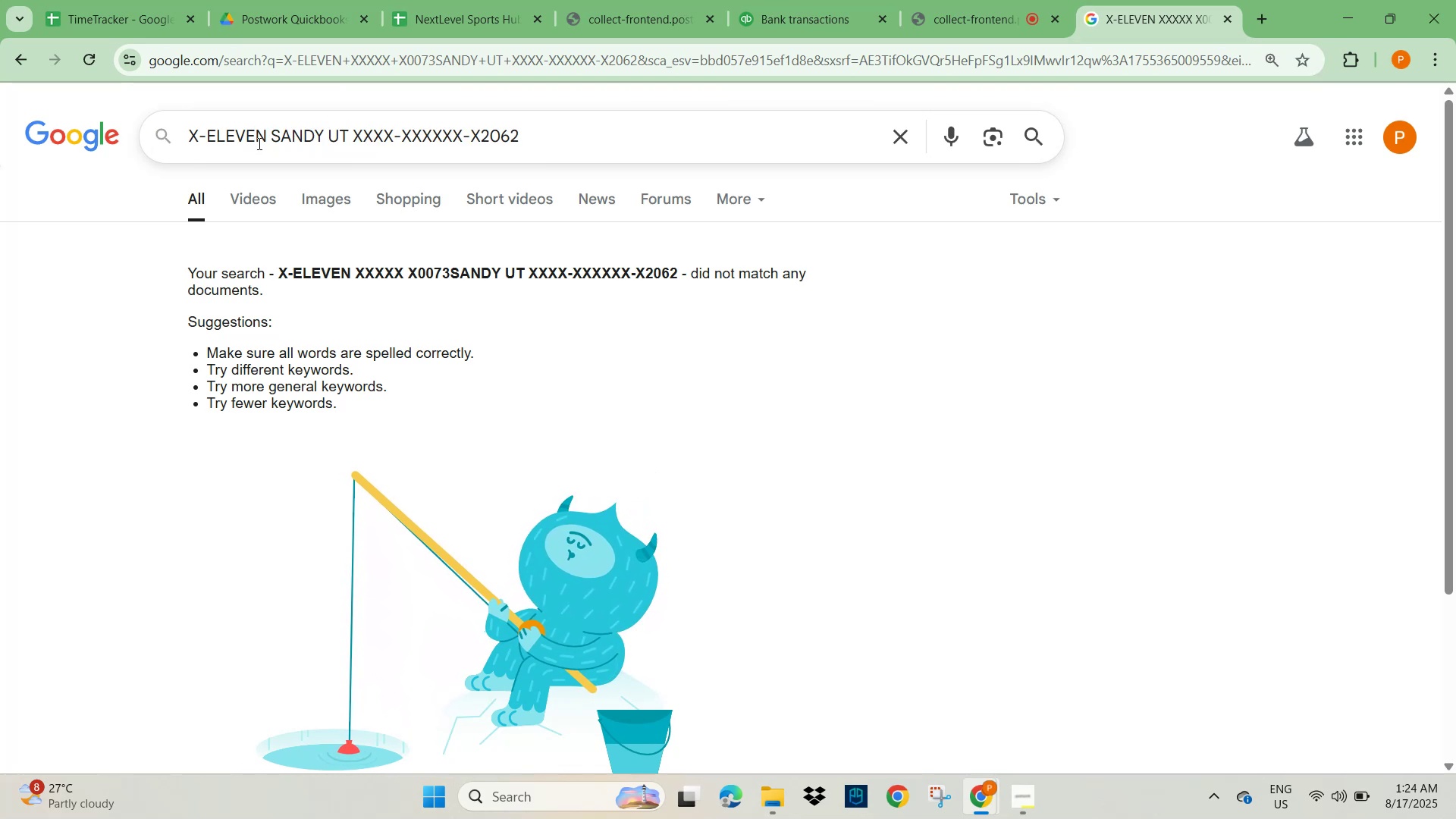 
left_click_drag(start_coordinate=[556, 127], to_coordinate=[354, 140])
 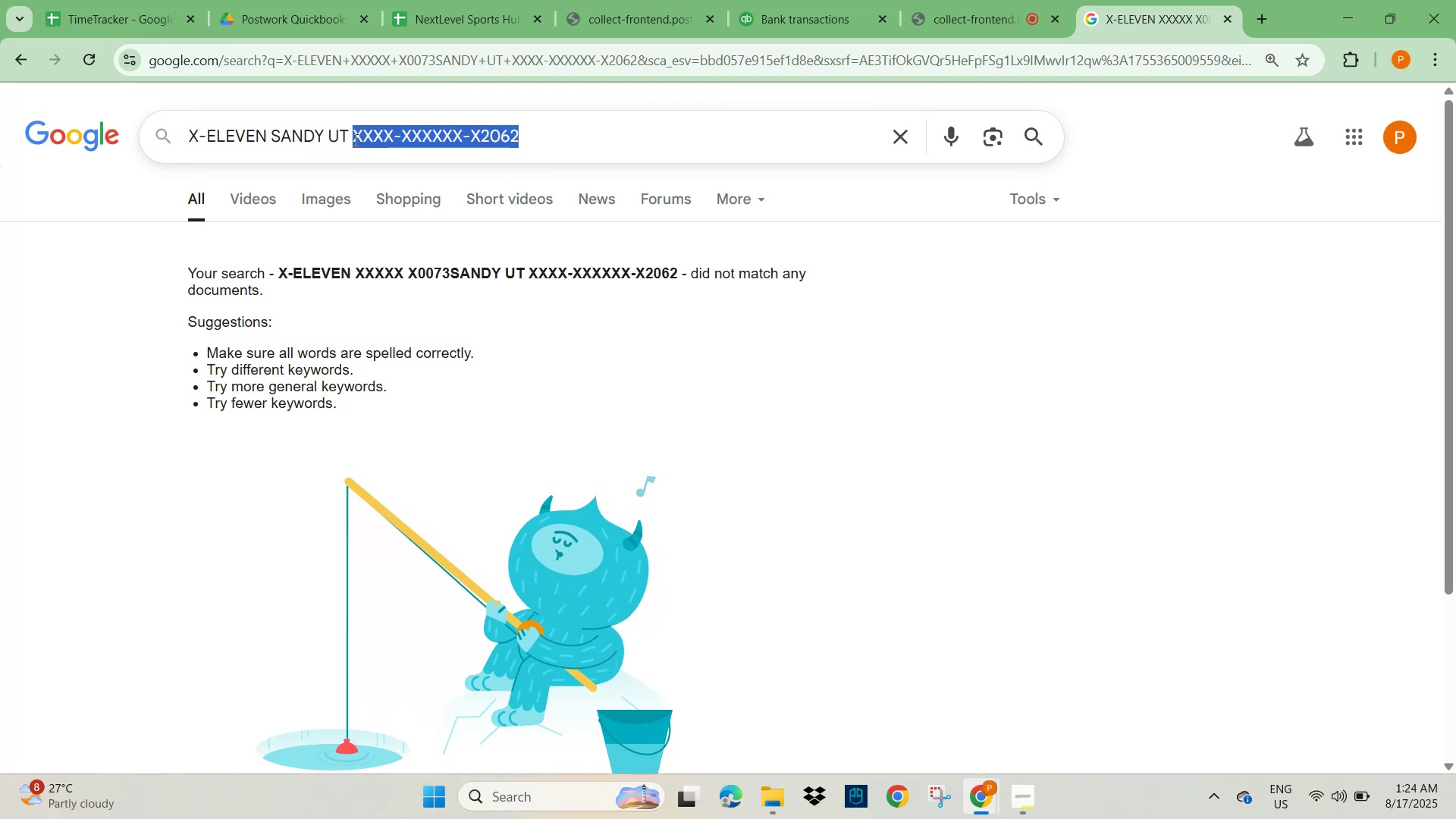 
key(Backspace)
 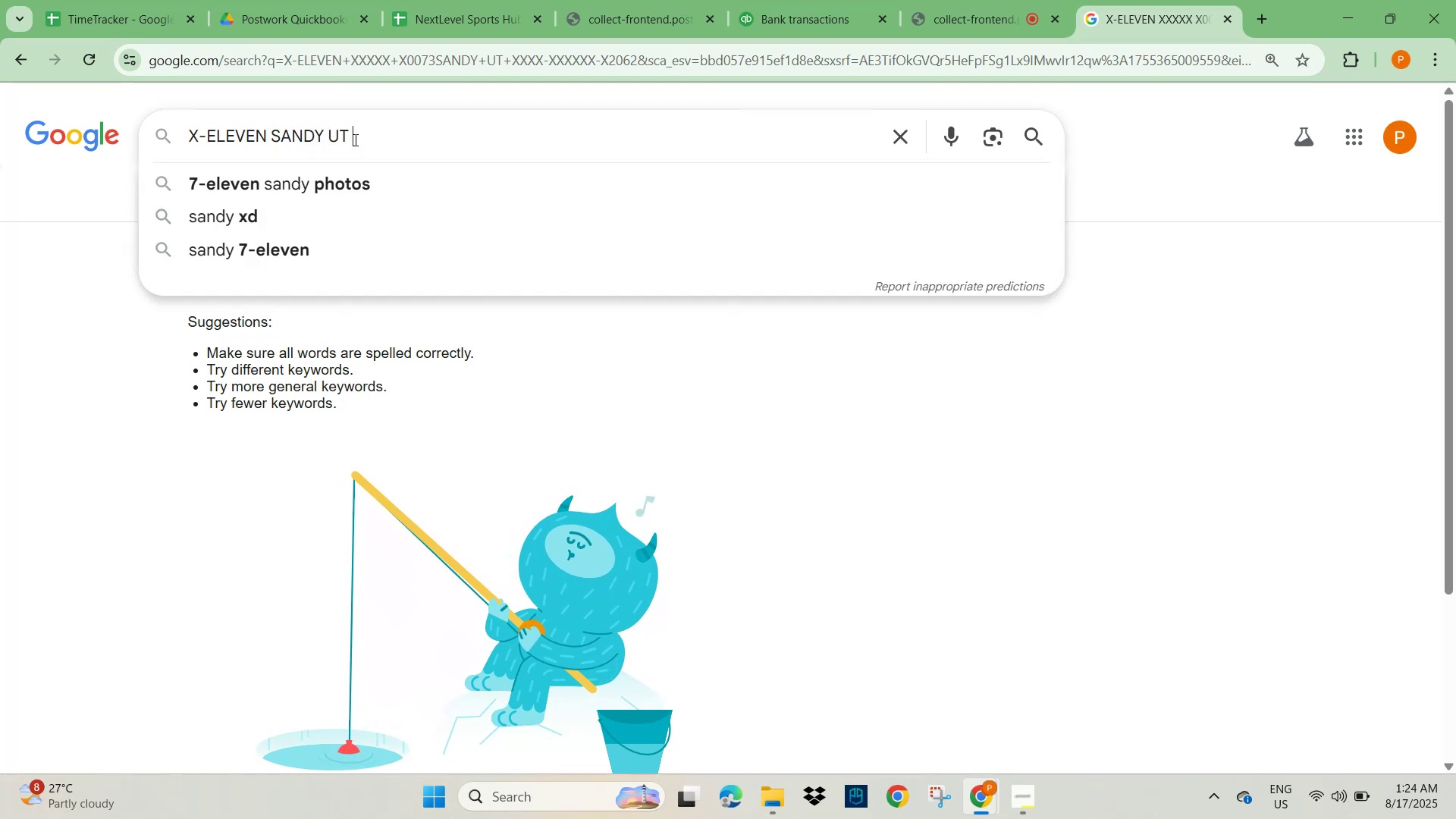 
key(NumpadEnter)
 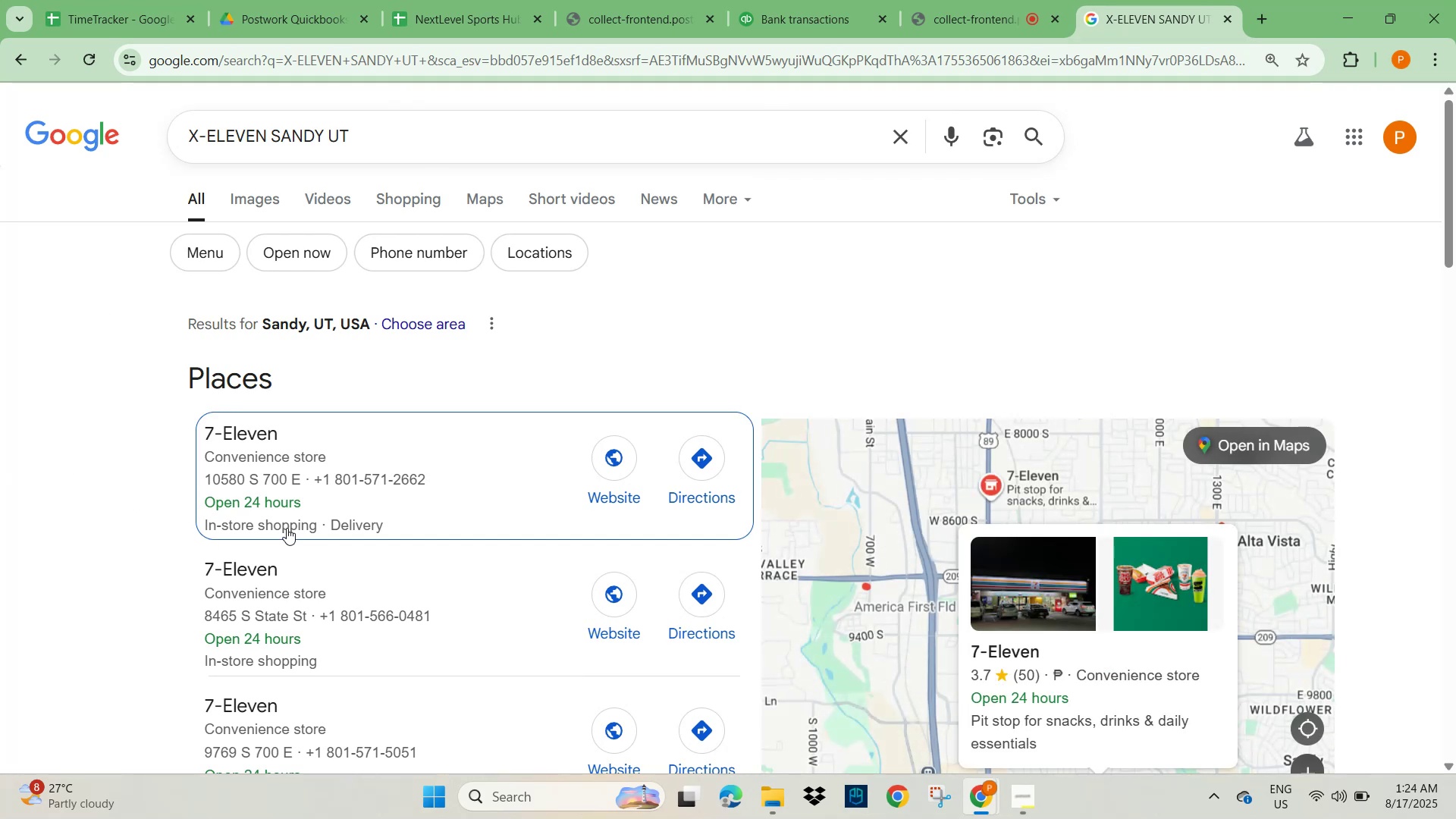 
wait(6.18)
 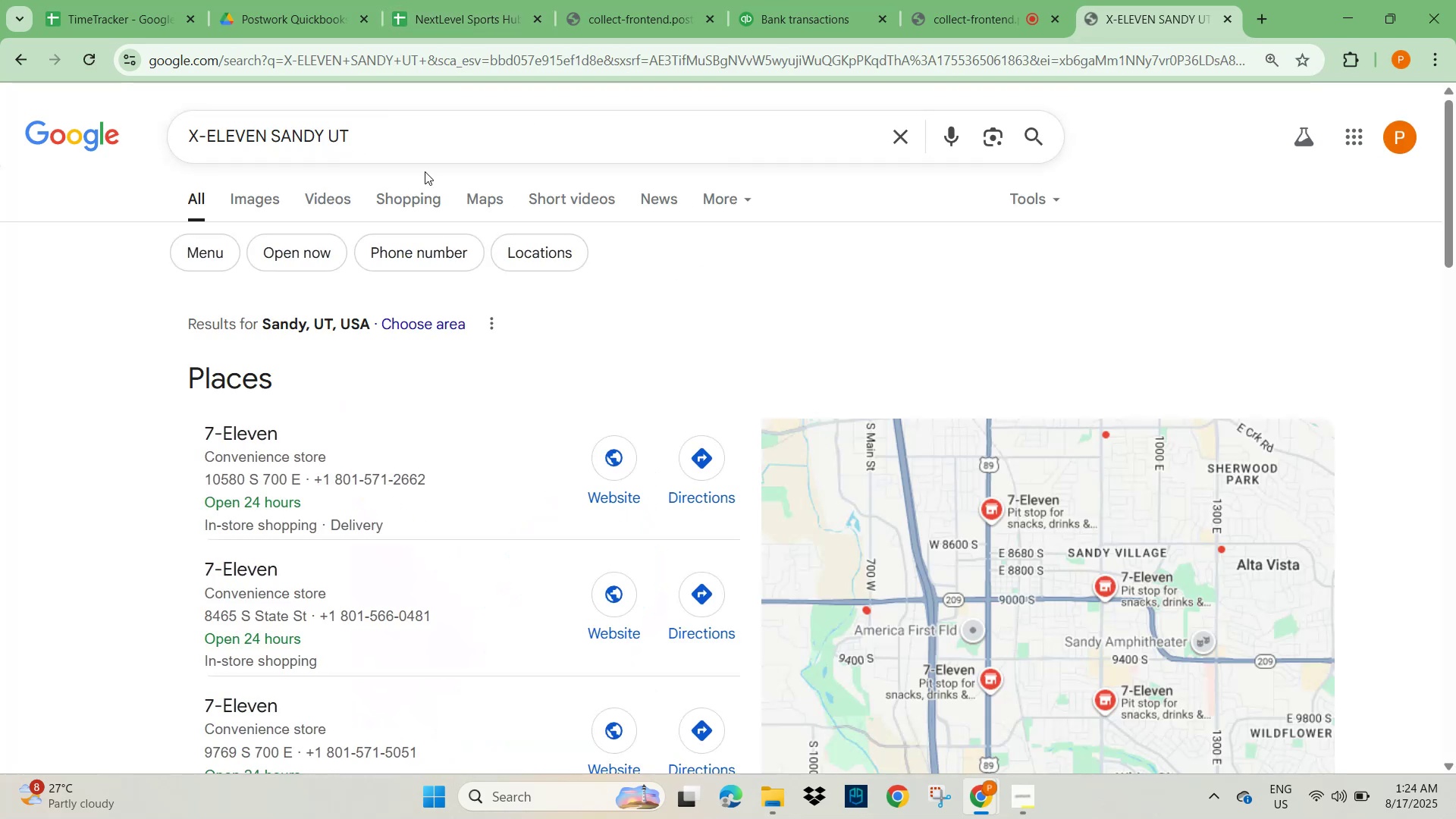 
scroll: coordinate [366, 632], scroll_direction: down, amount: 6.0
 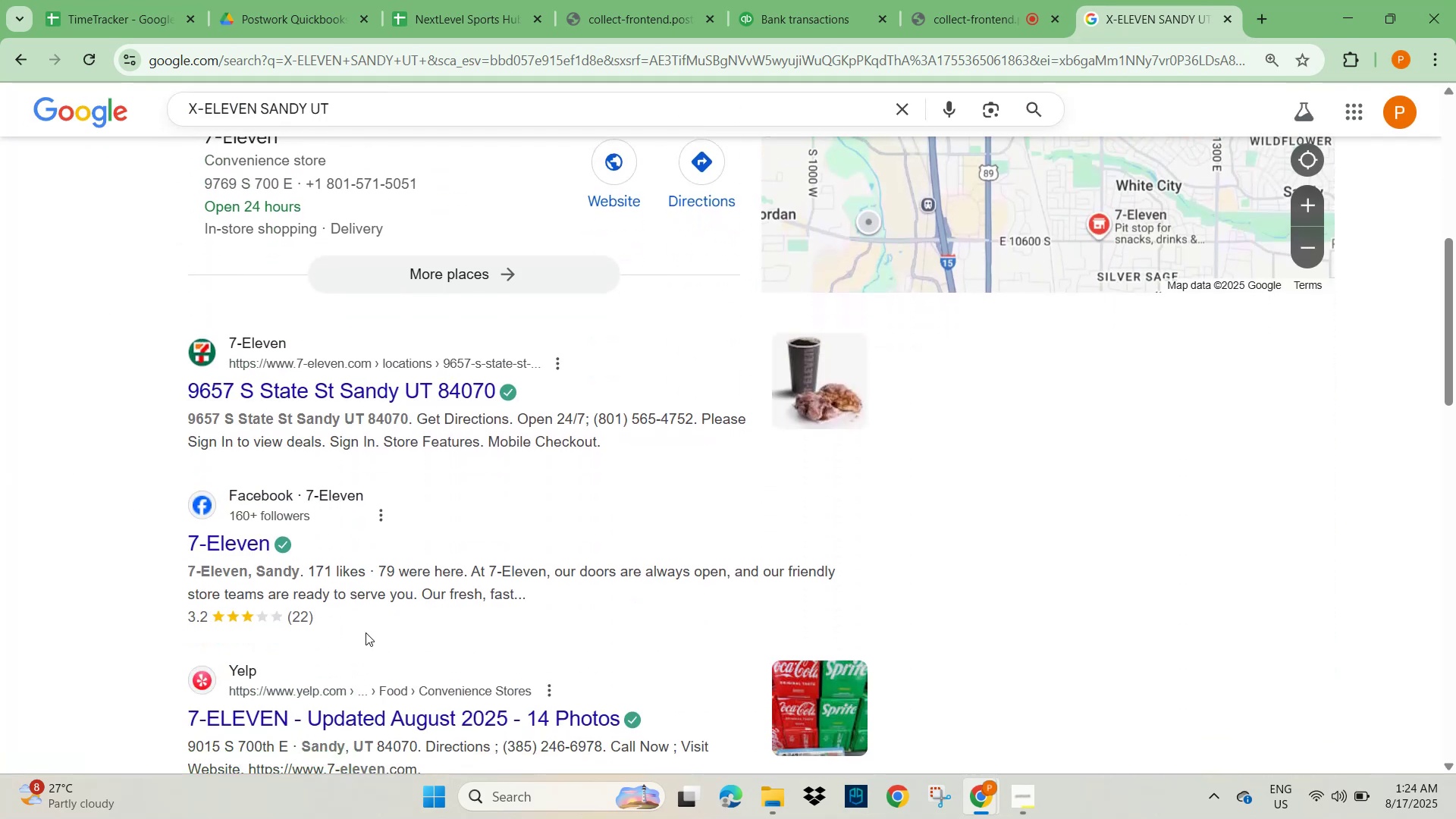 
scroll: coordinate [368, 626], scroll_direction: up, amount: 4.0
 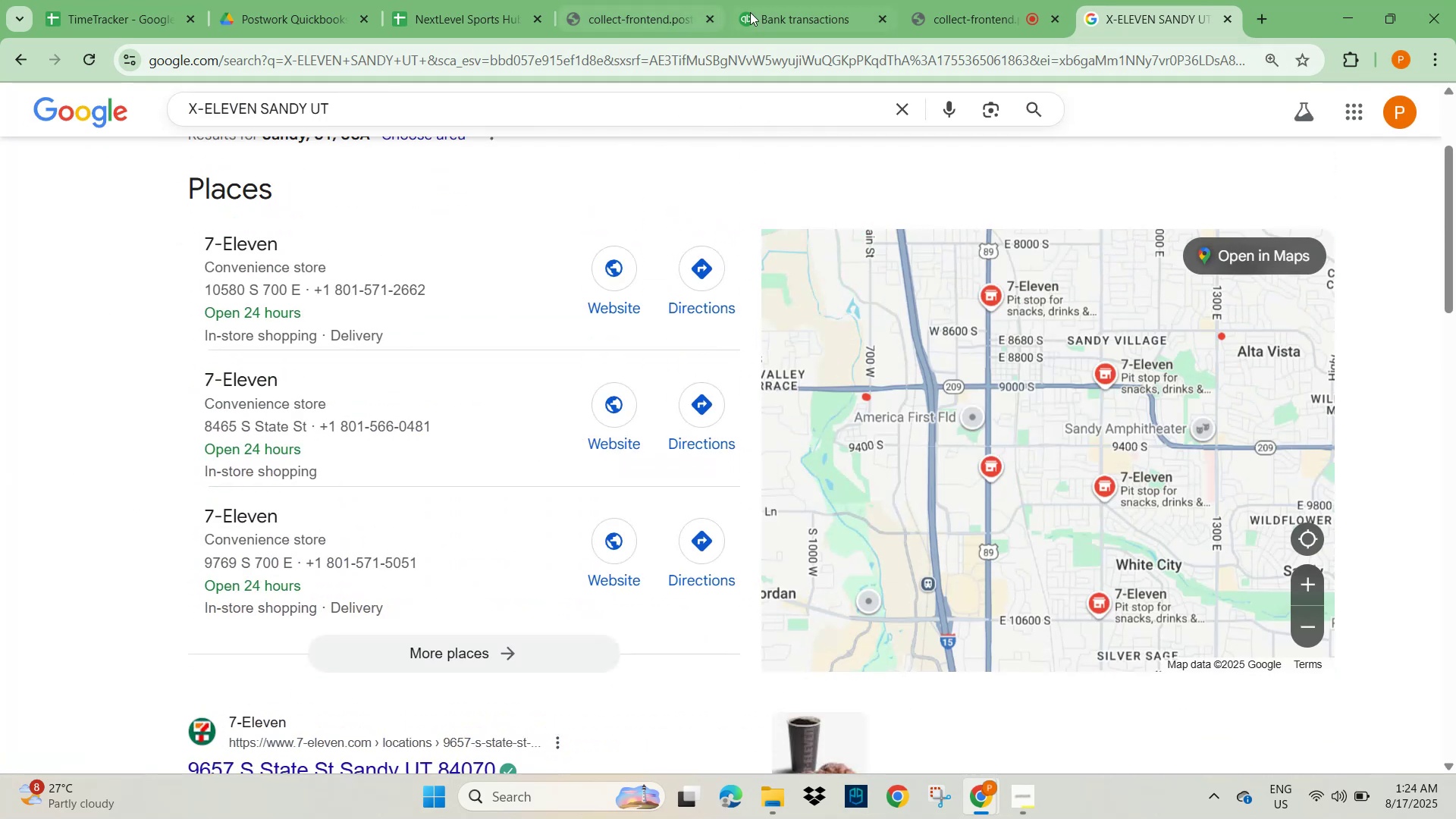 
left_click([788, 11])
 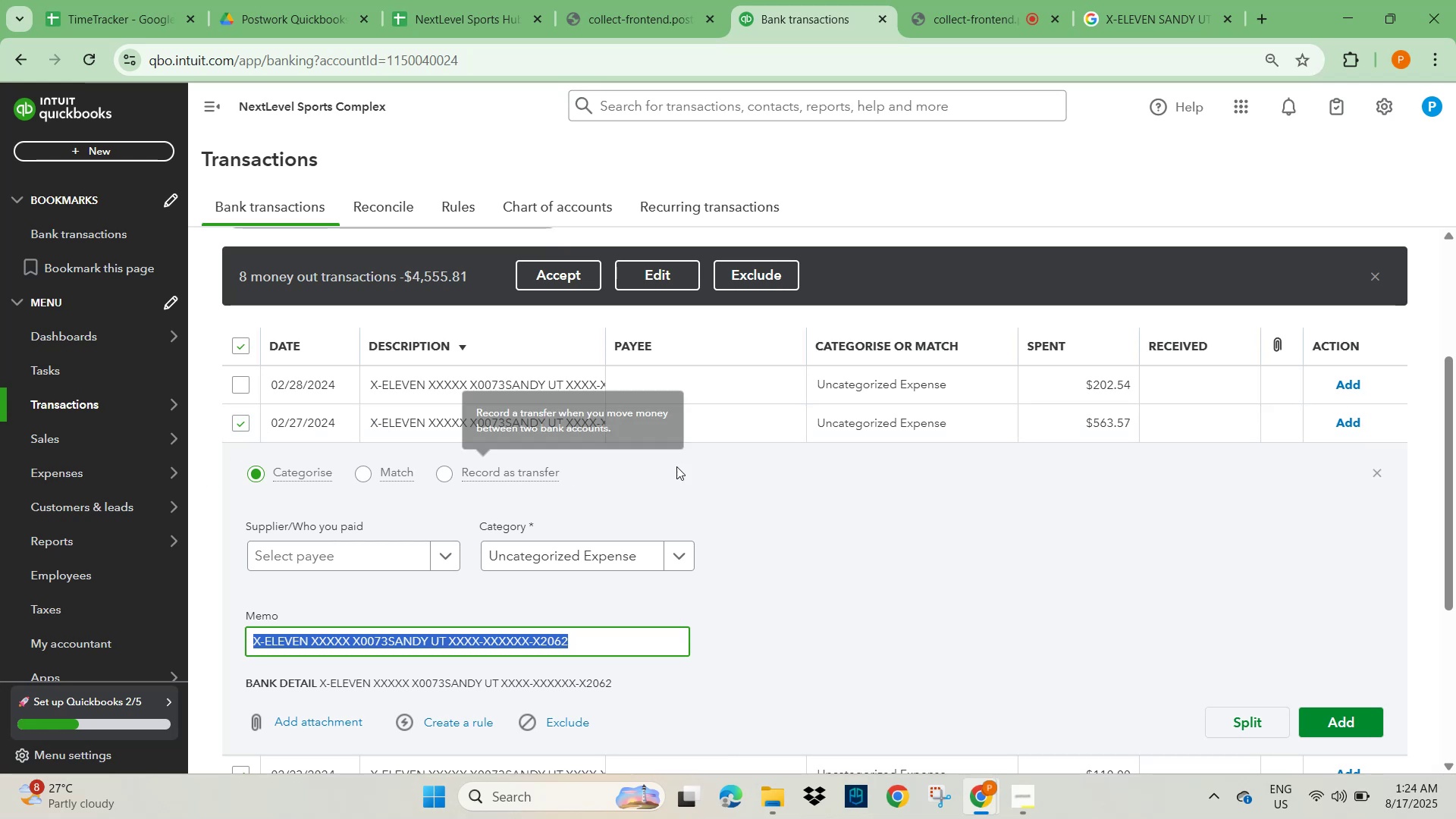 
left_click([970, 521])
 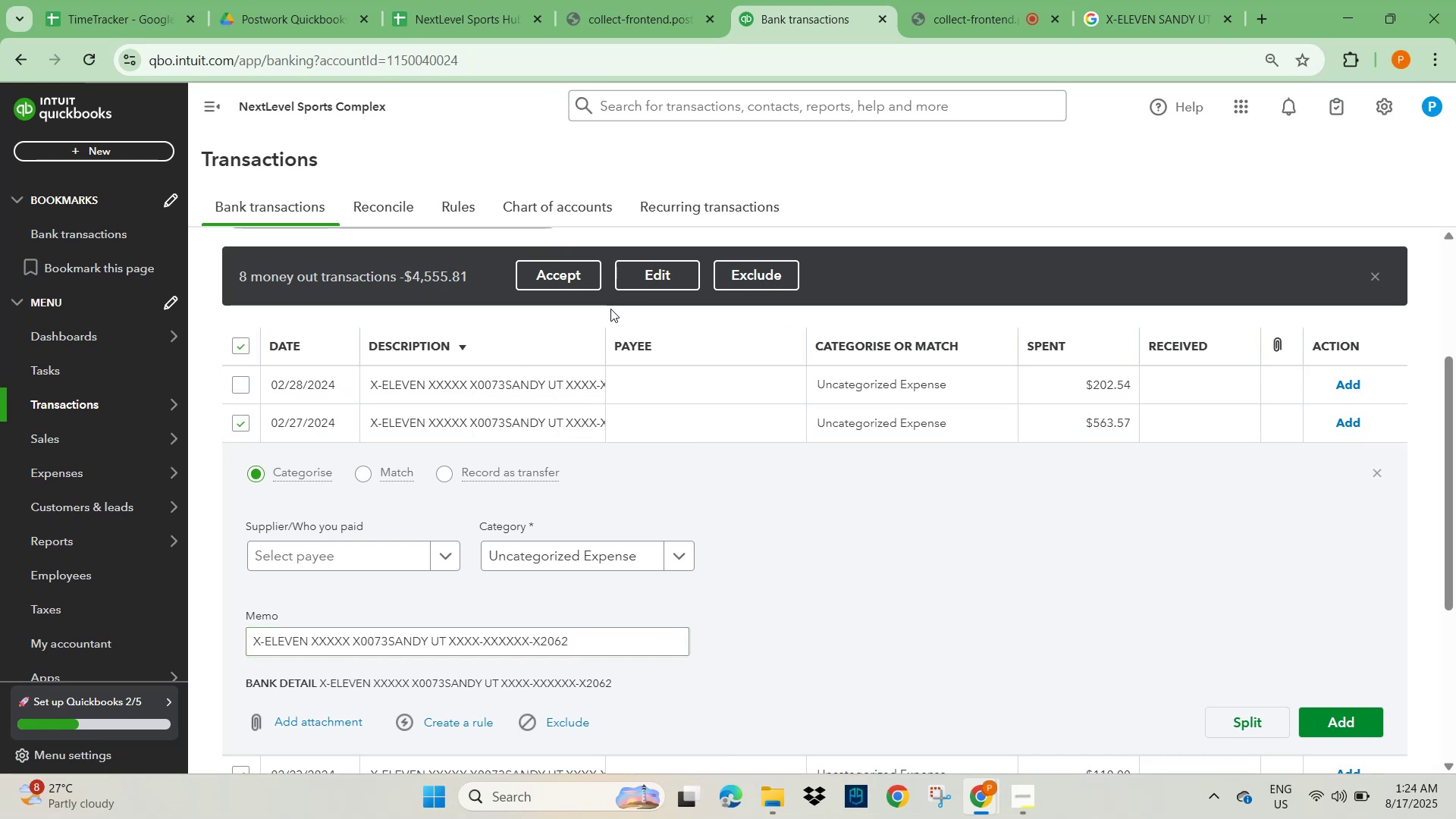 
left_click([999, 507])
 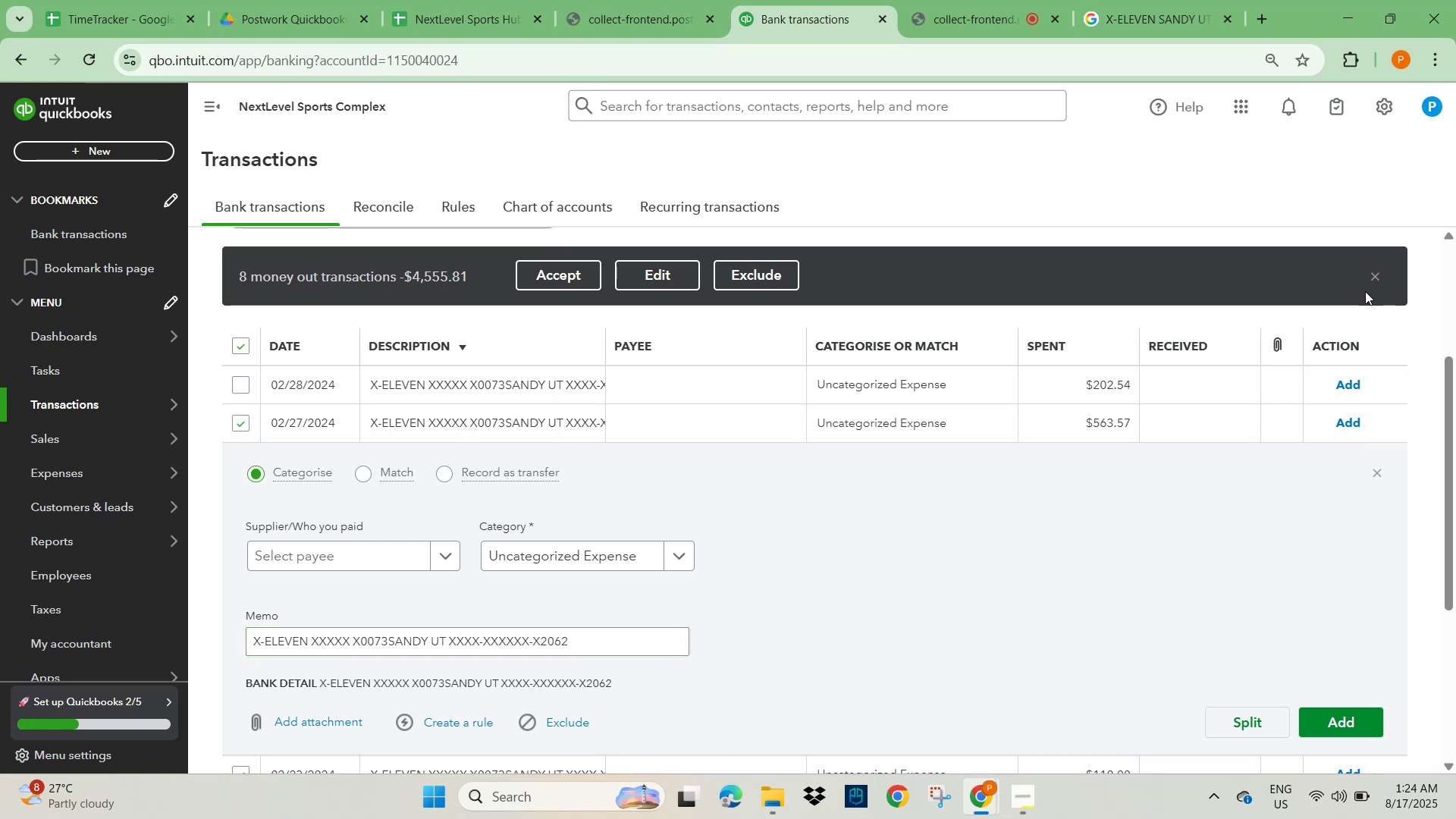 
left_click([1386, 270])
 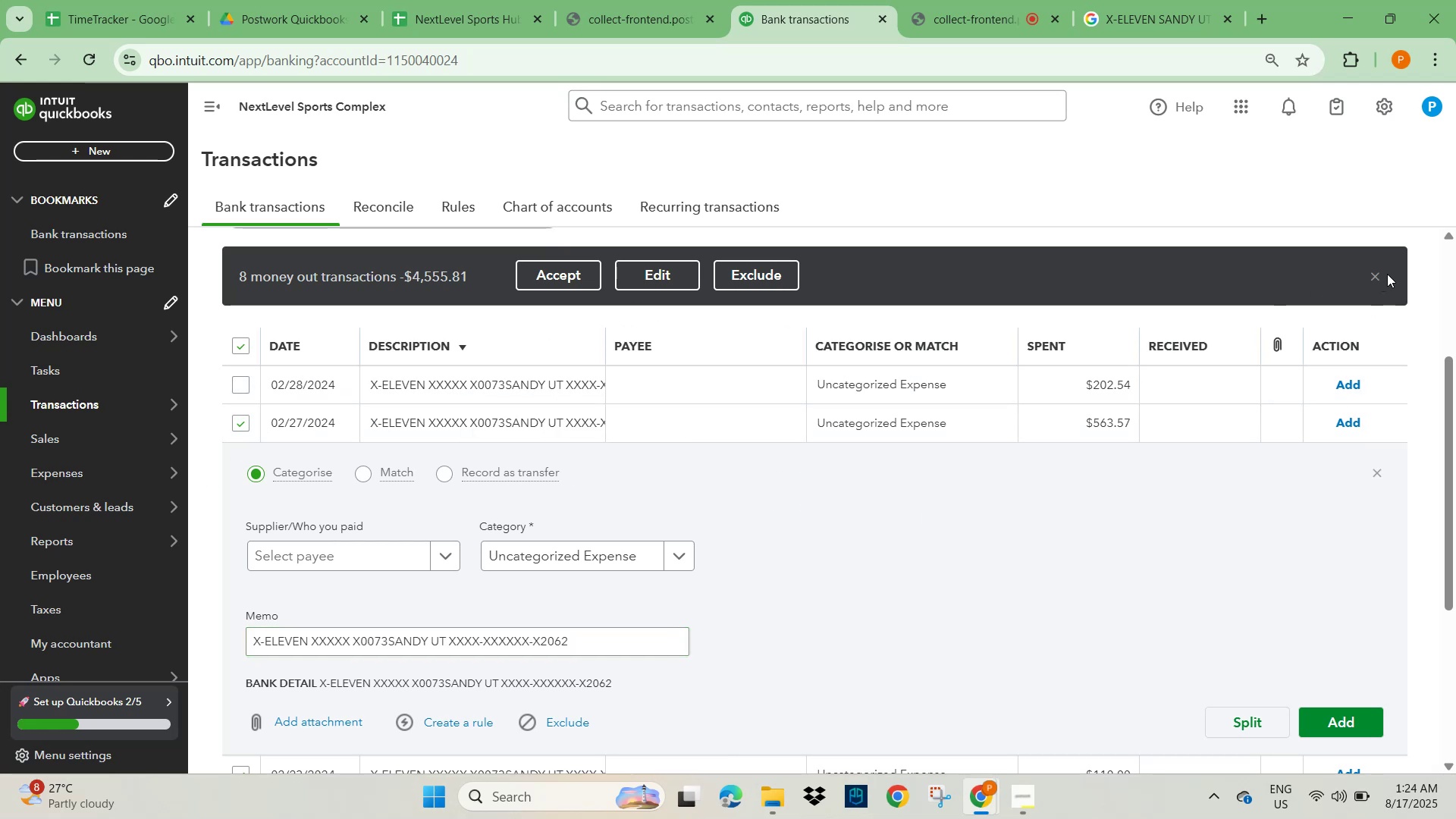 
left_click([1371, 277])
 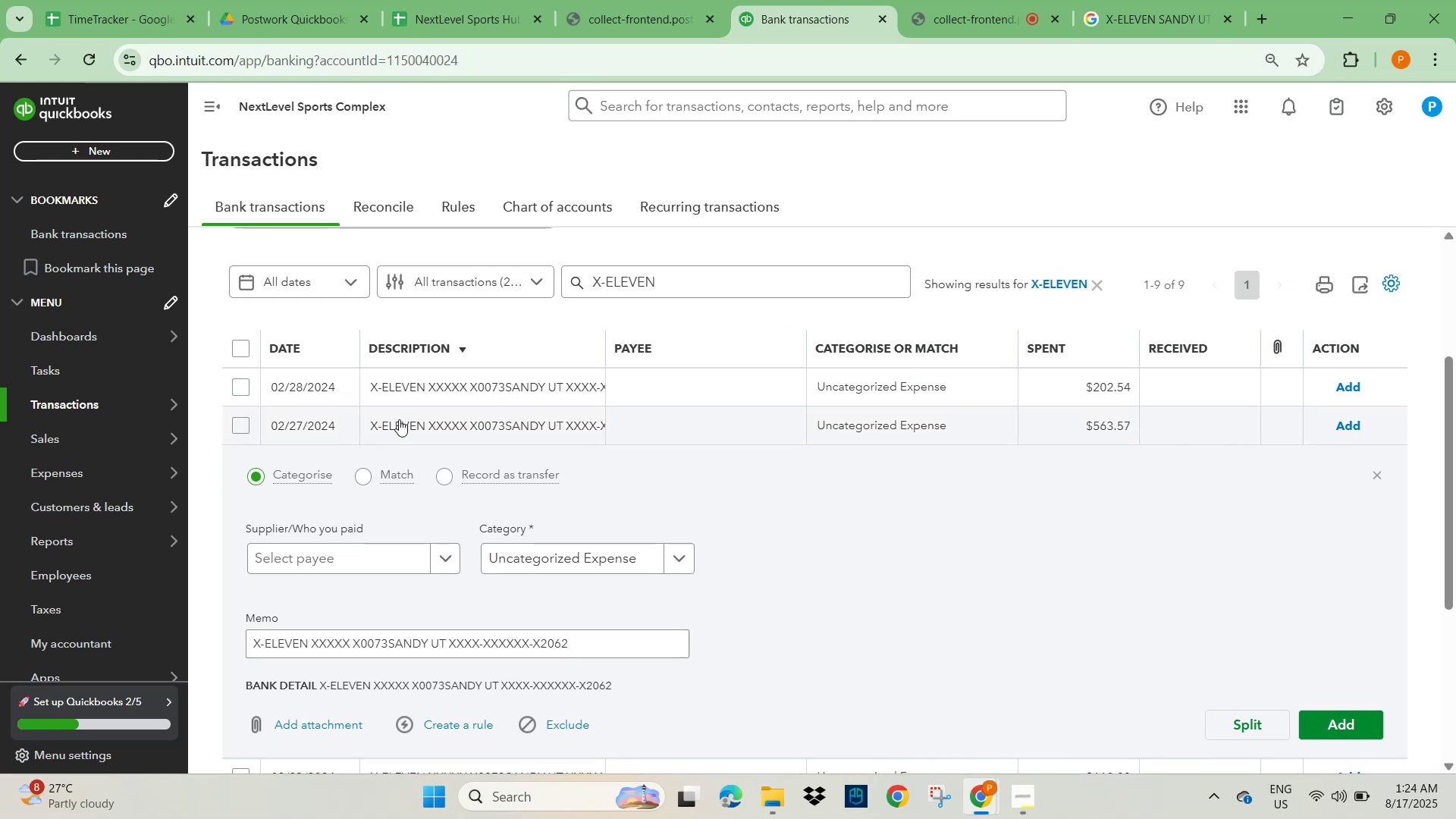 
left_click([387, 391])
 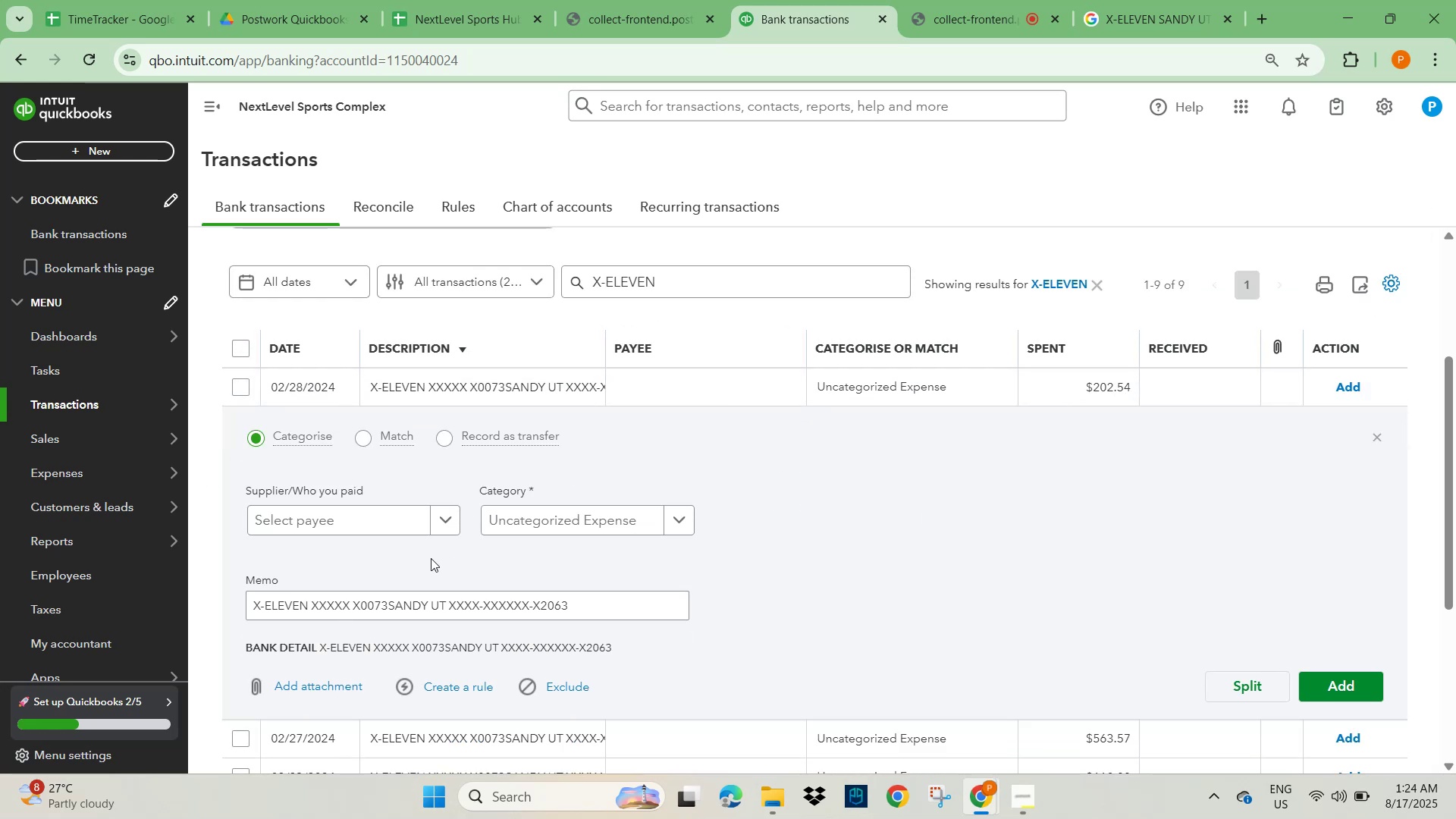 
left_click([334, 520])
 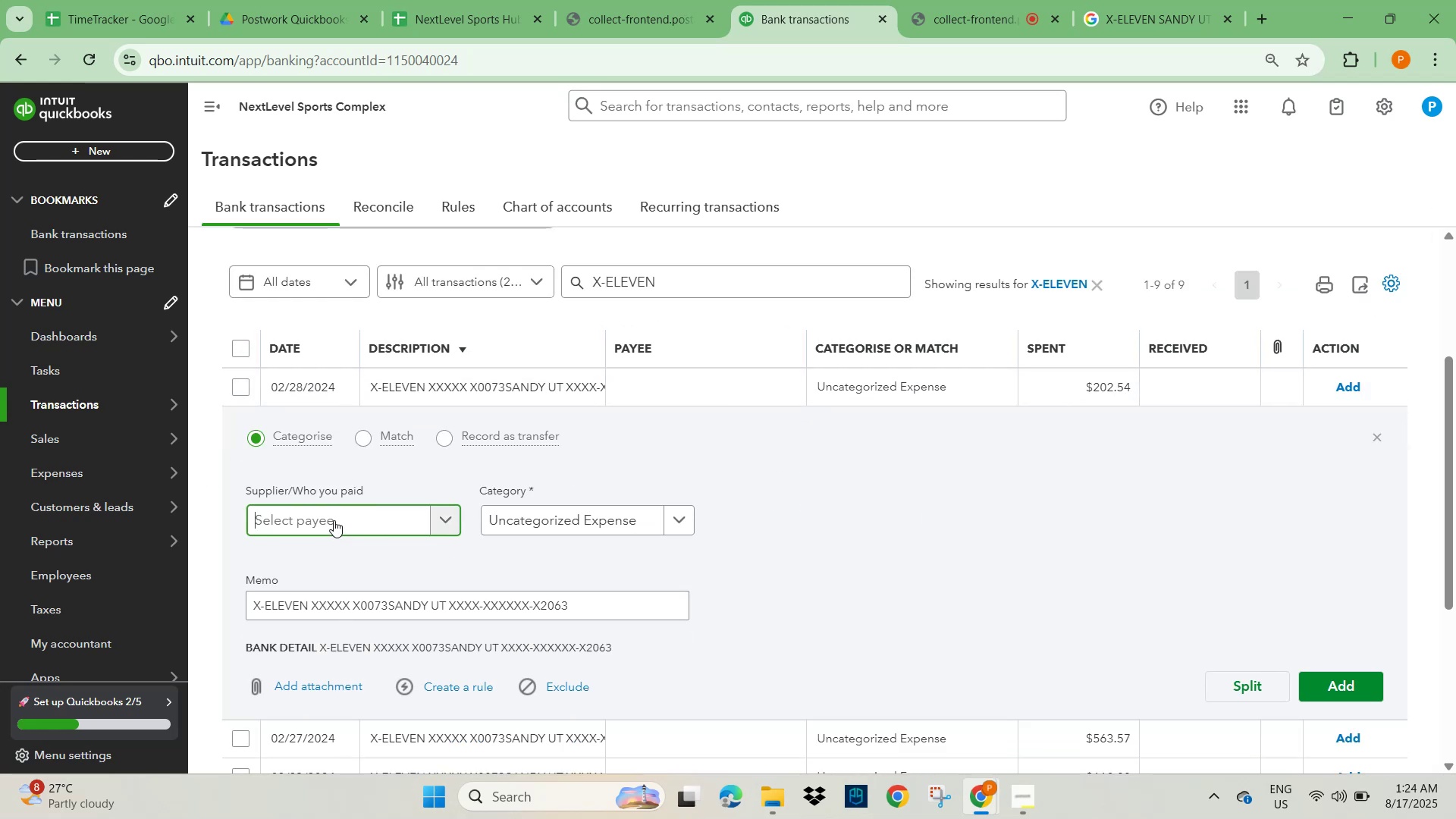 
key(Control+V)
 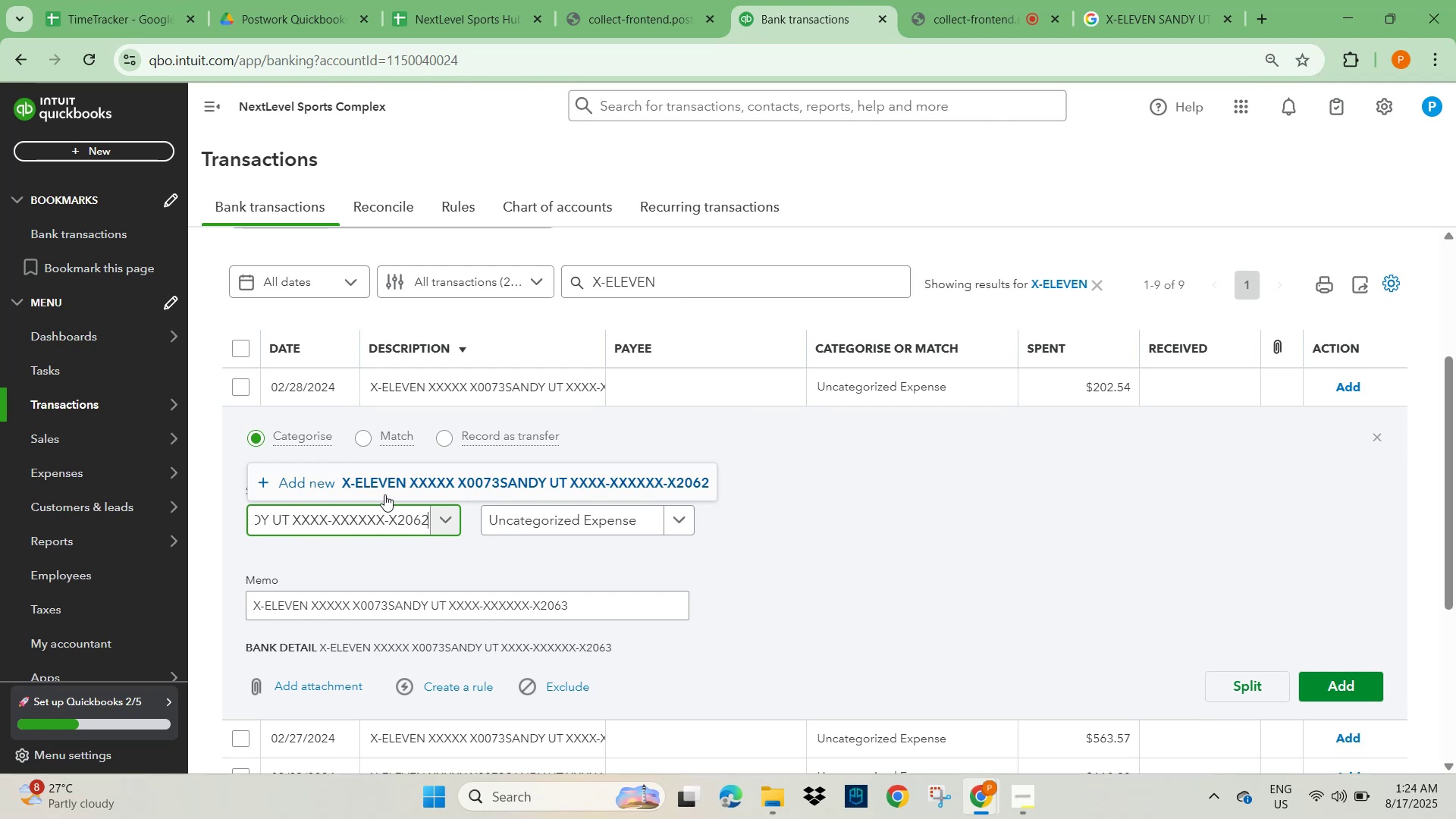 
left_click([275, 519])
 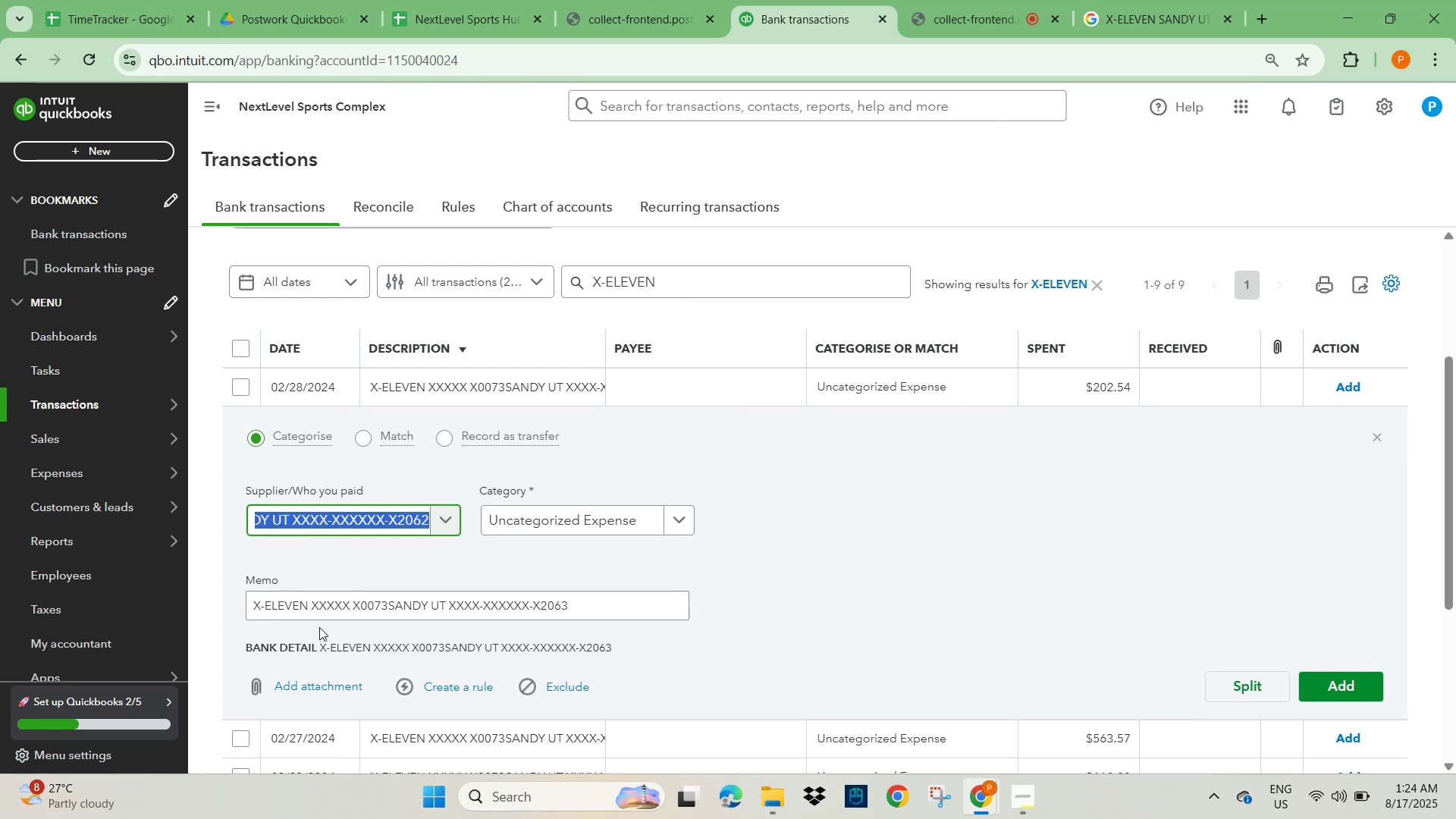 
left_click_drag(start_coordinate=[306, 604], to_coordinate=[227, 604])
 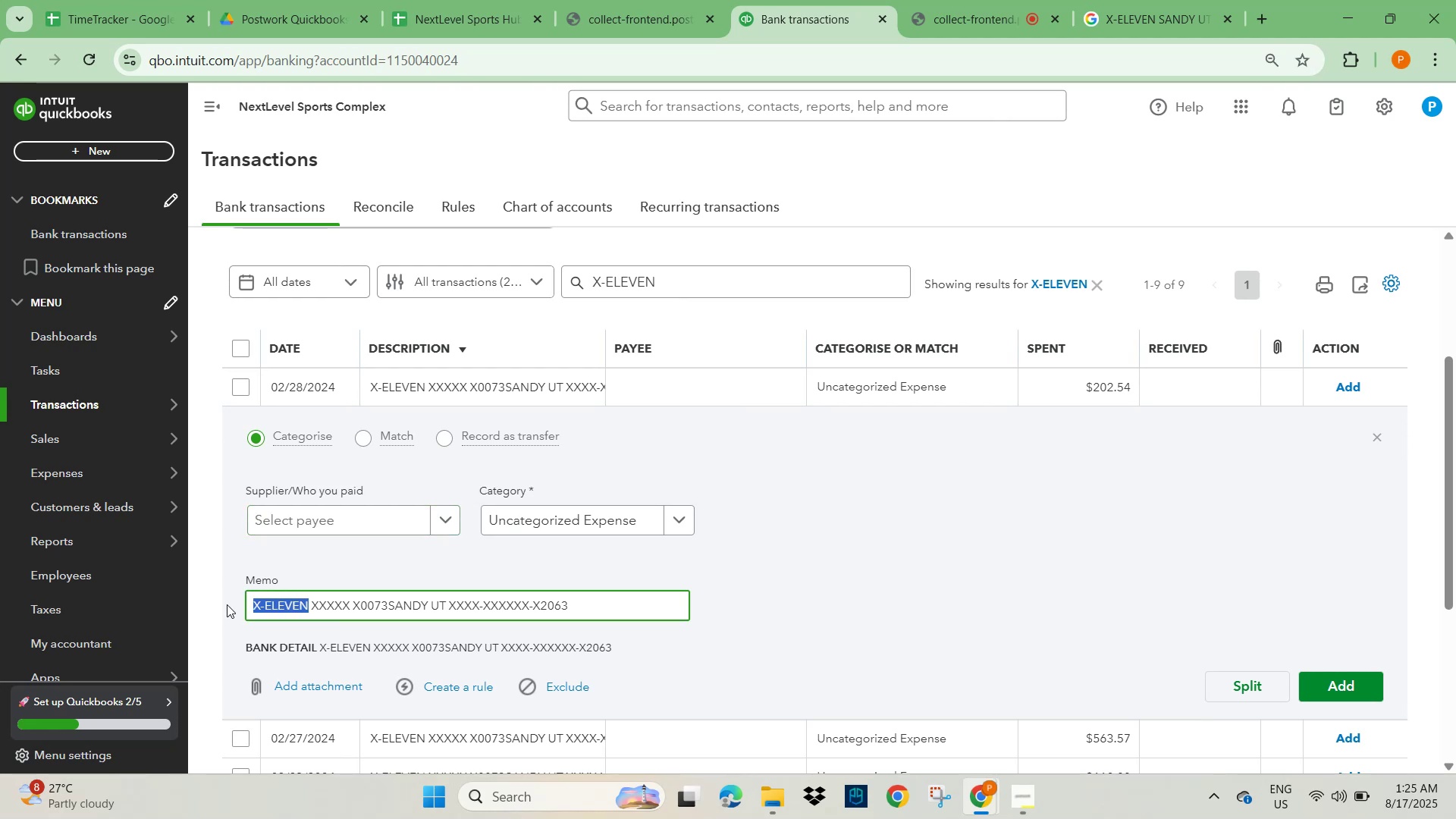 
key(Control+C)
 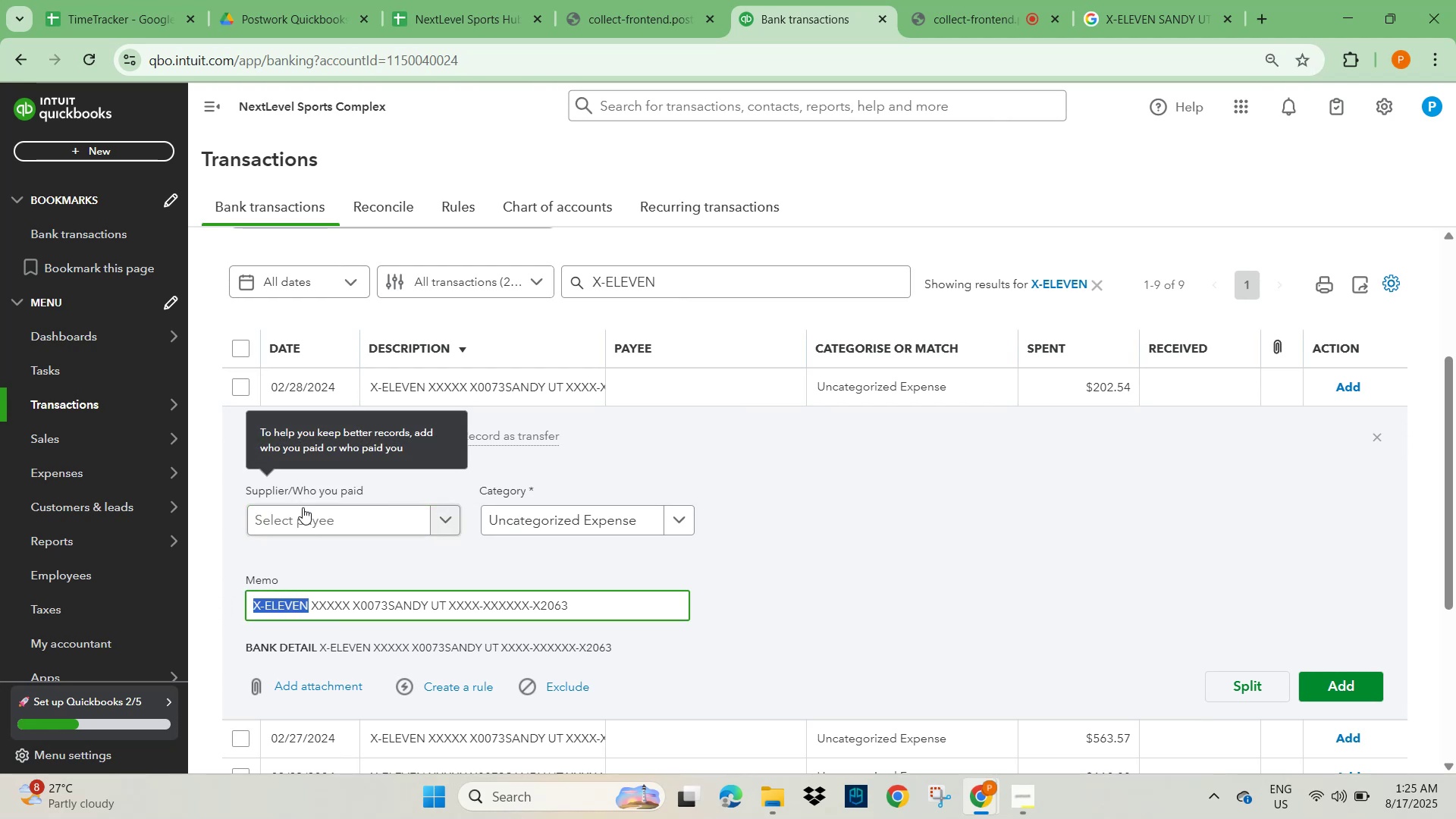 
left_click([294, 519])
 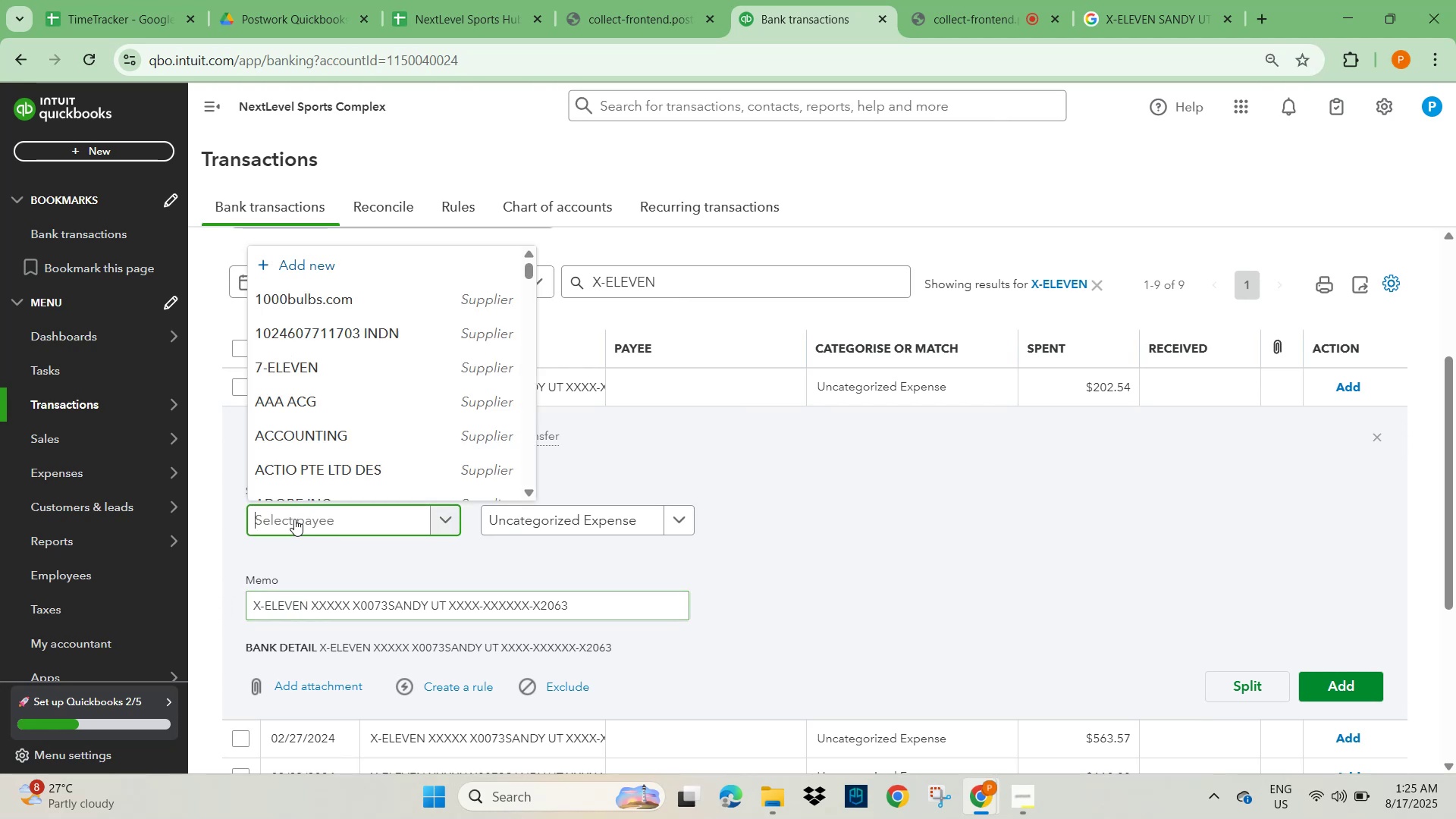 
key(Control+V)
 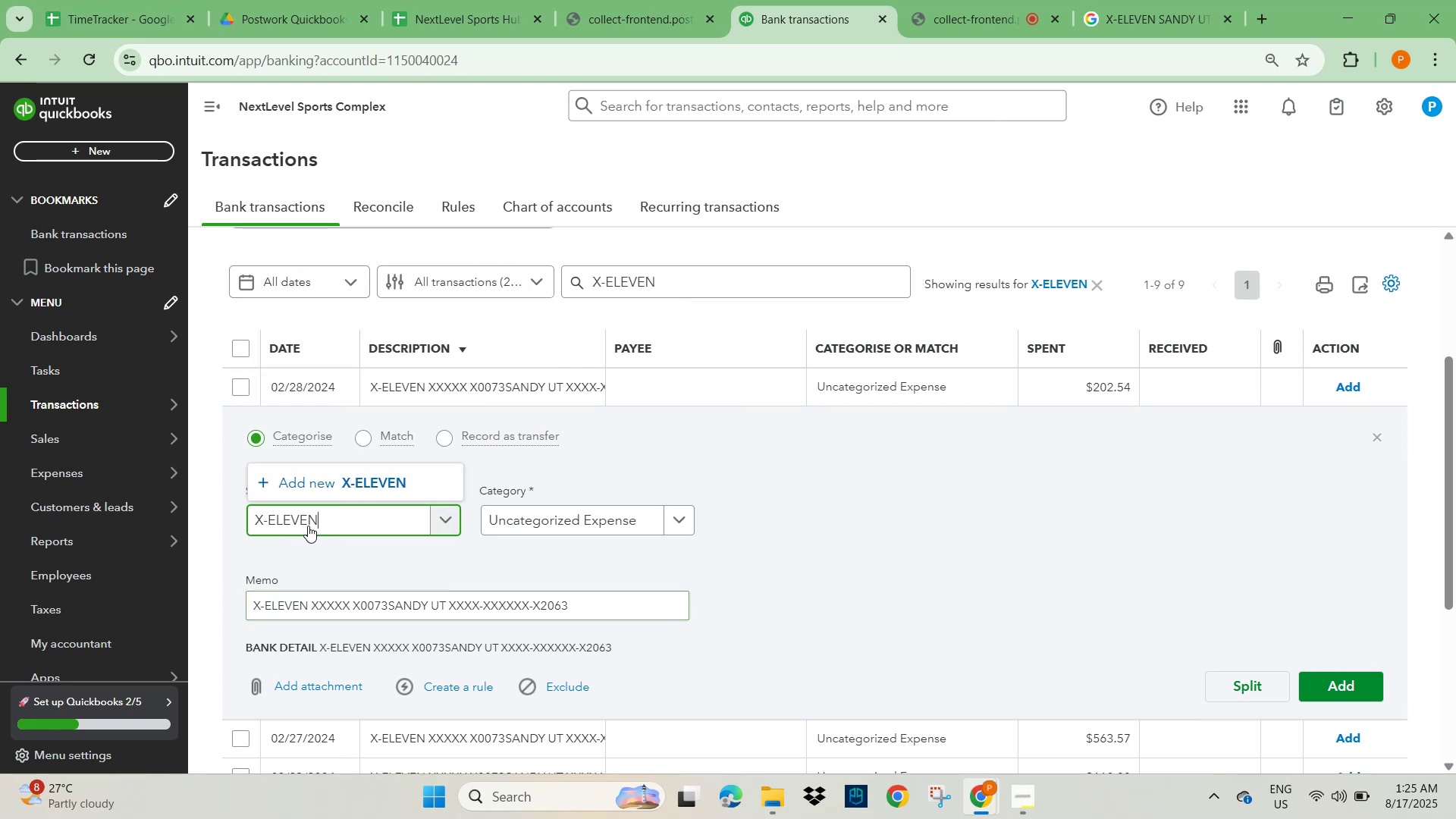 
left_click([376, 484])
 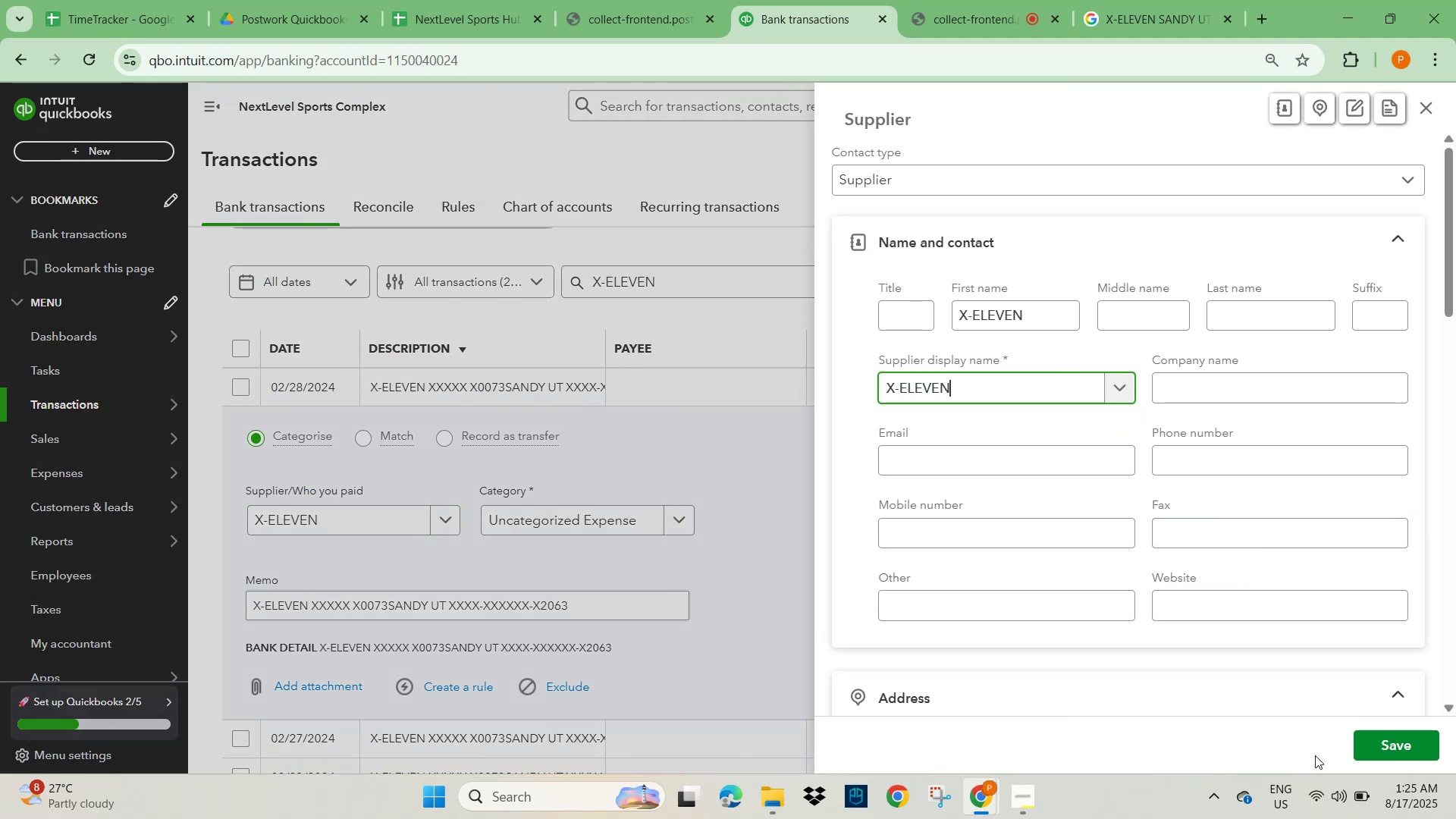 
left_click([1394, 744])
 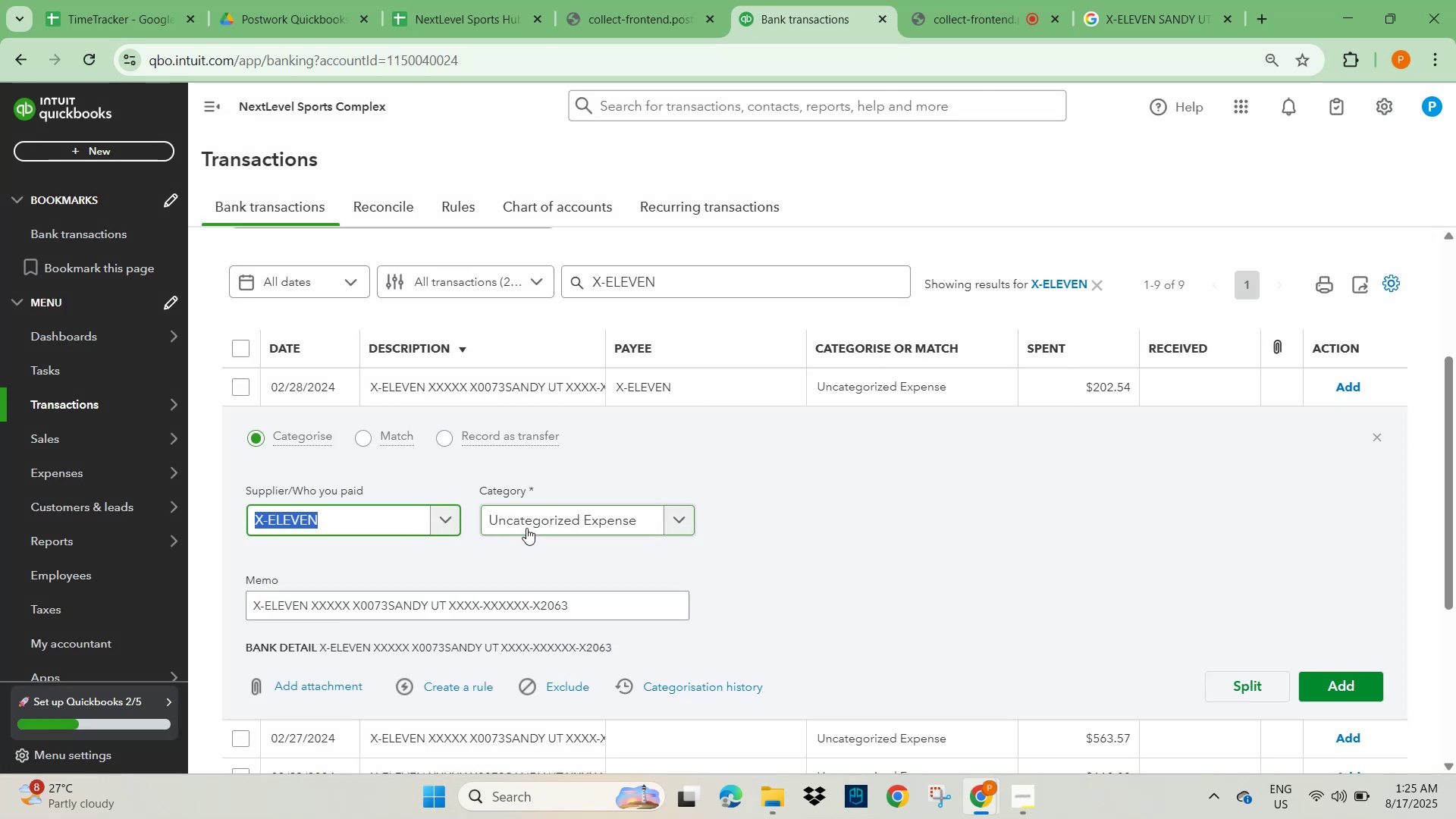 
wait(5.59)
 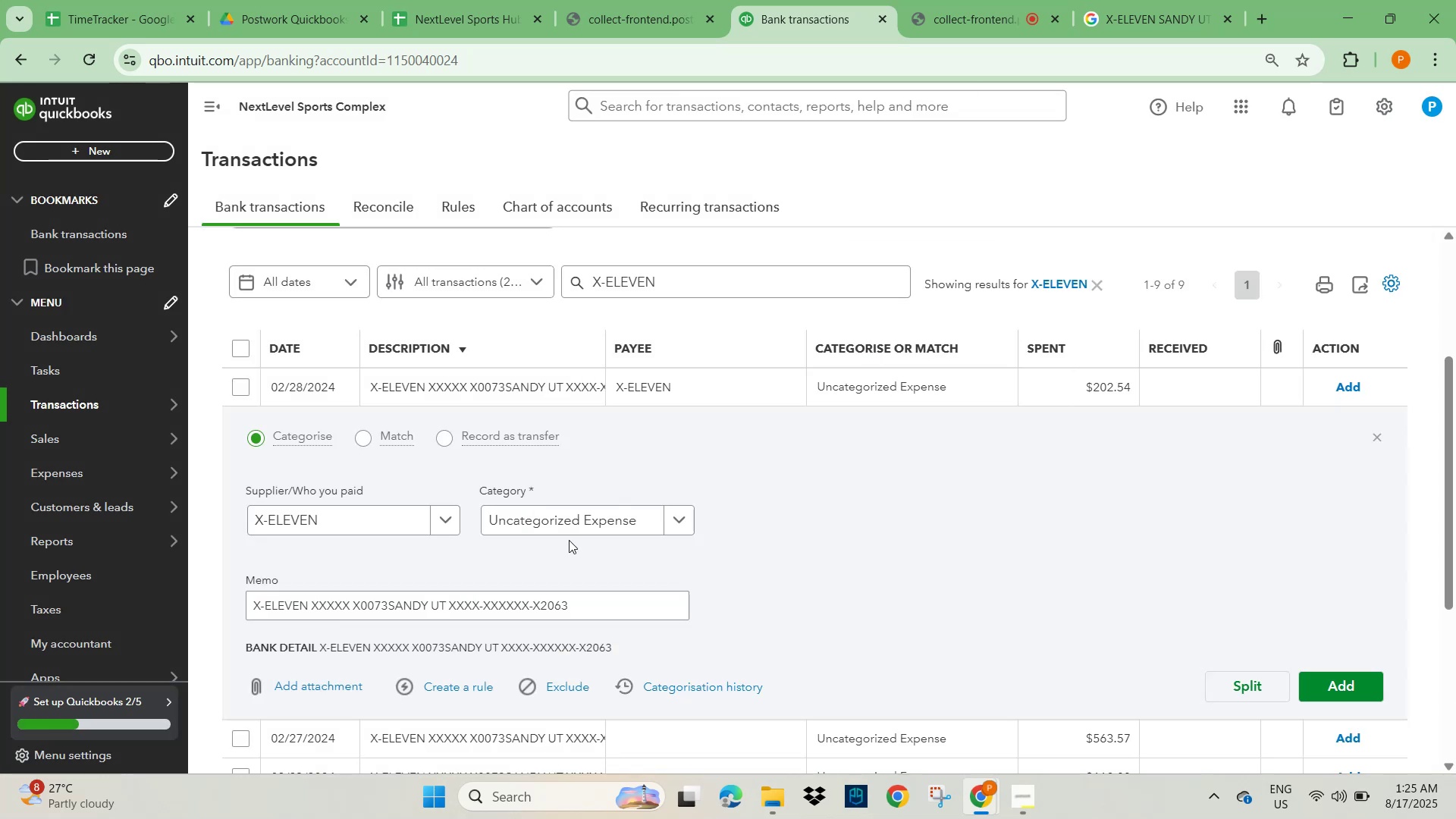 
scroll: coordinate [504, 577], scroll_direction: down, amount: 4.0
 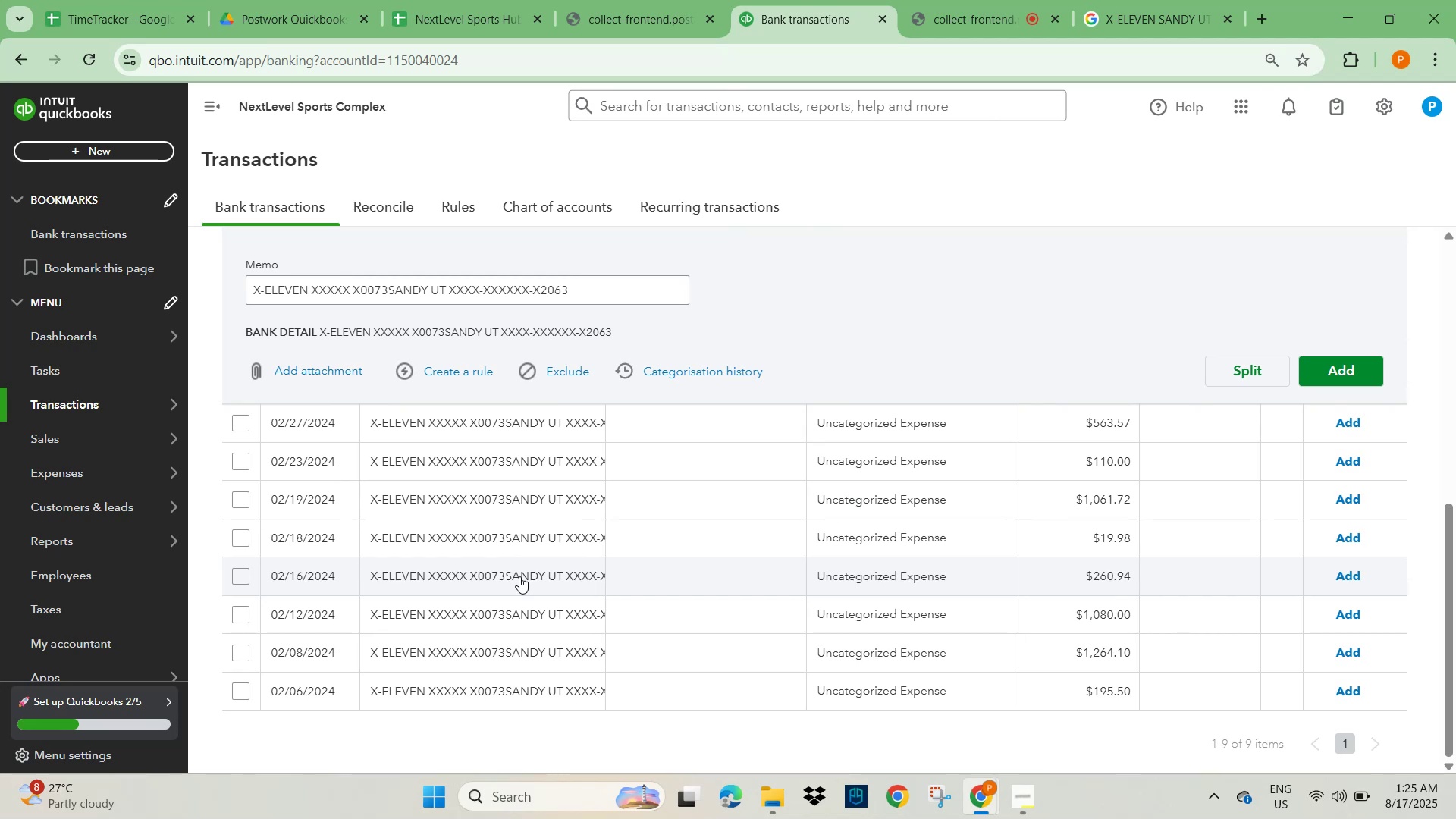 
wait(6.43)
 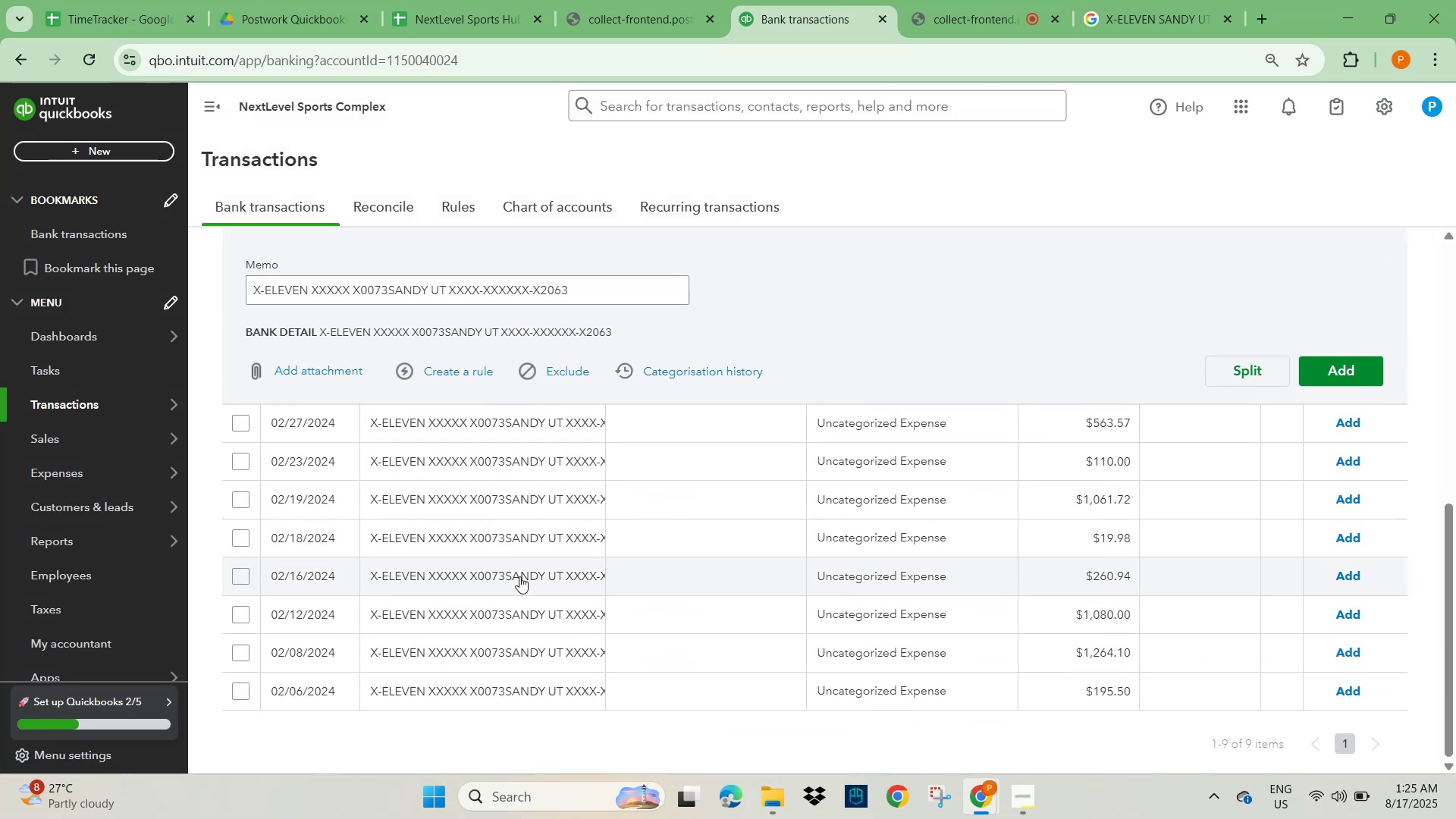 
scroll: coordinate [519, 576], scroll_direction: up, amount: 3.0
 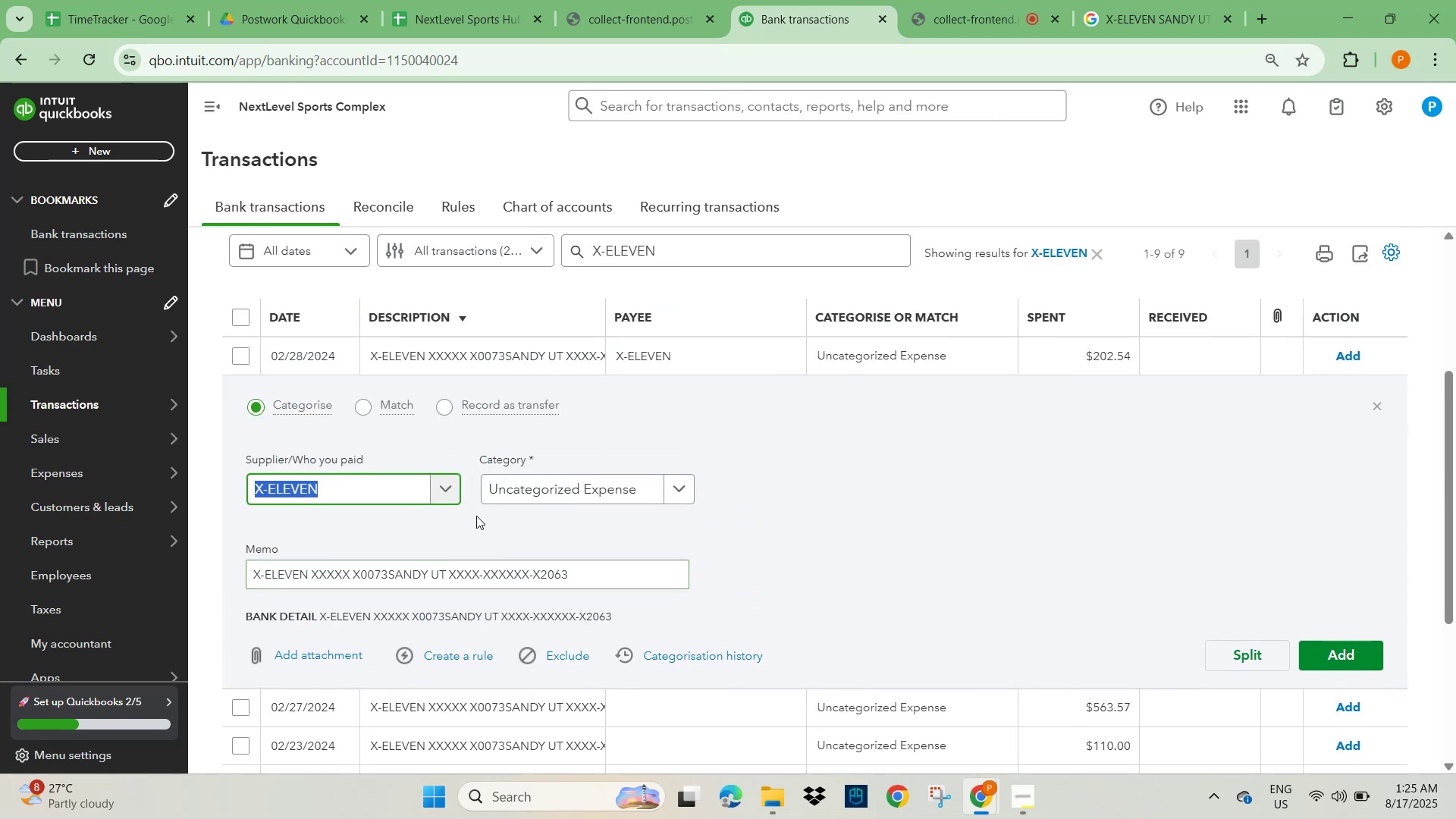 
left_click([507, 490])
 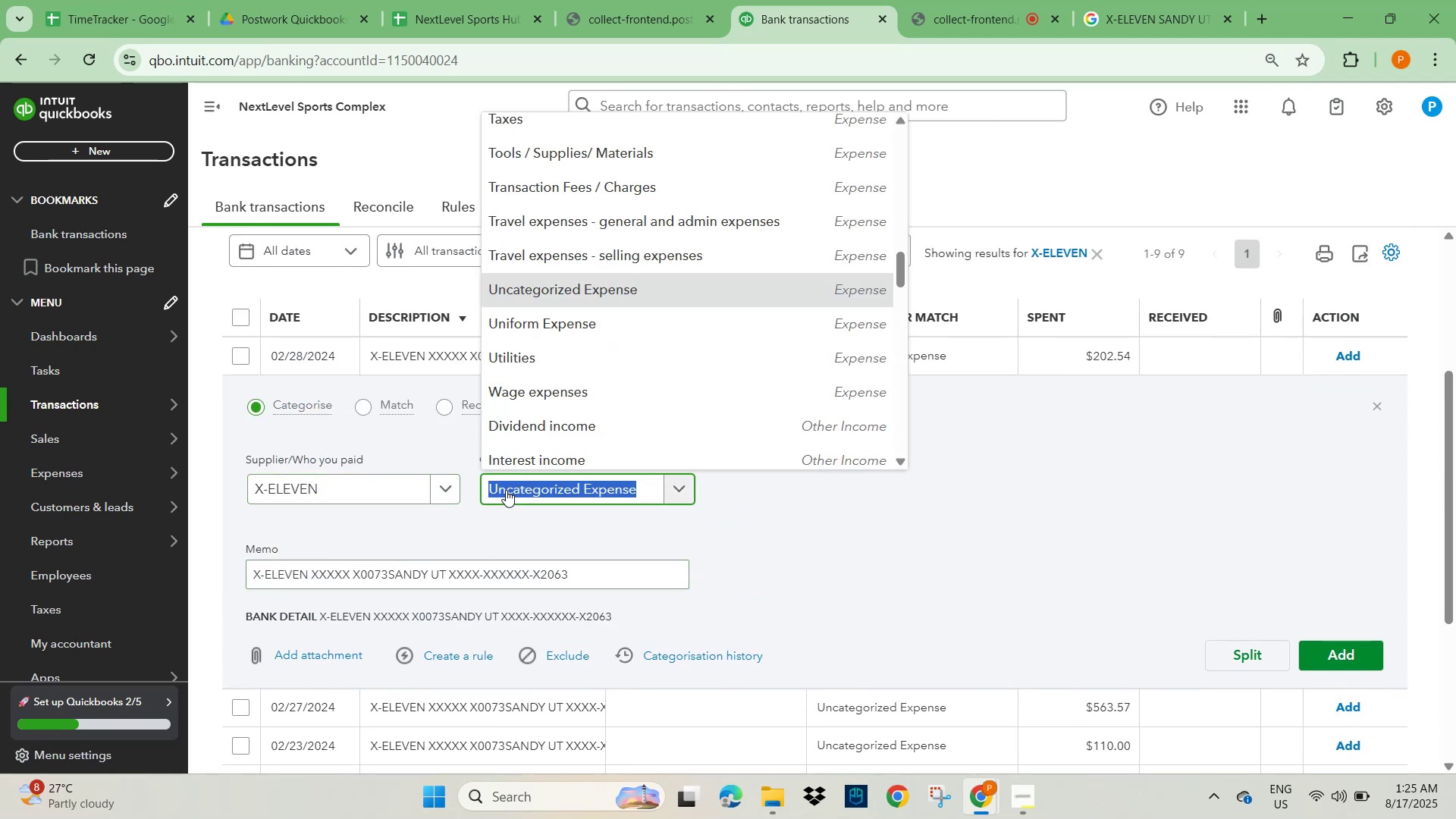 
type(unc)
 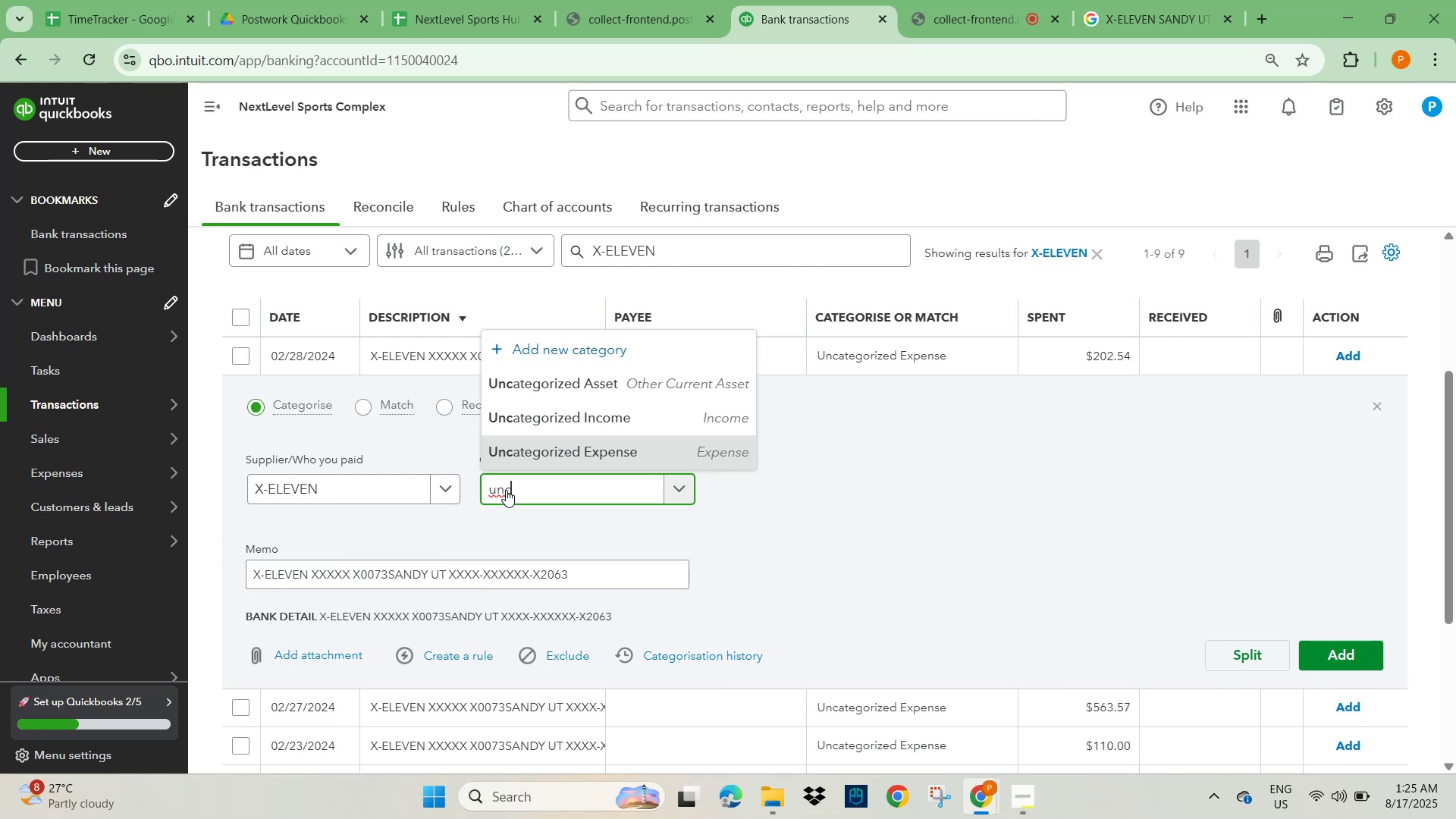 
wait(7.31)
 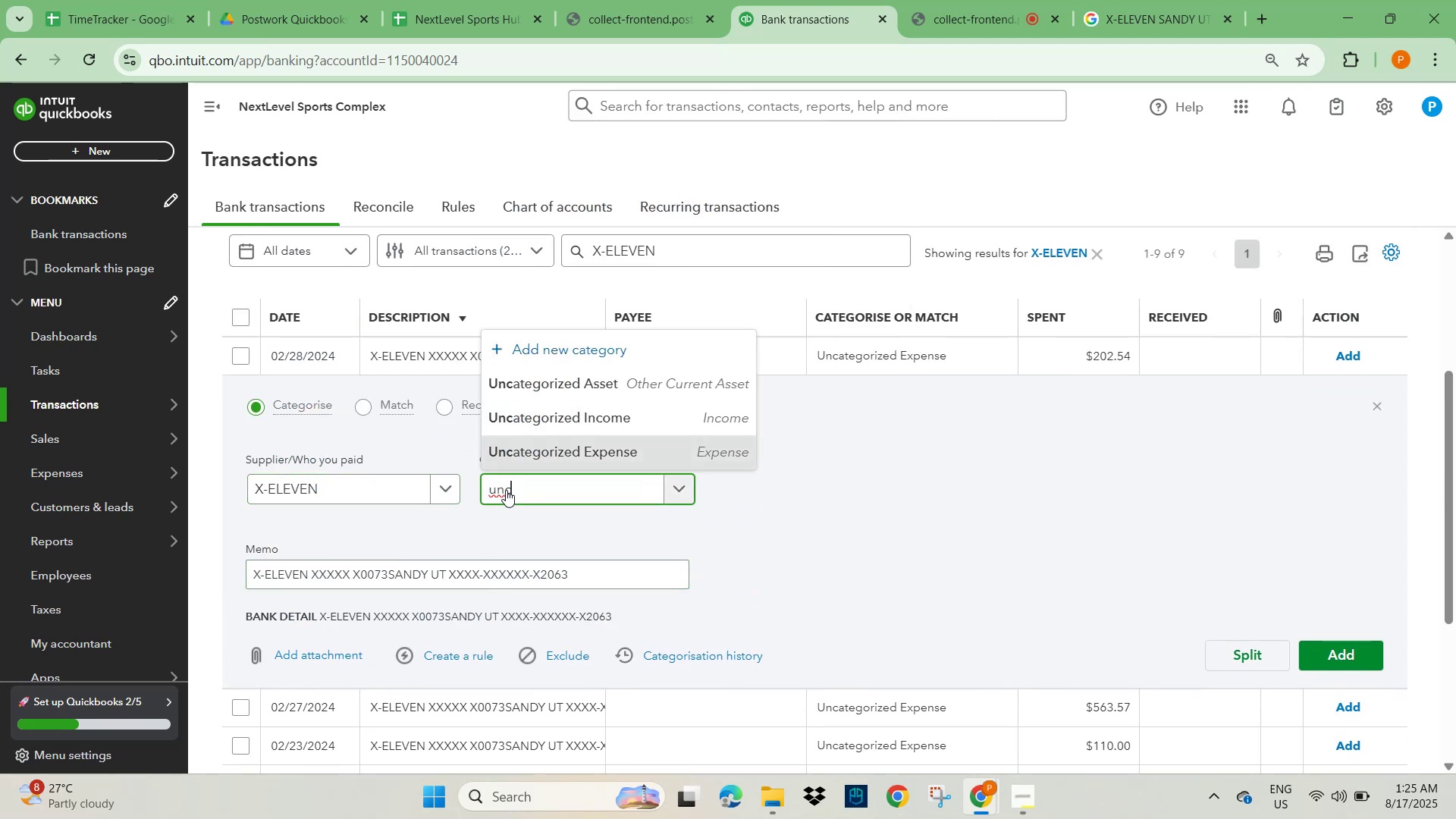 
key(Backspace)
key(Backspace)
key(Backspace)
key(Backspace)
type(meals)
 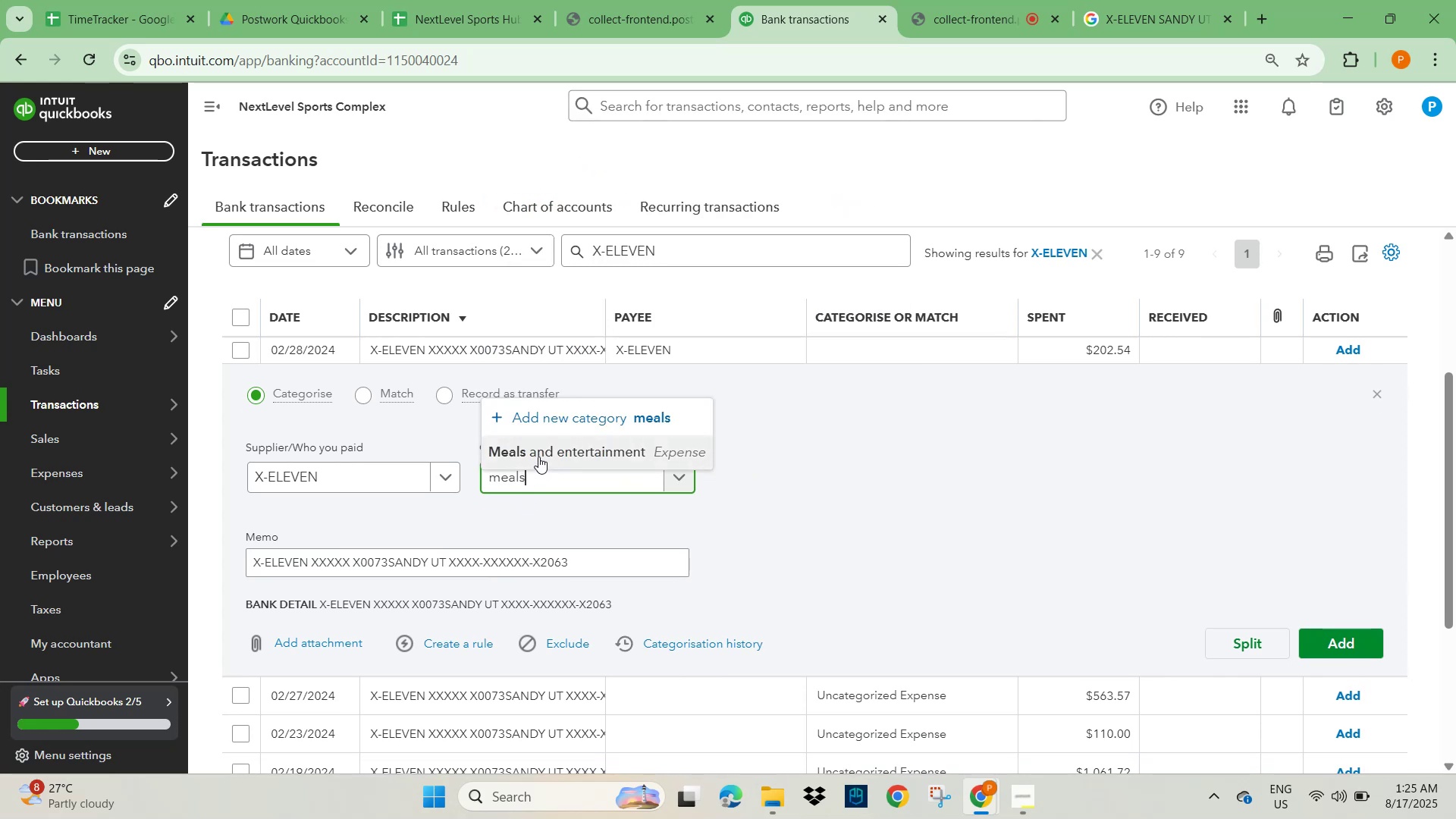 
left_click([538, 457])
 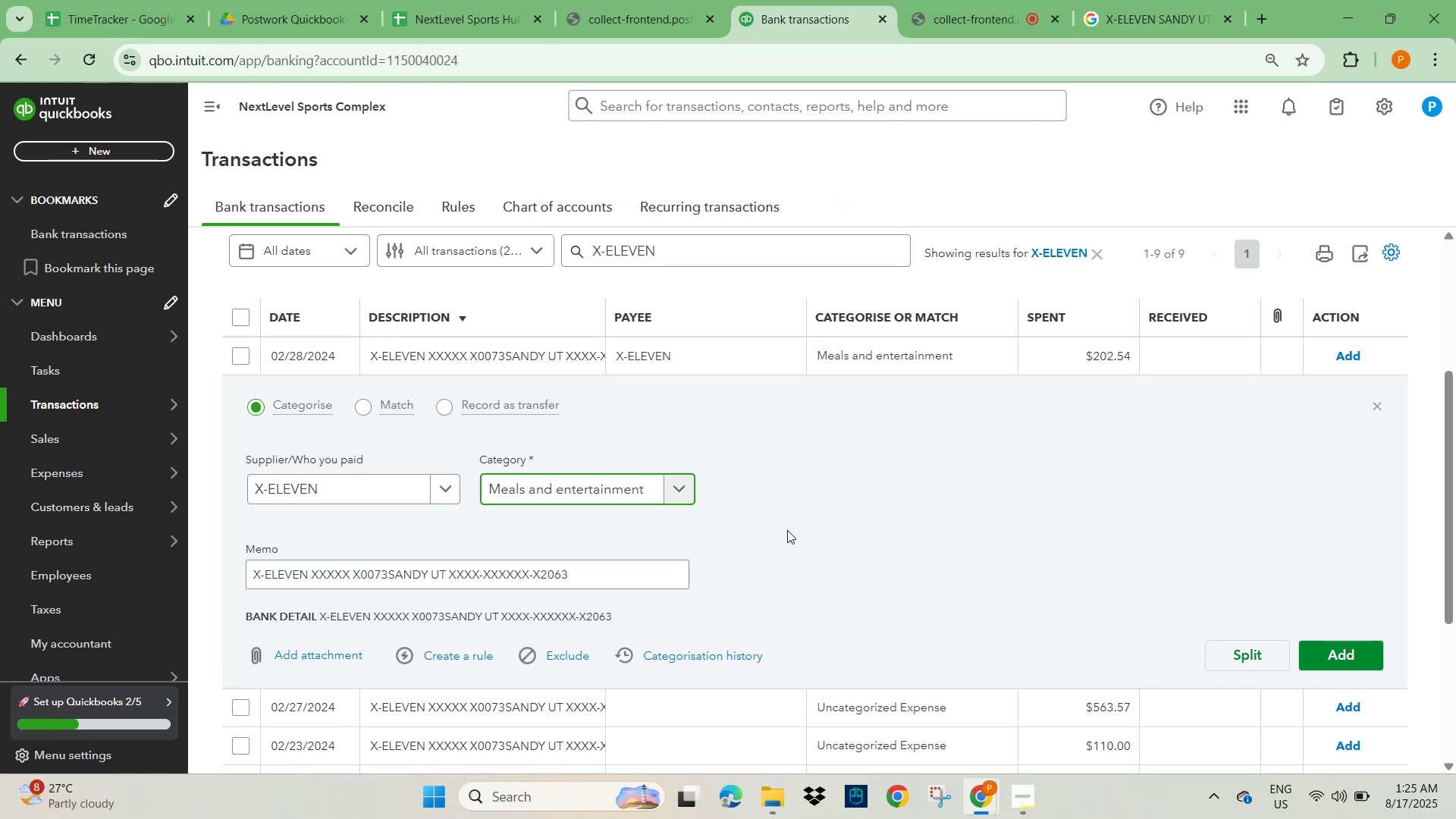 
scroll: coordinate [846, 516], scroll_direction: down, amount: 1.0
 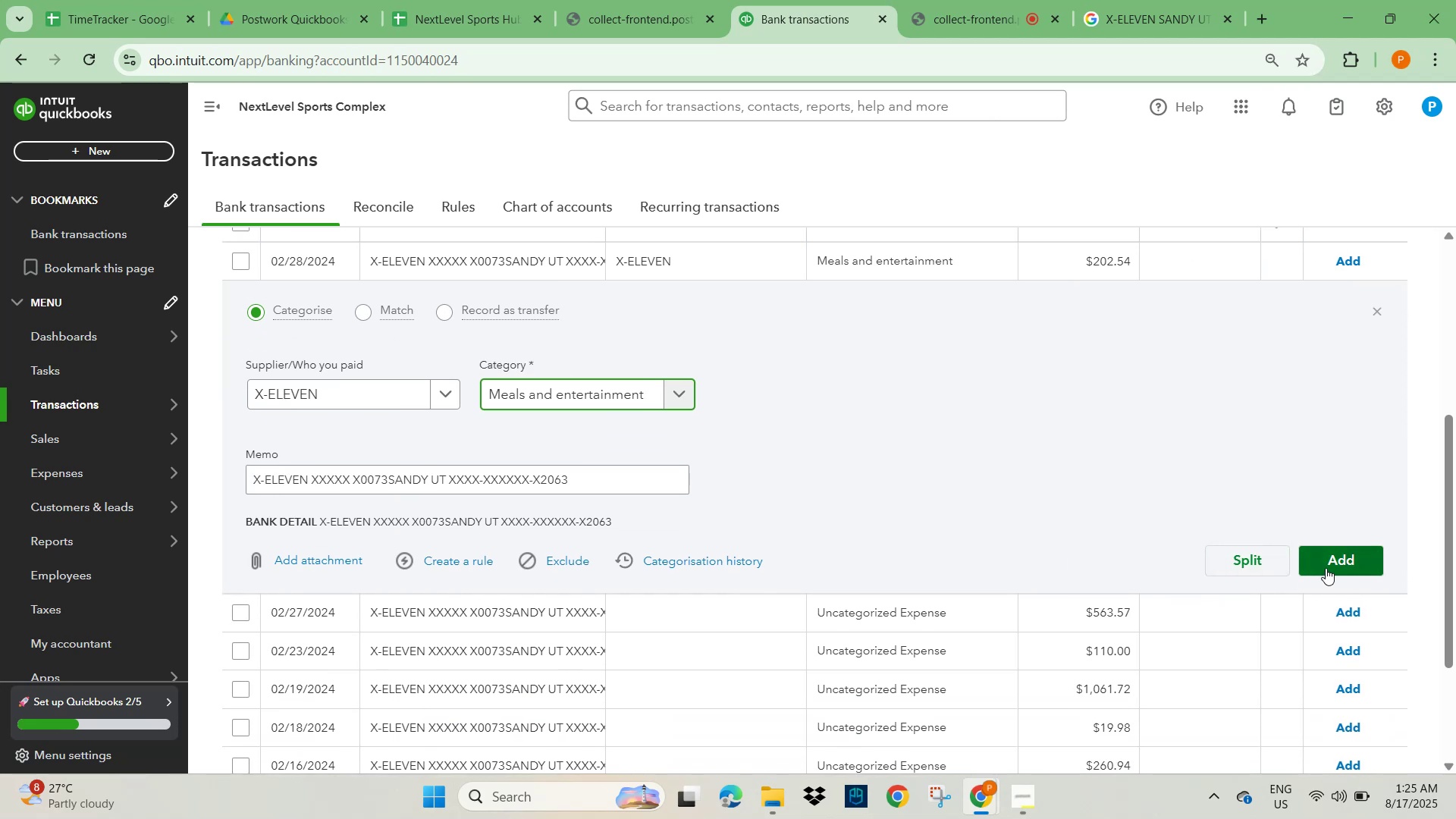 
wait(6.27)
 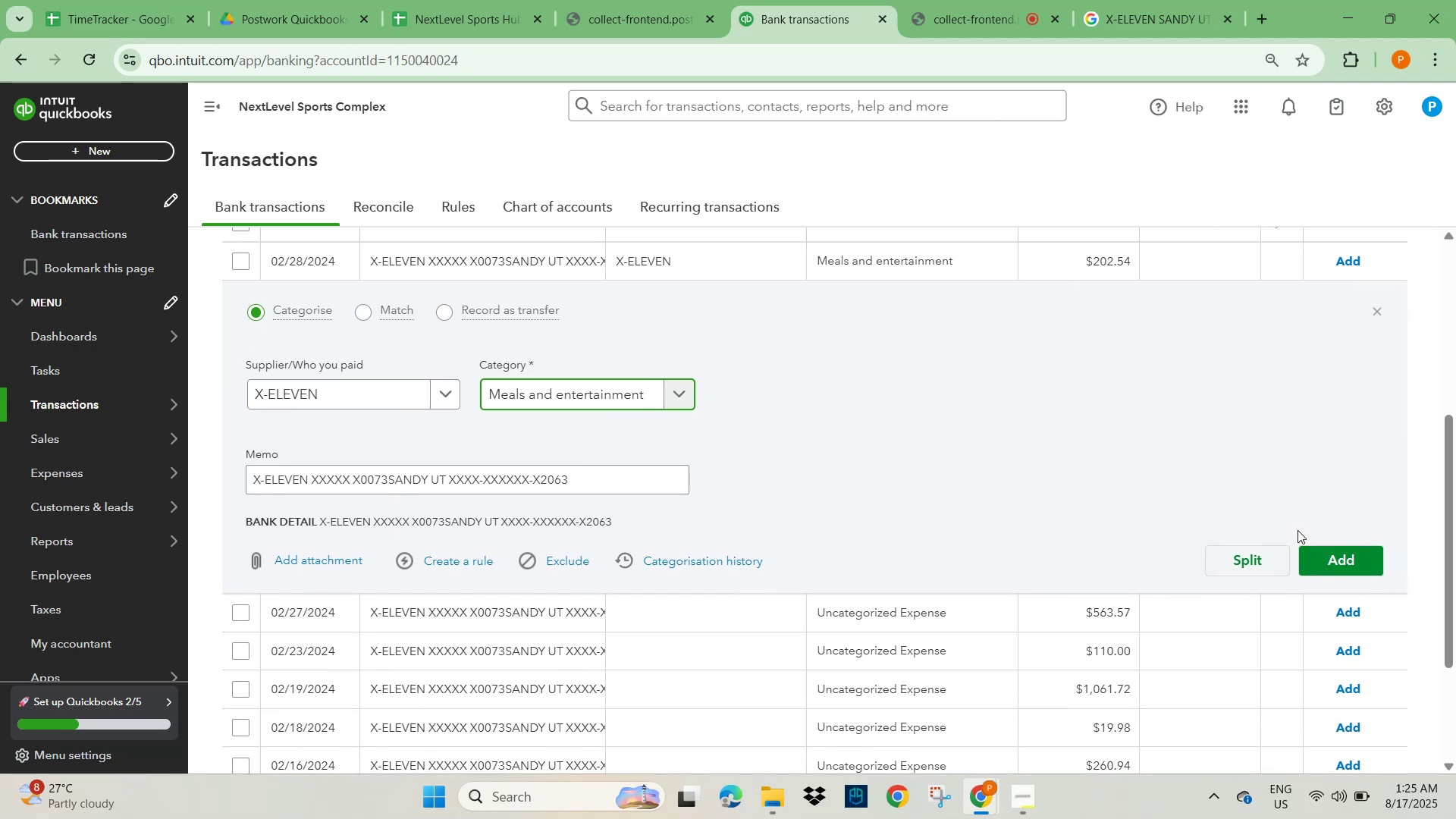 
left_click([1326, 562])
 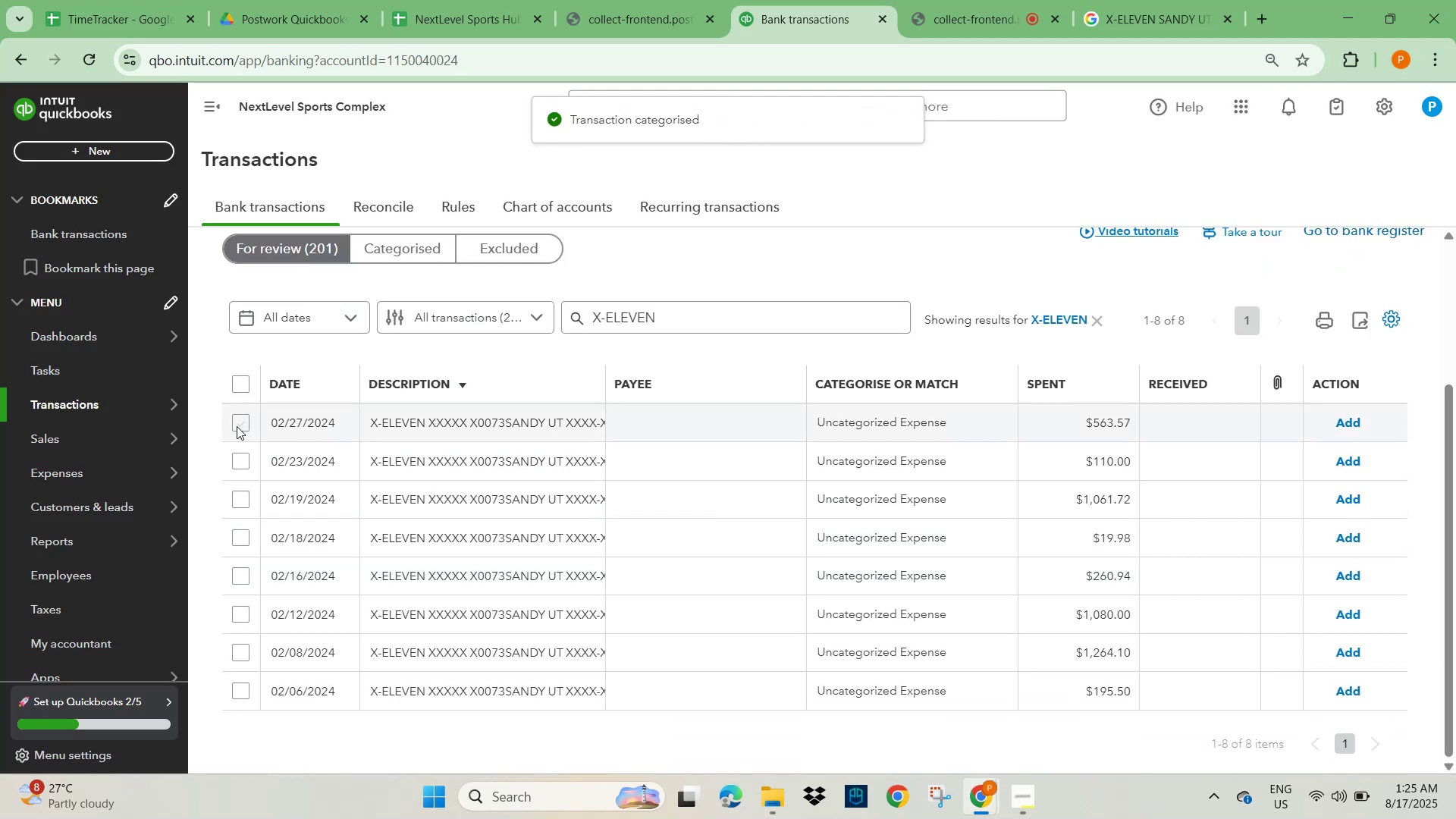 
left_click([237, 384])
 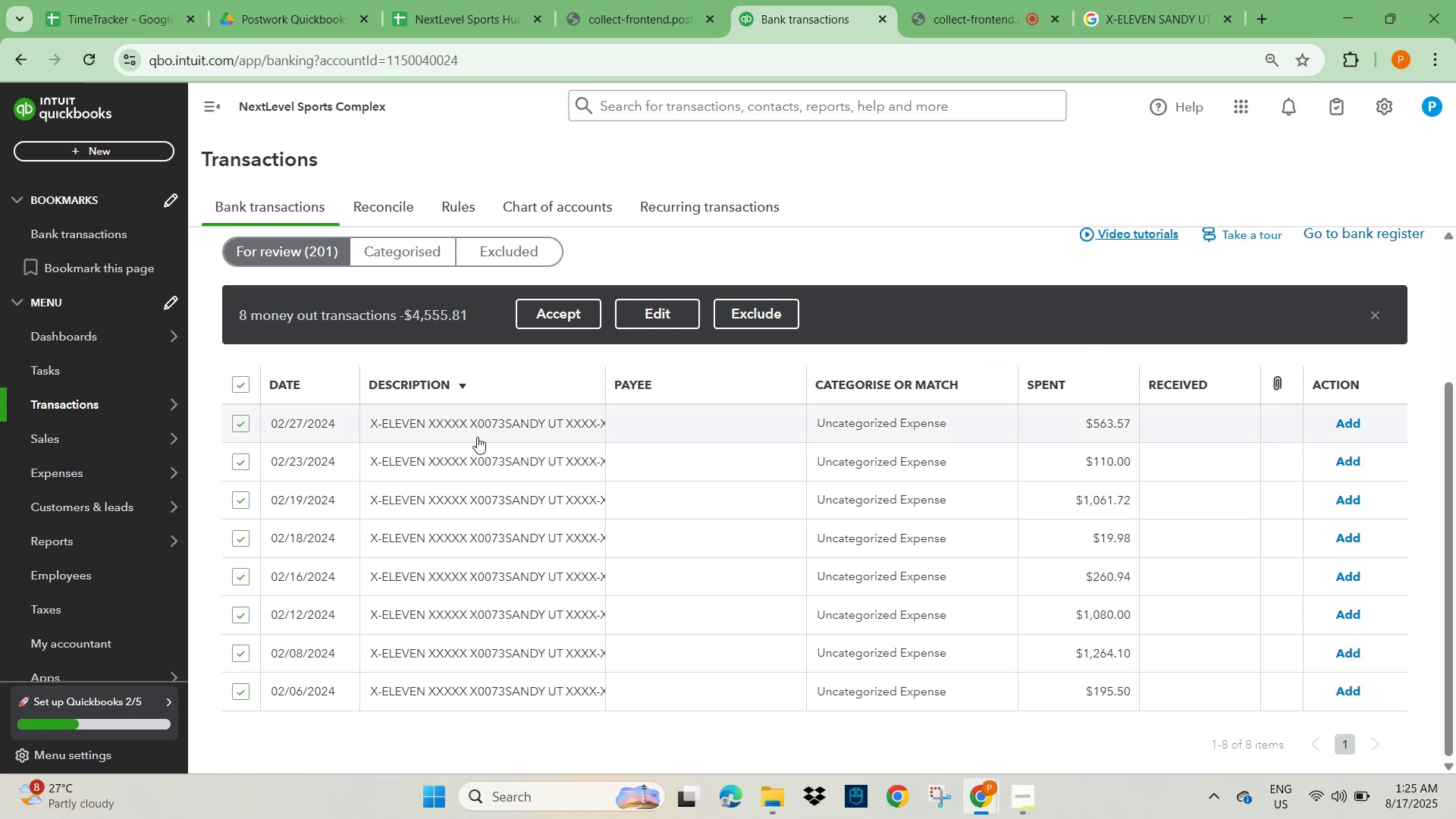 
wait(15.18)
 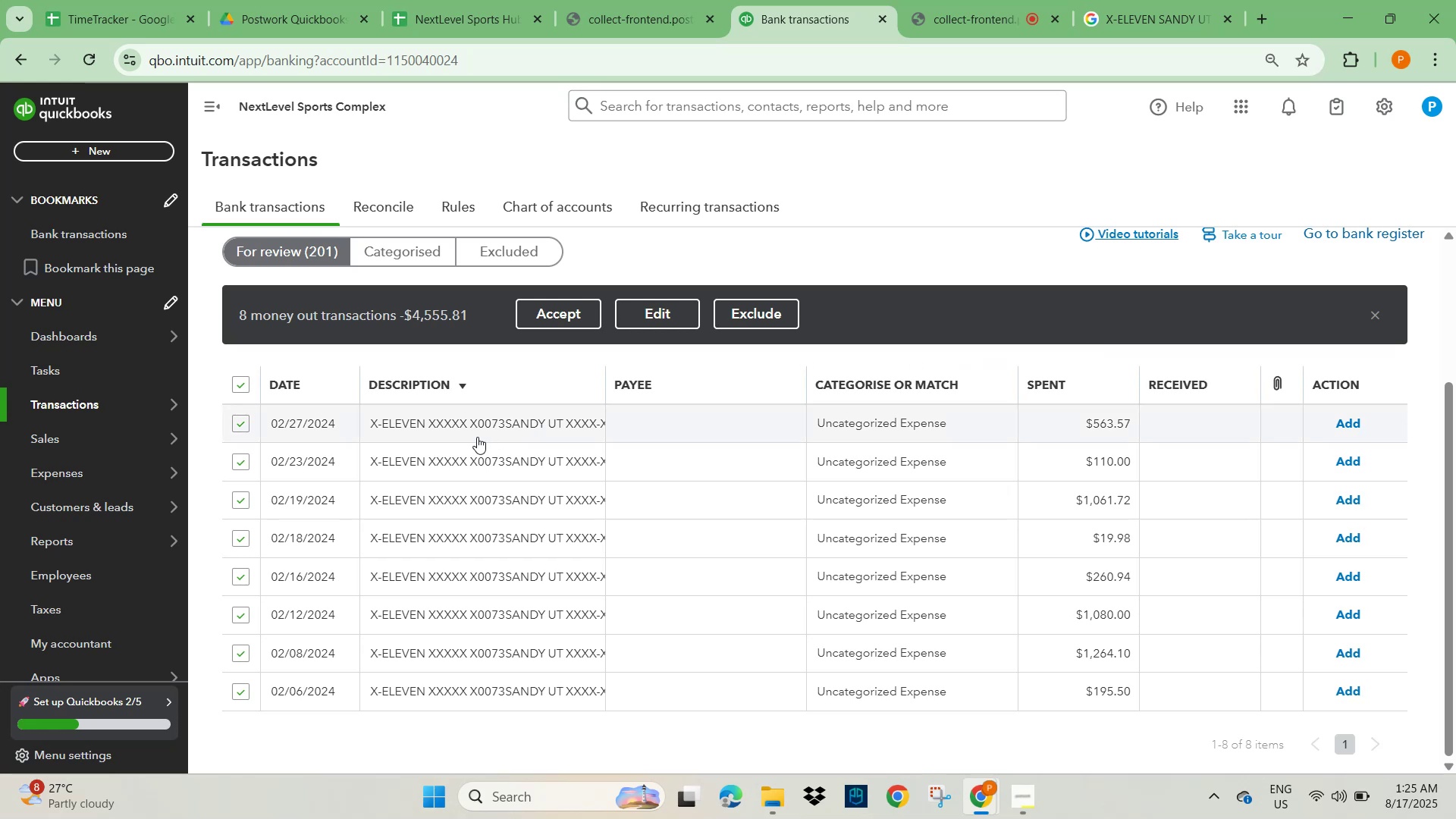 
left_click([670, 314])
 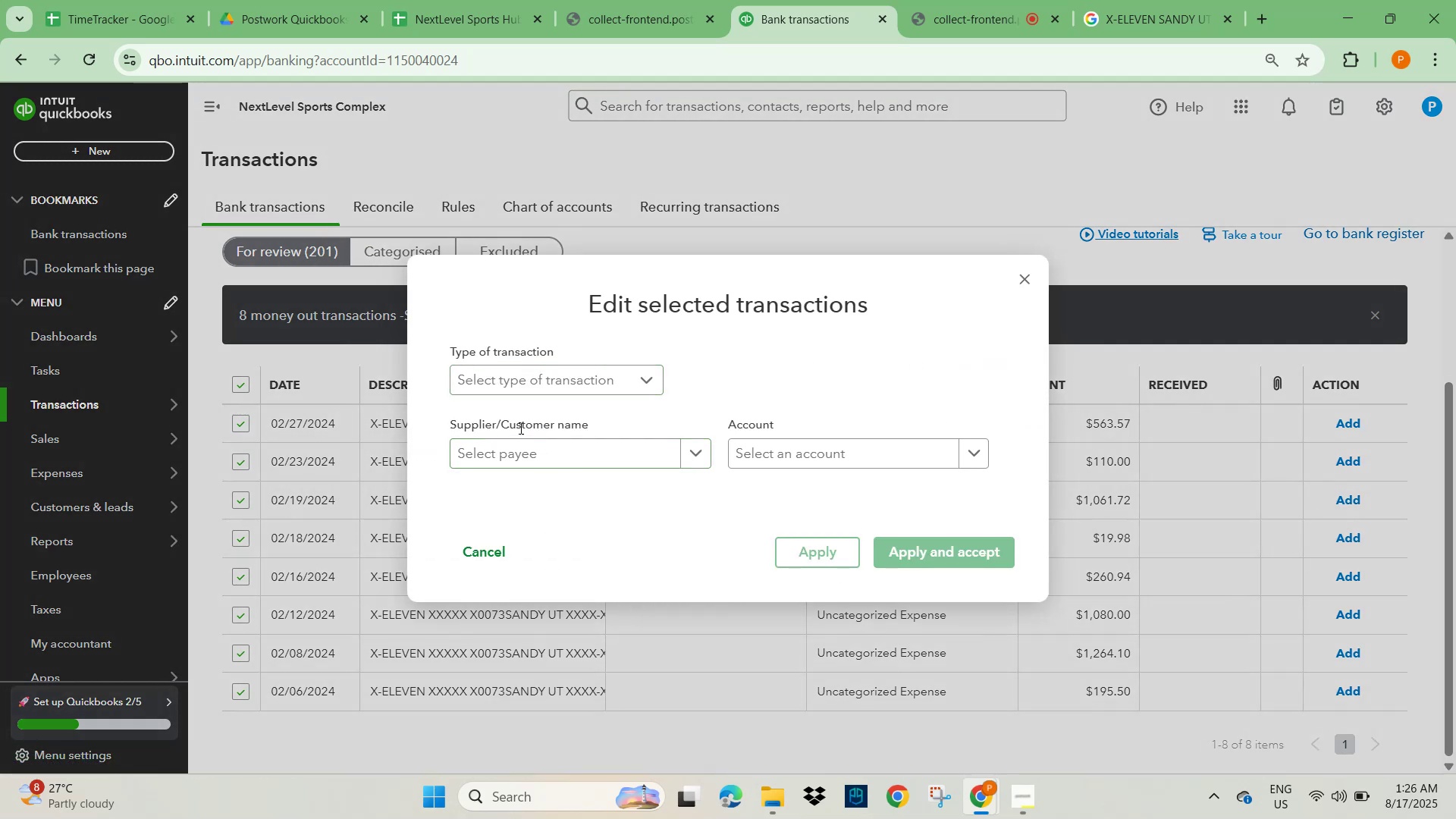 
left_click([504, 383])
 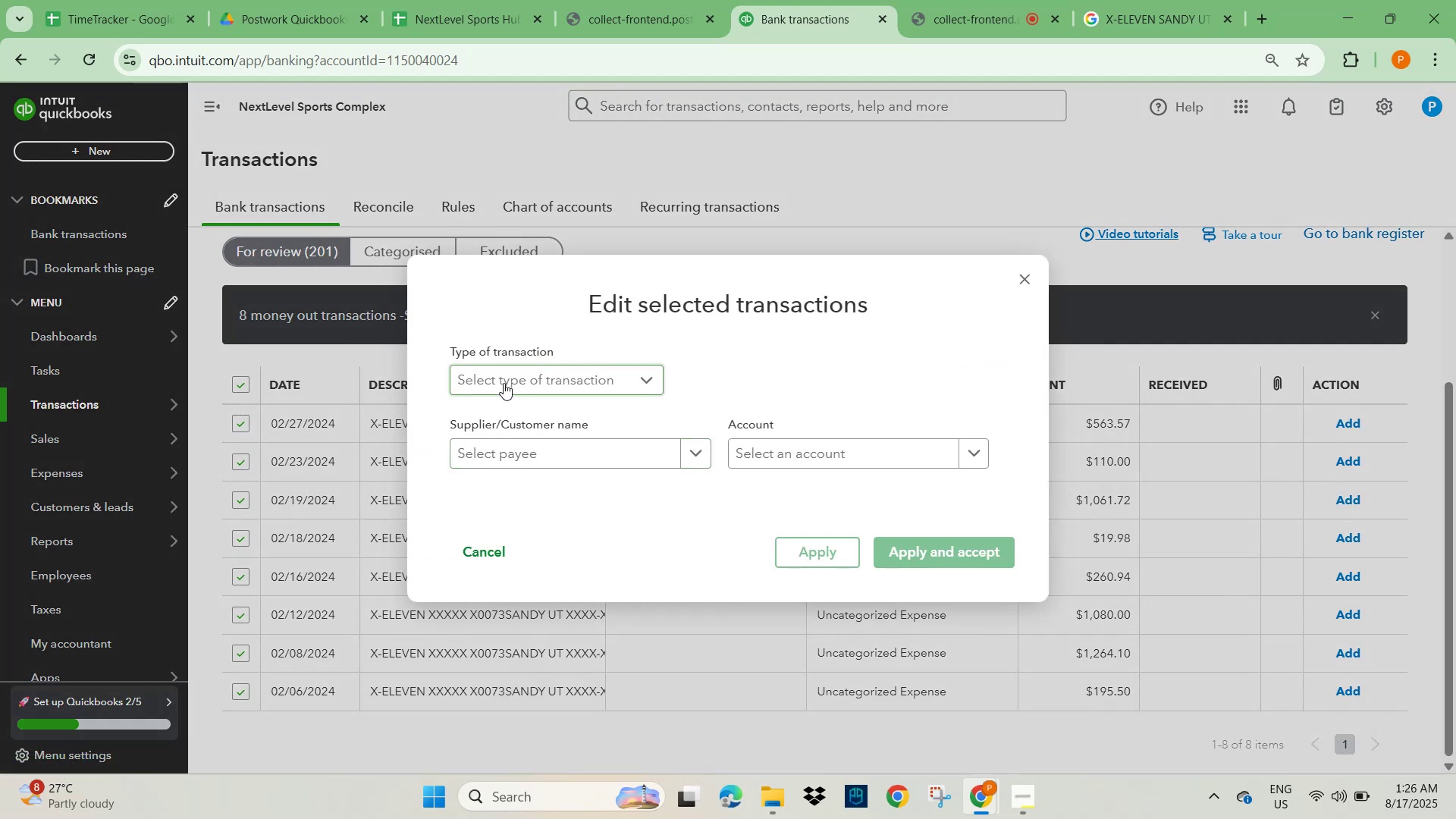 
hold_key(key=ControlLeft, duration=0.52)
 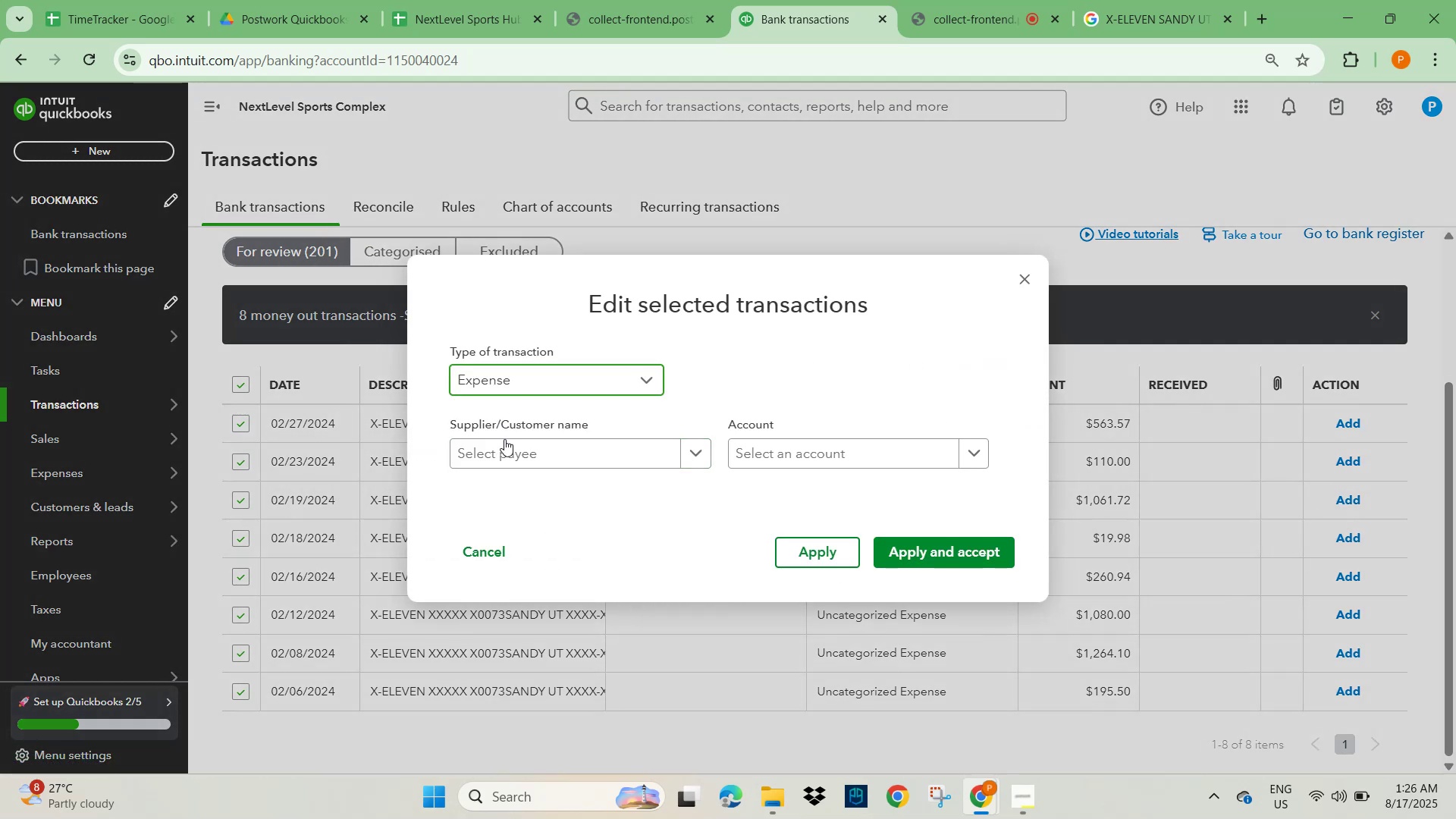 
left_click([504, 454])
 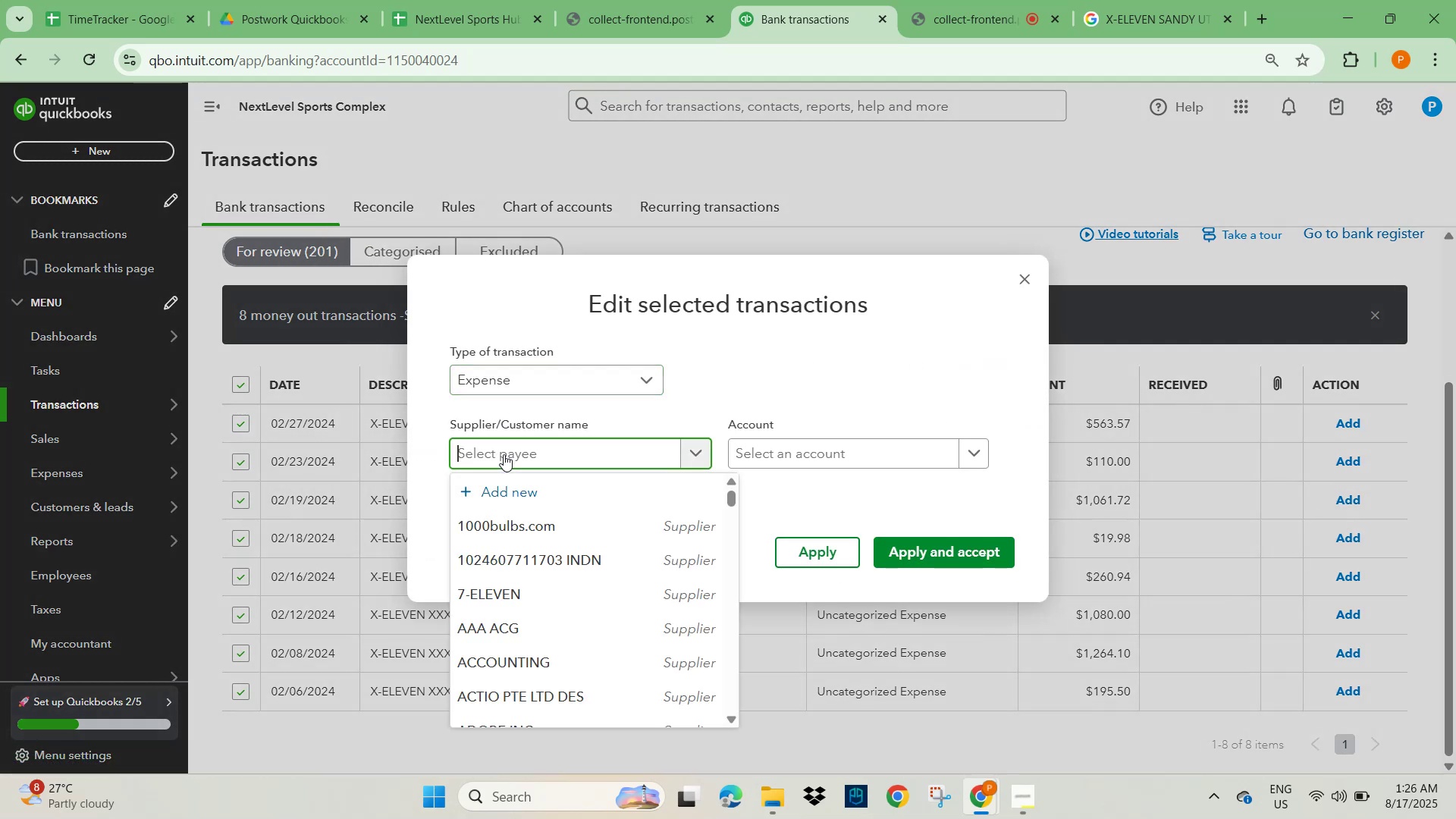 
key(Control+V)
 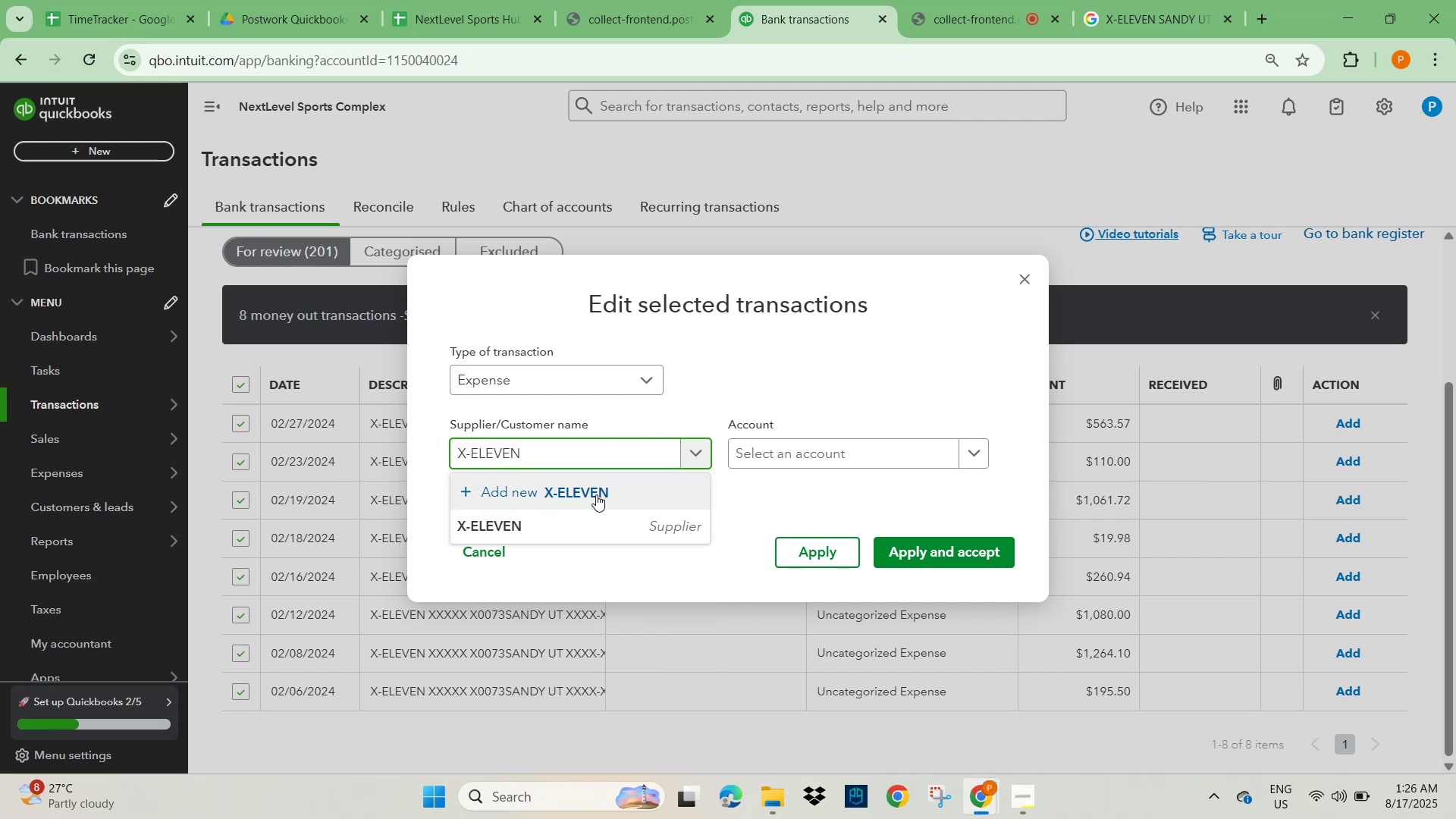 
left_click([565, 516])
 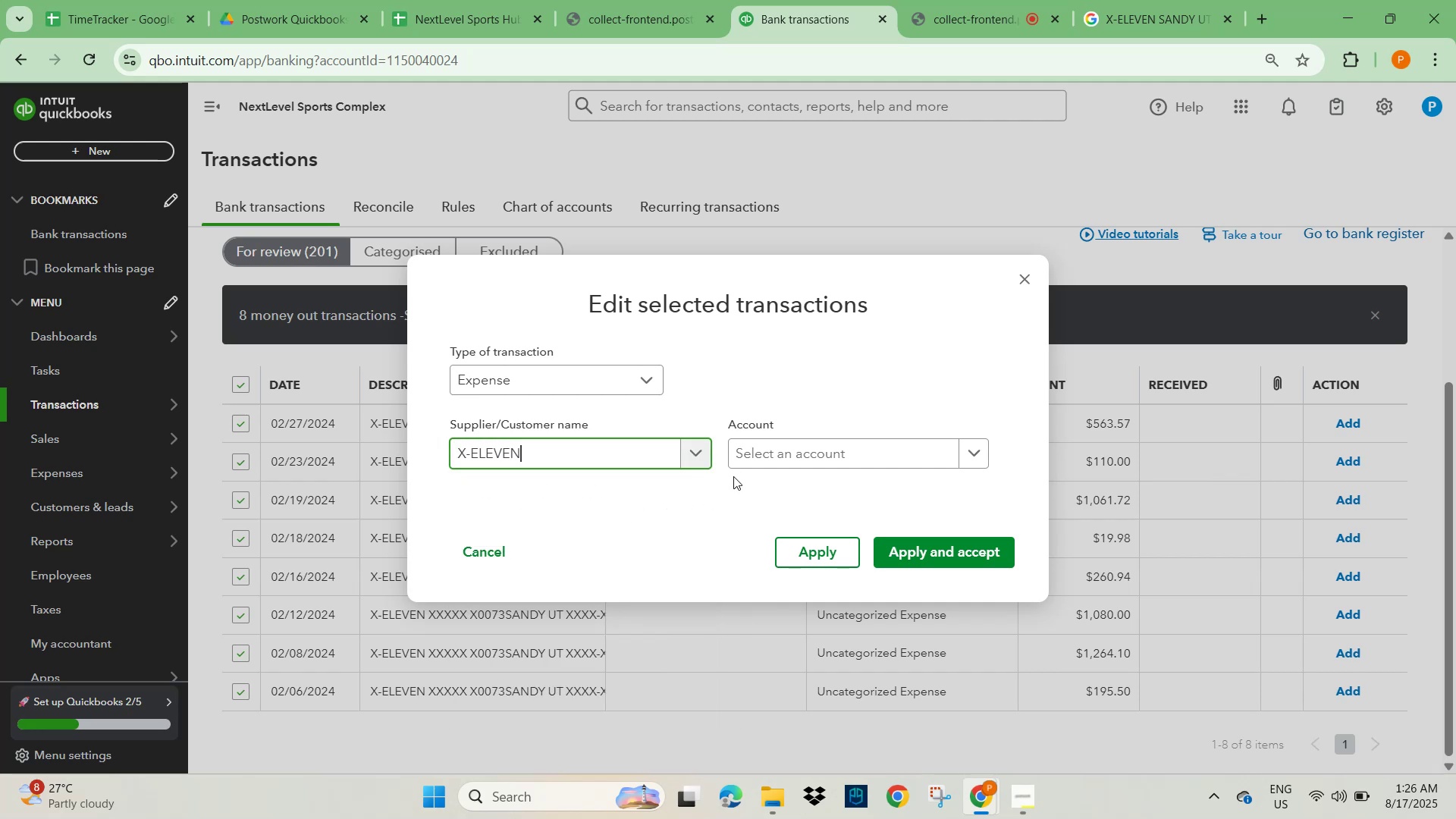 
mouse_move([780, 472])
 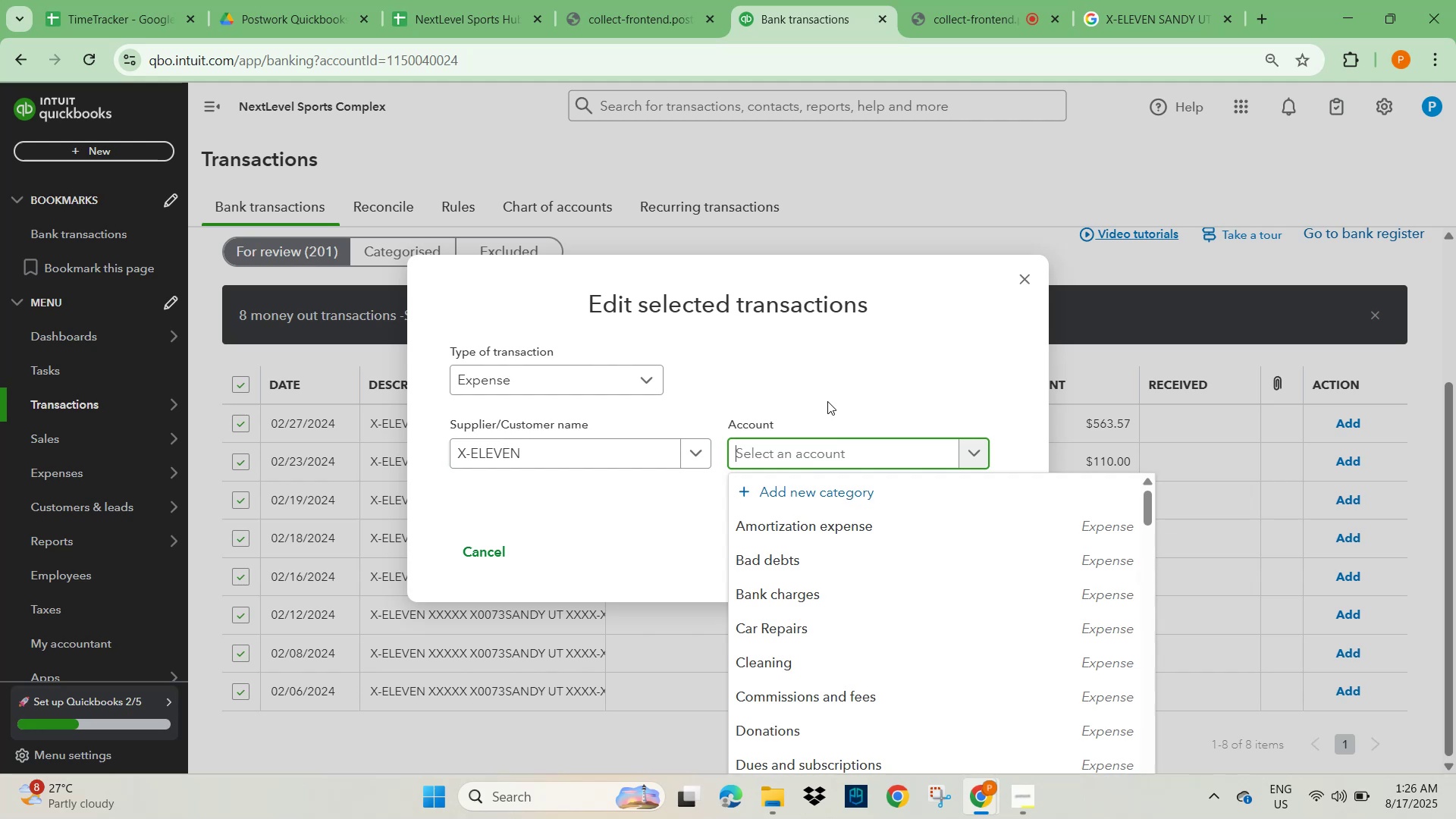 
type(meals)
 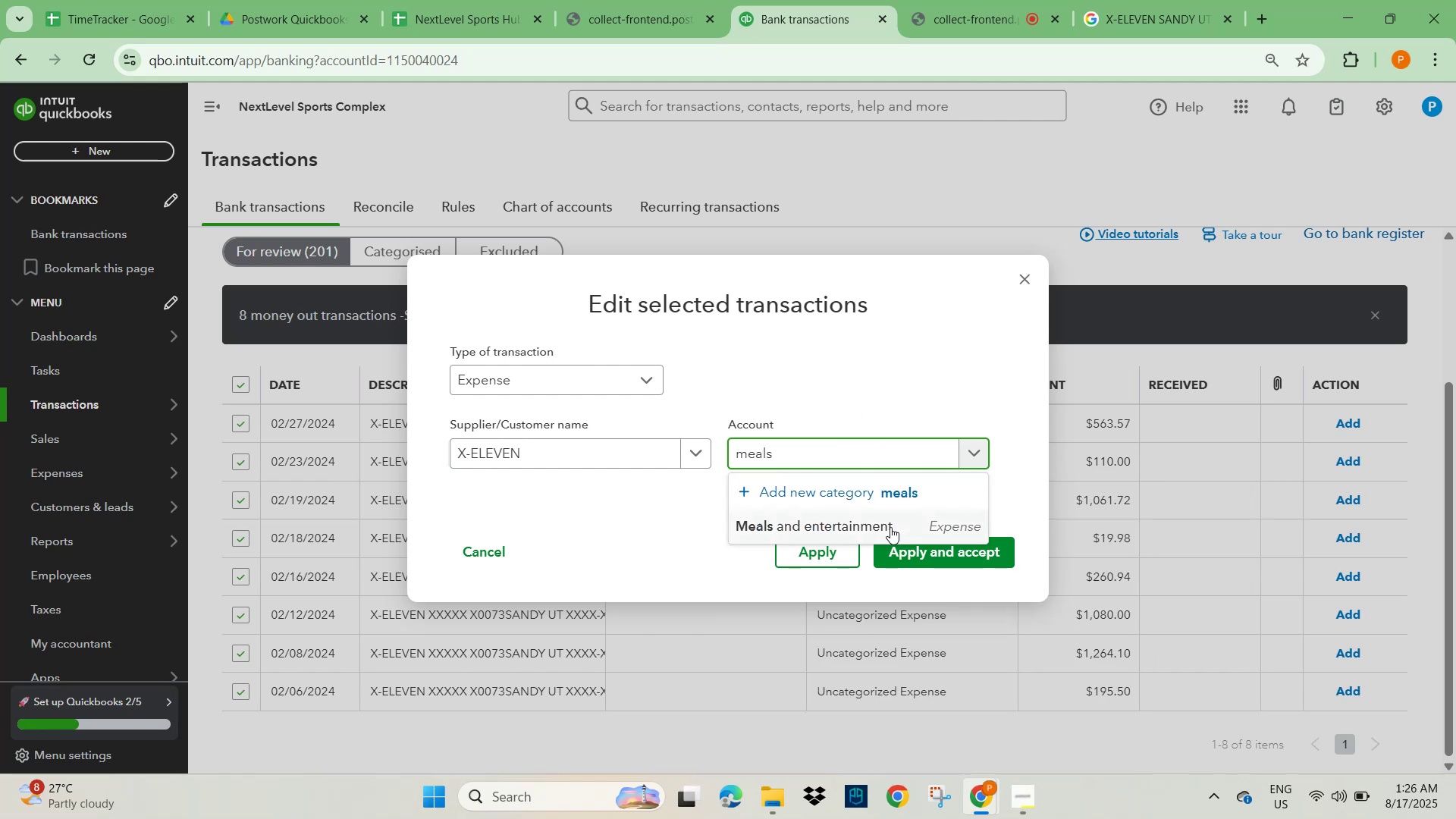 
left_click([878, 524])
 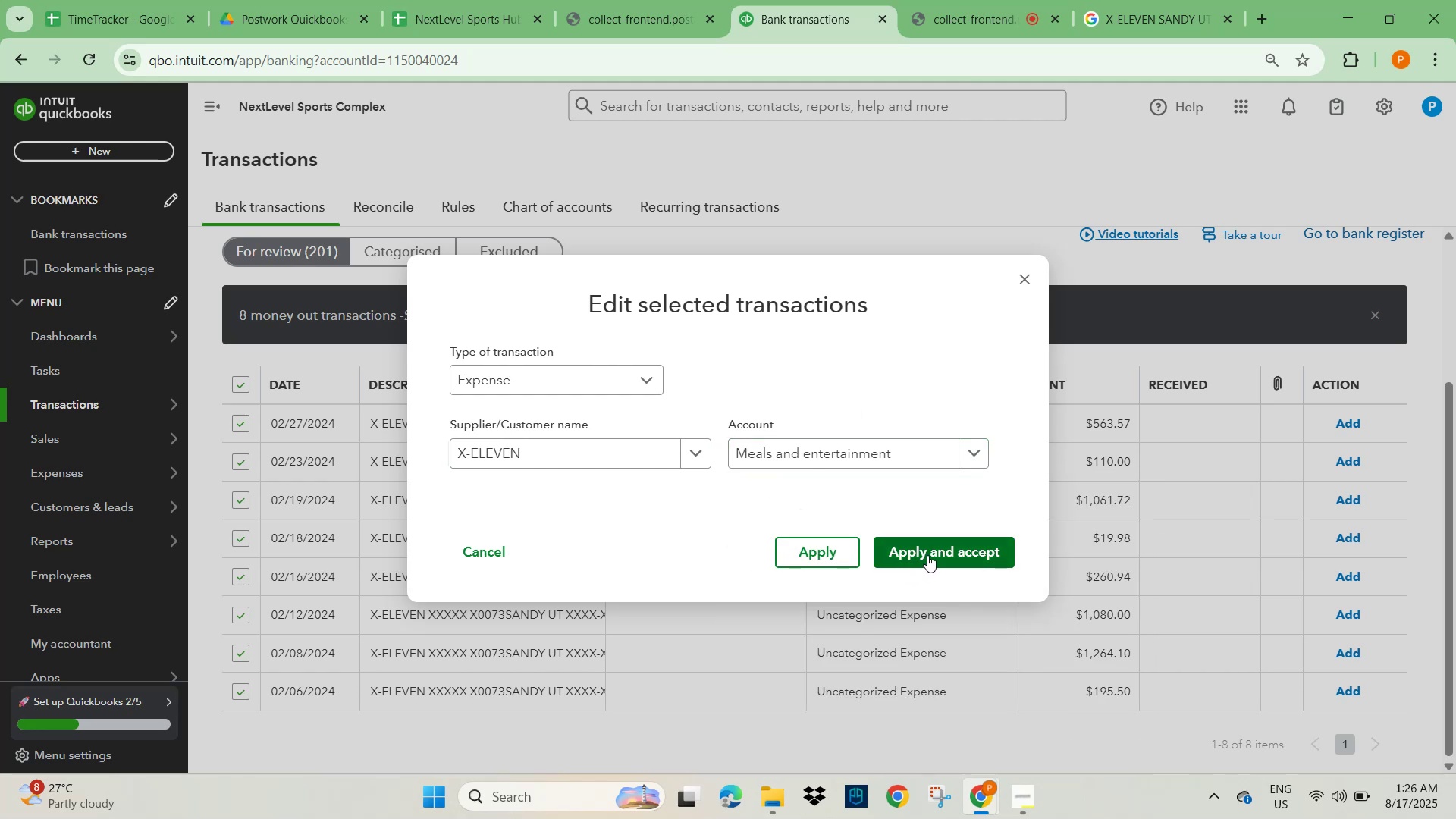 
left_click([923, 551])
 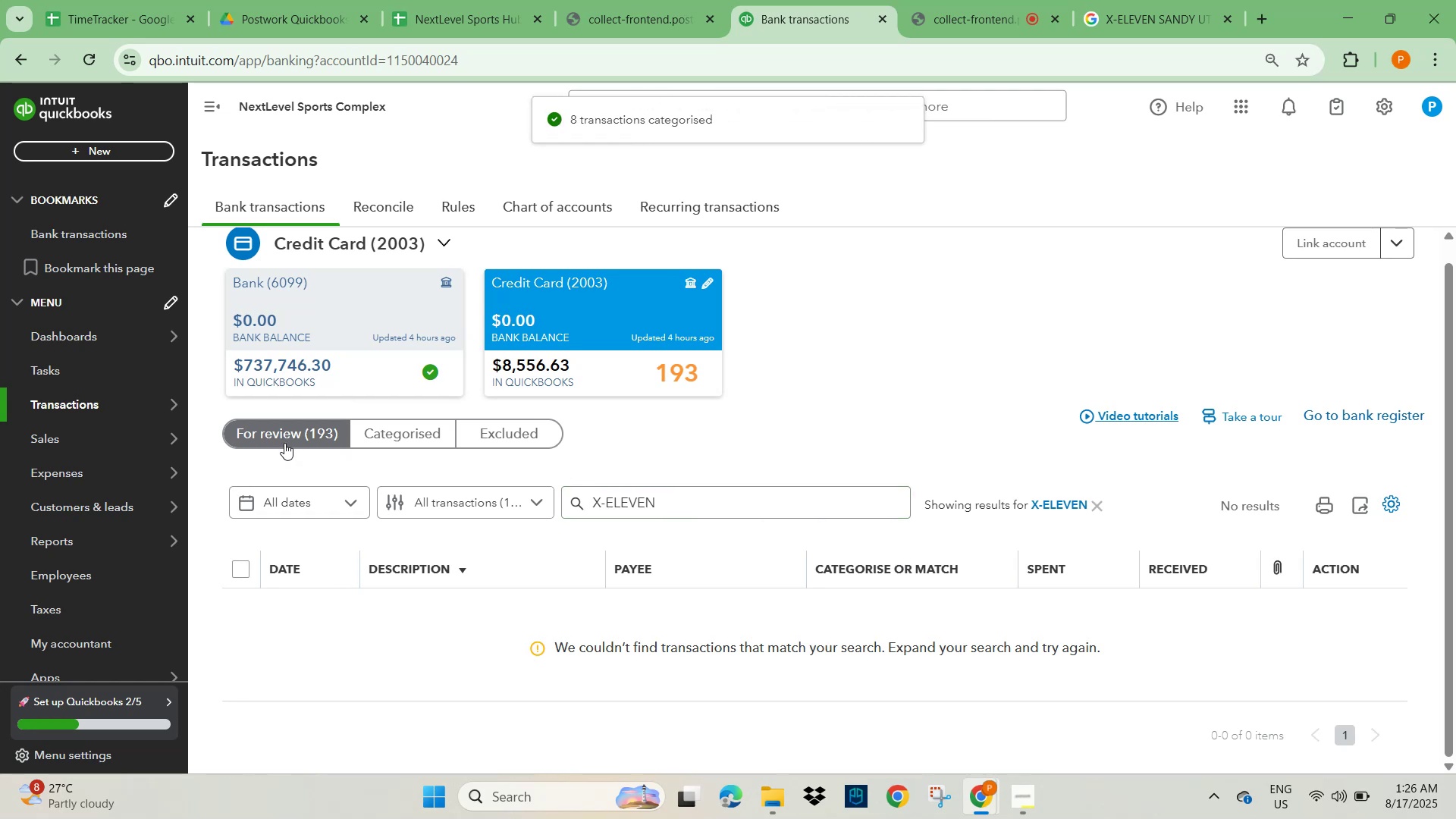 
wait(9.82)
 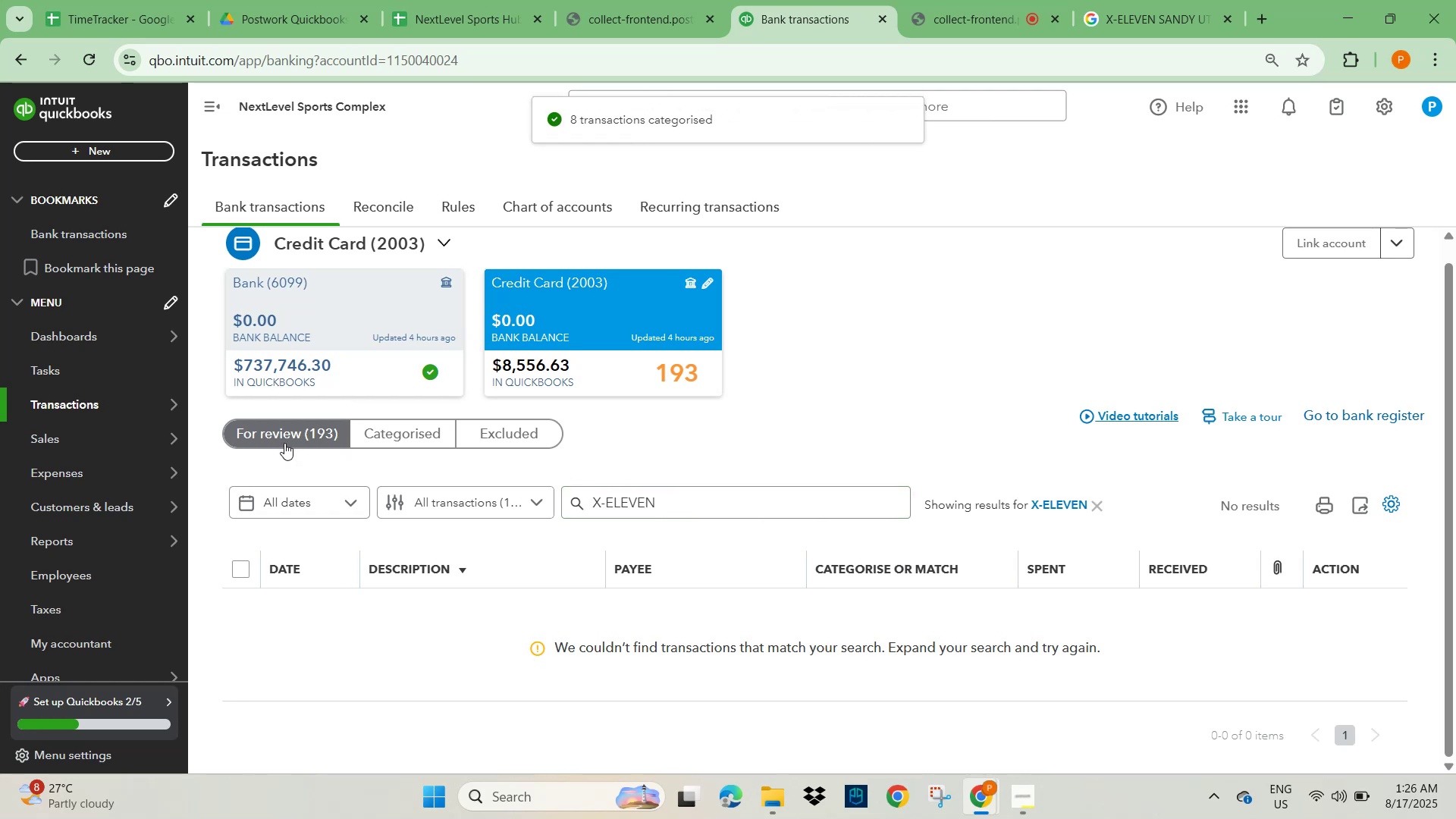 
mouse_move([296, 466])
 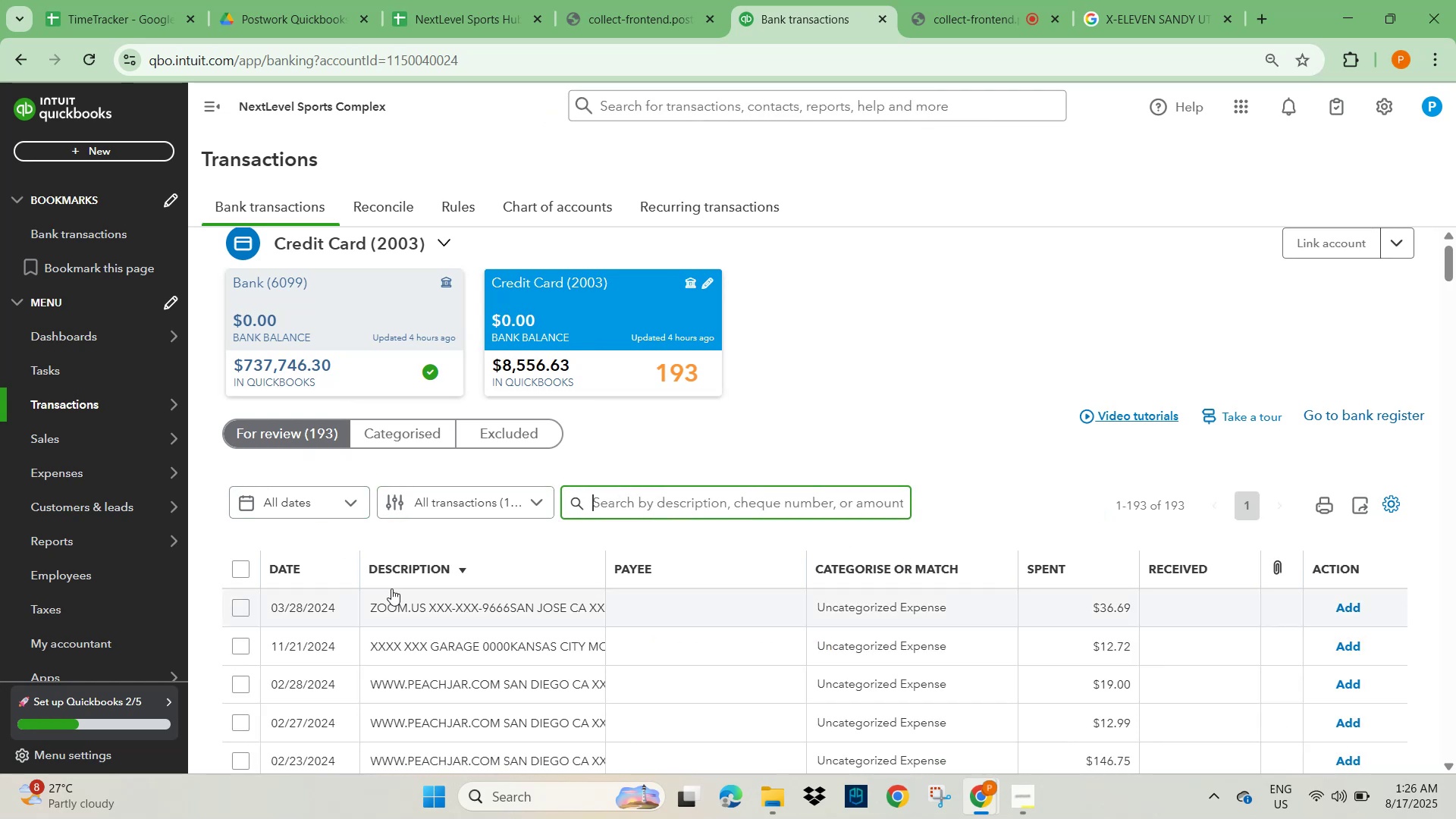 
scroll: coordinate [473, 632], scroll_direction: down, amount: 5.0
 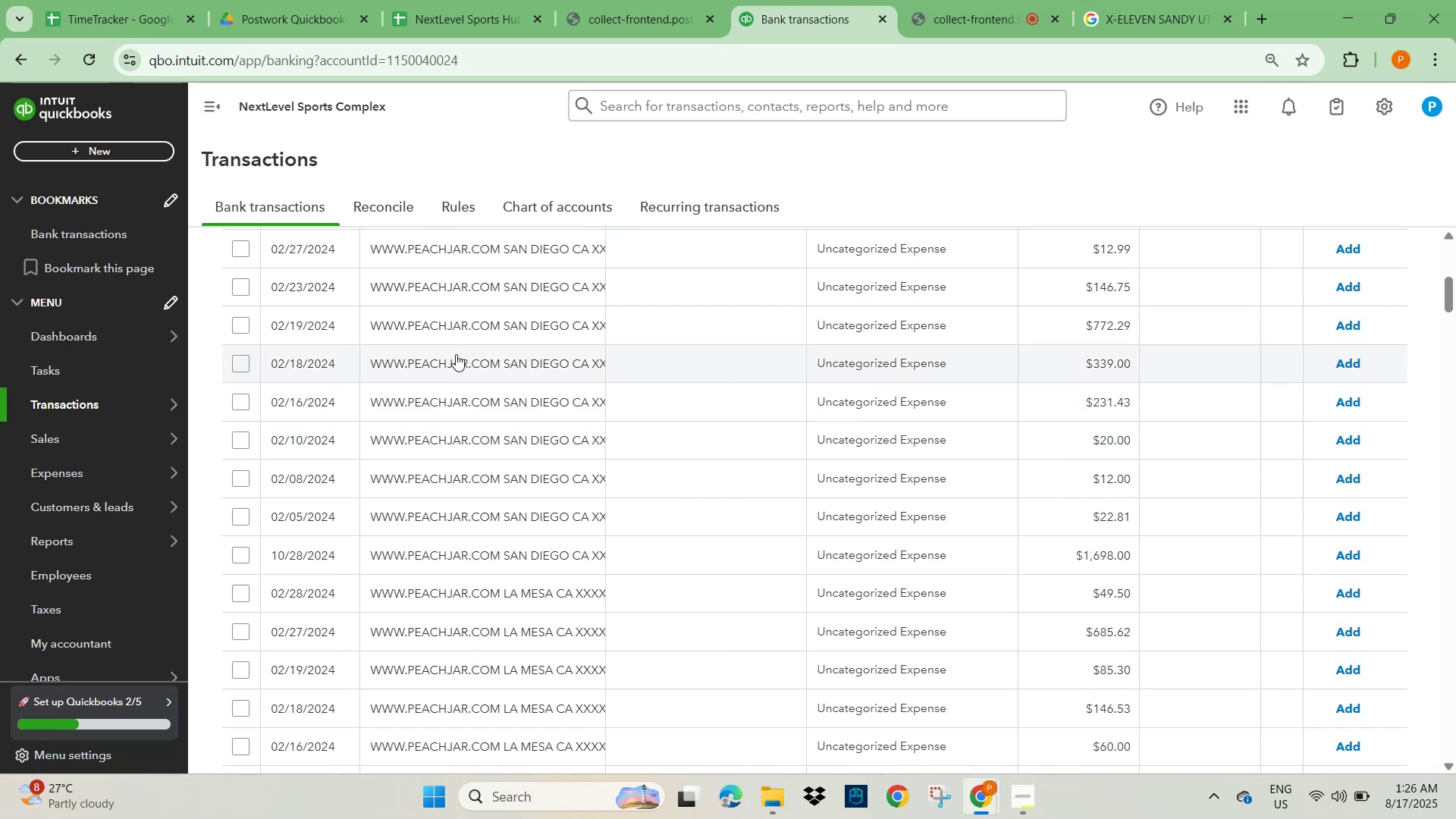 
left_click([451, 312])
 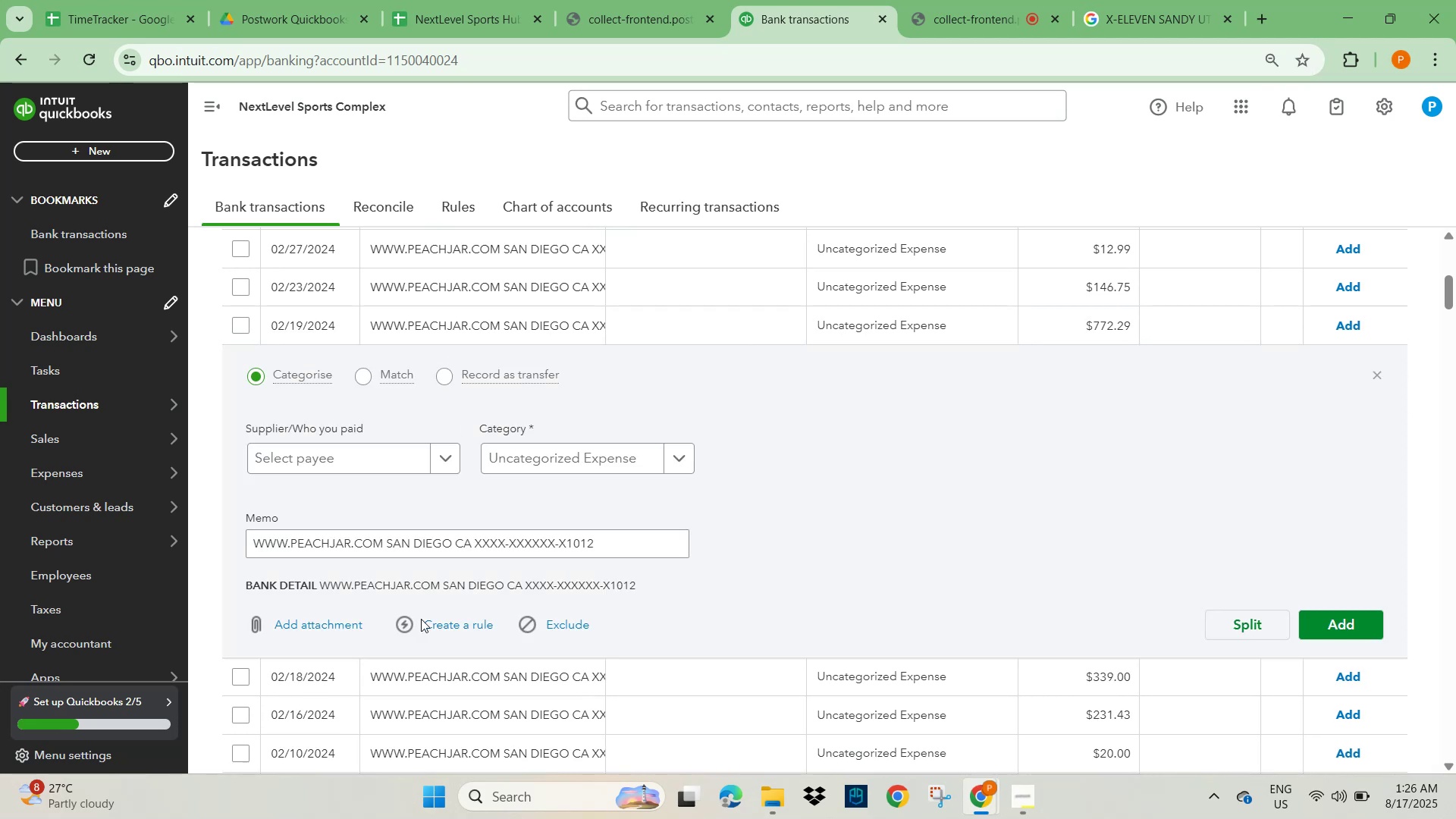 
scroll: coordinate [538, 592], scroll_direction: down, amount: 3.0
 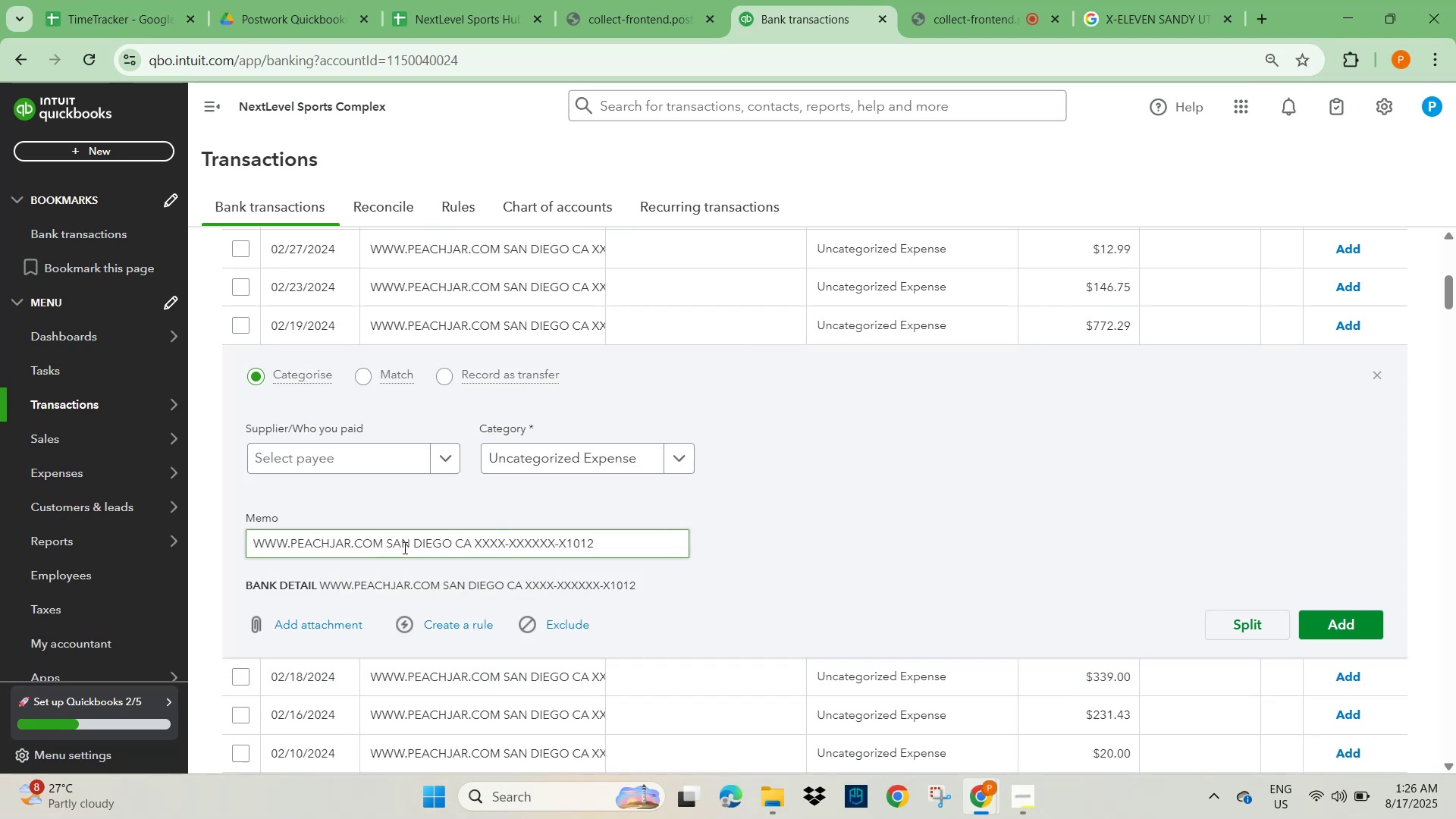 
left_click_drag(start_coordinate=[384, 542], to_coordinate=[291, 537])
 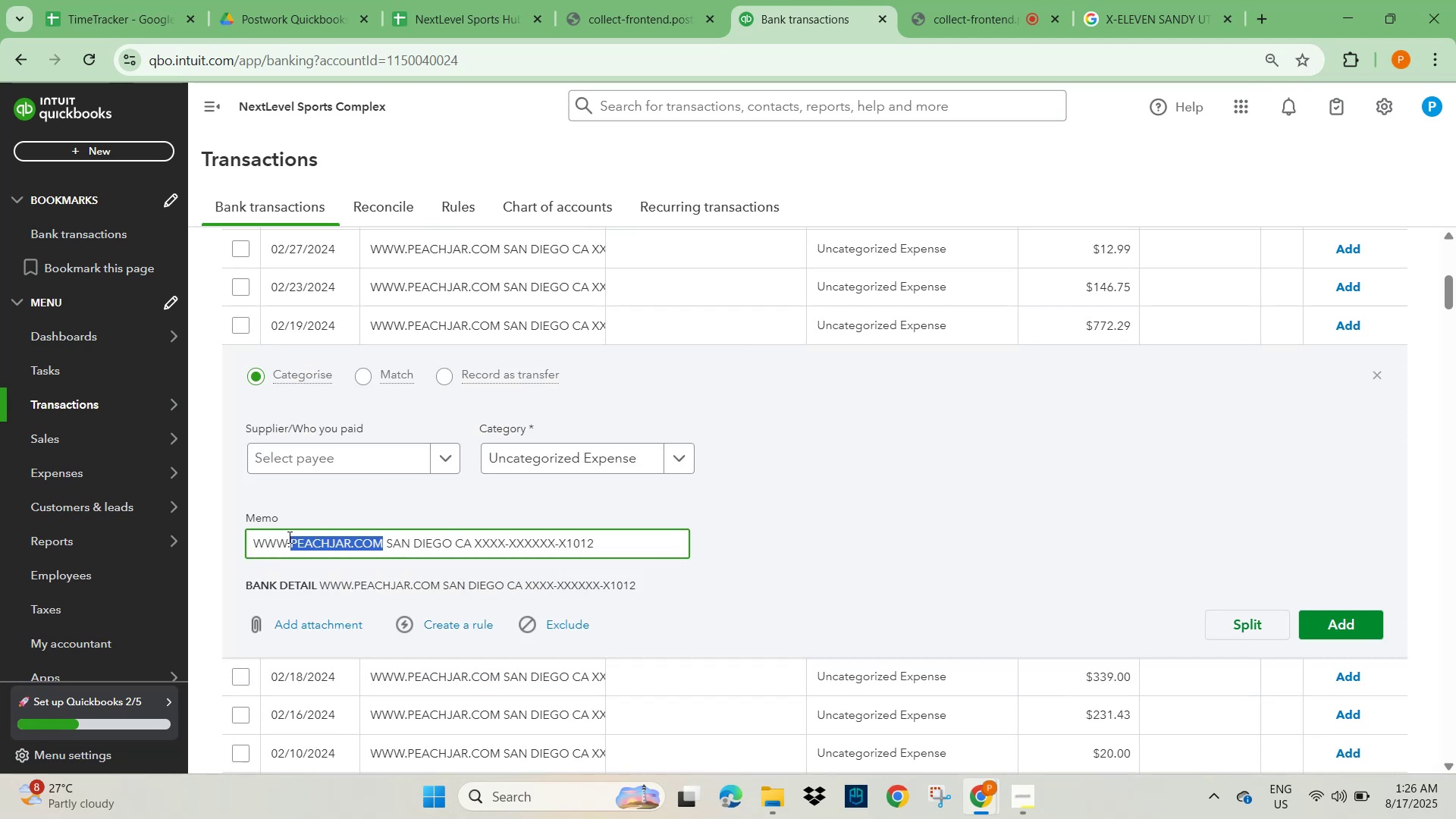 
key(Control+C)
 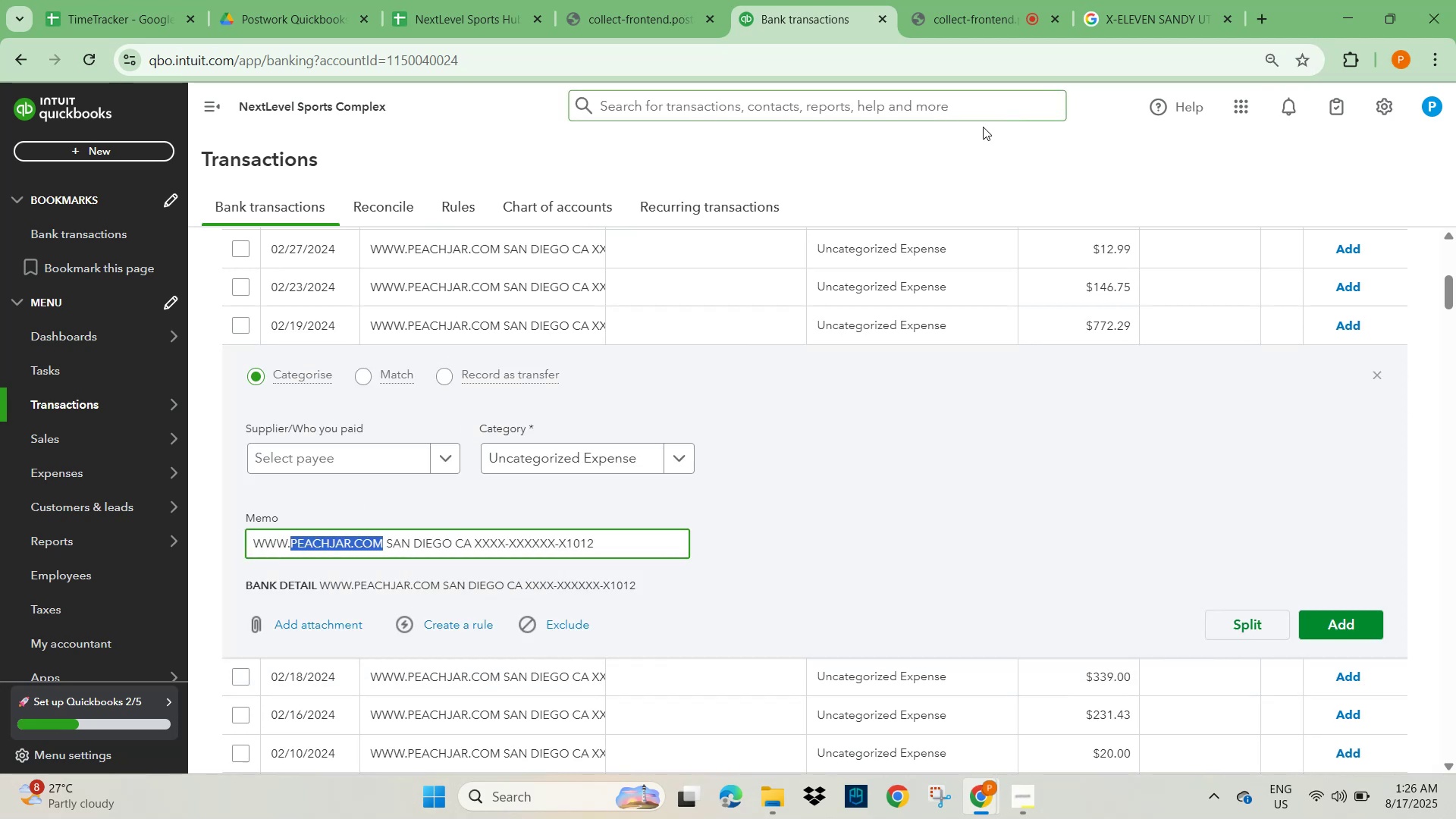 
scroll: coordinate [850, 318], scroll_direction: up, amount: 4.0
 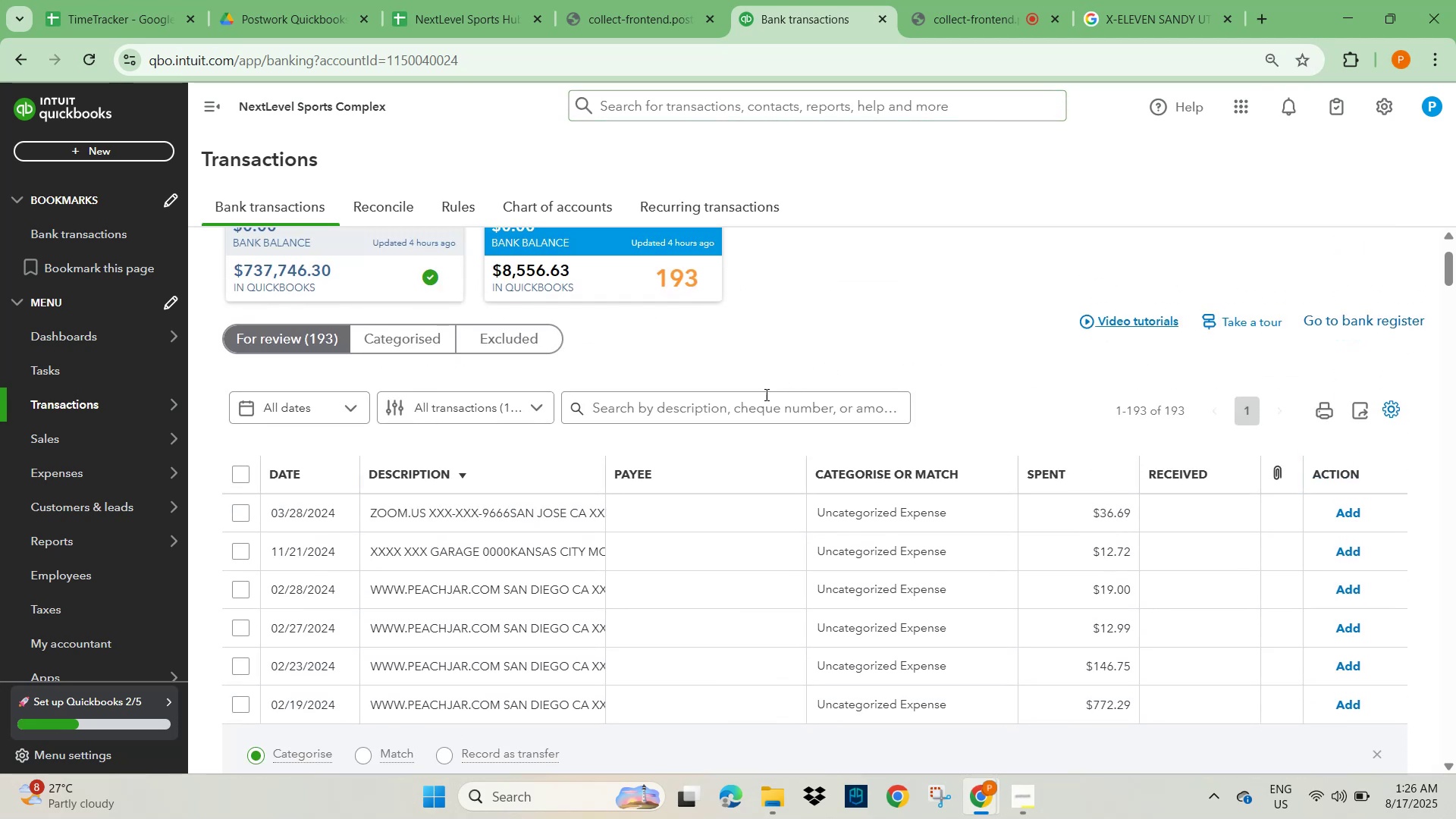 
left_click([738, 424])
 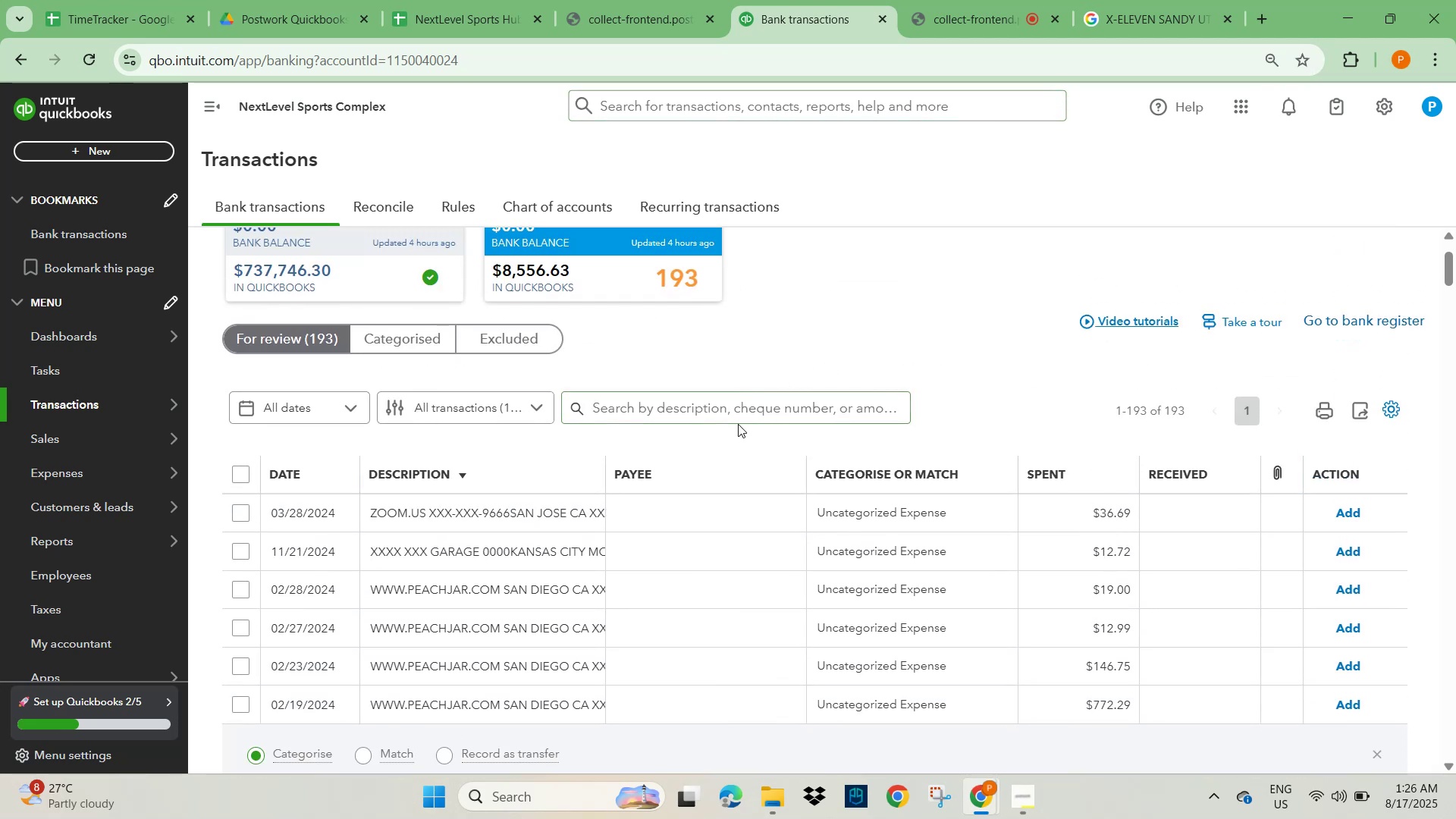 
key(Control+ControlLeft)
 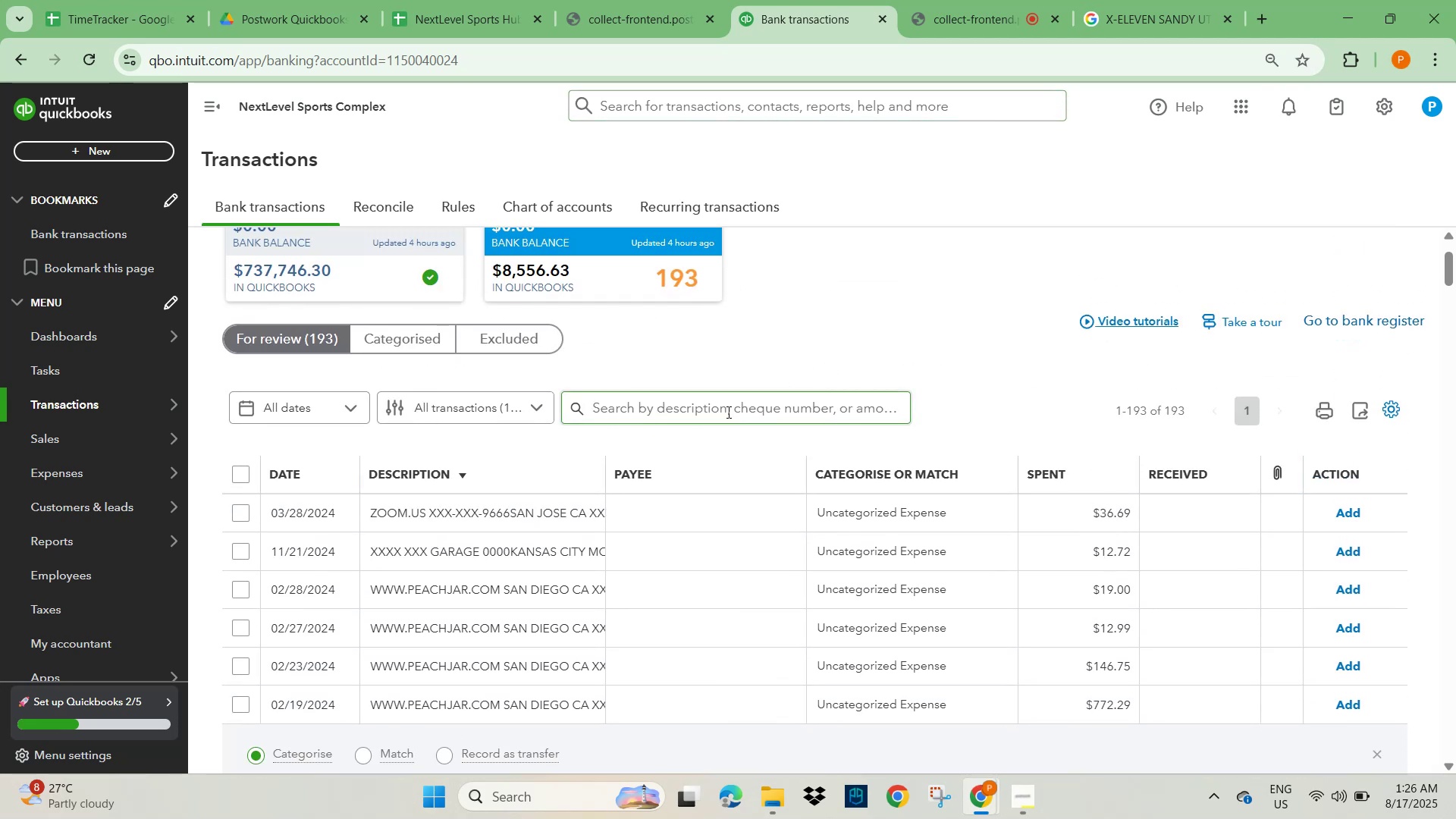 
key(Control+V)
 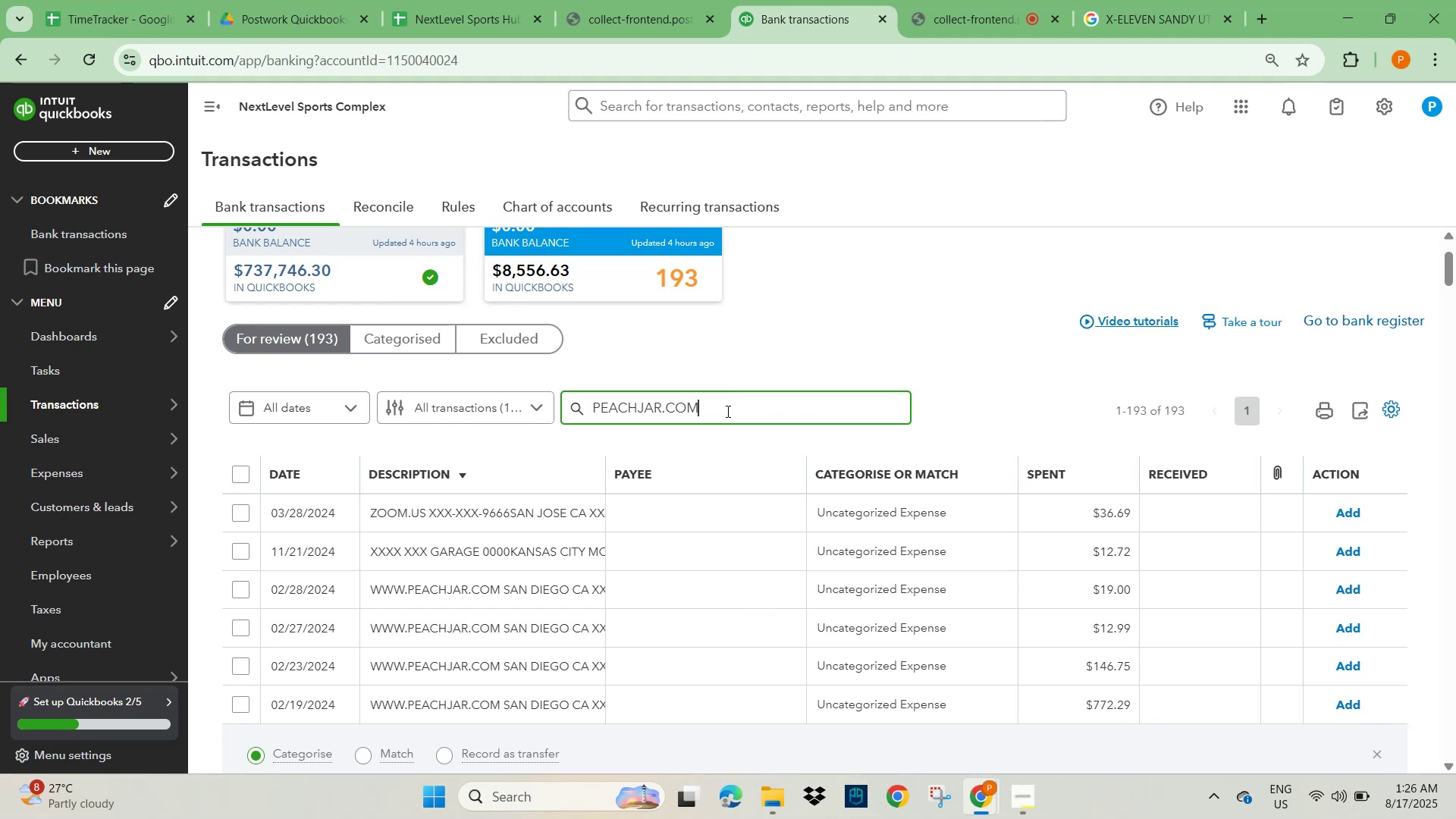 
key(NumpadEnter)
 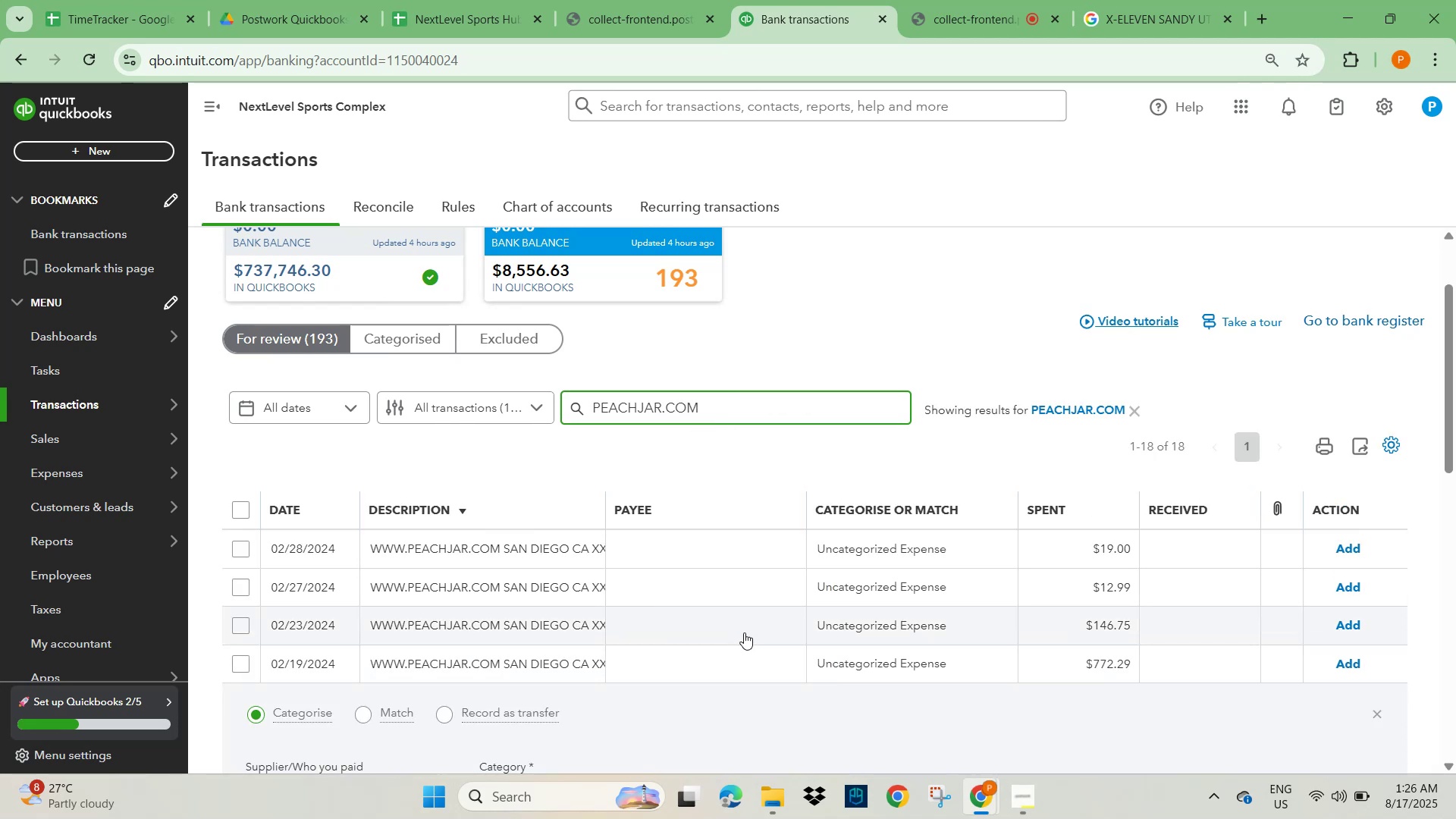 
left_click([240, 546])
 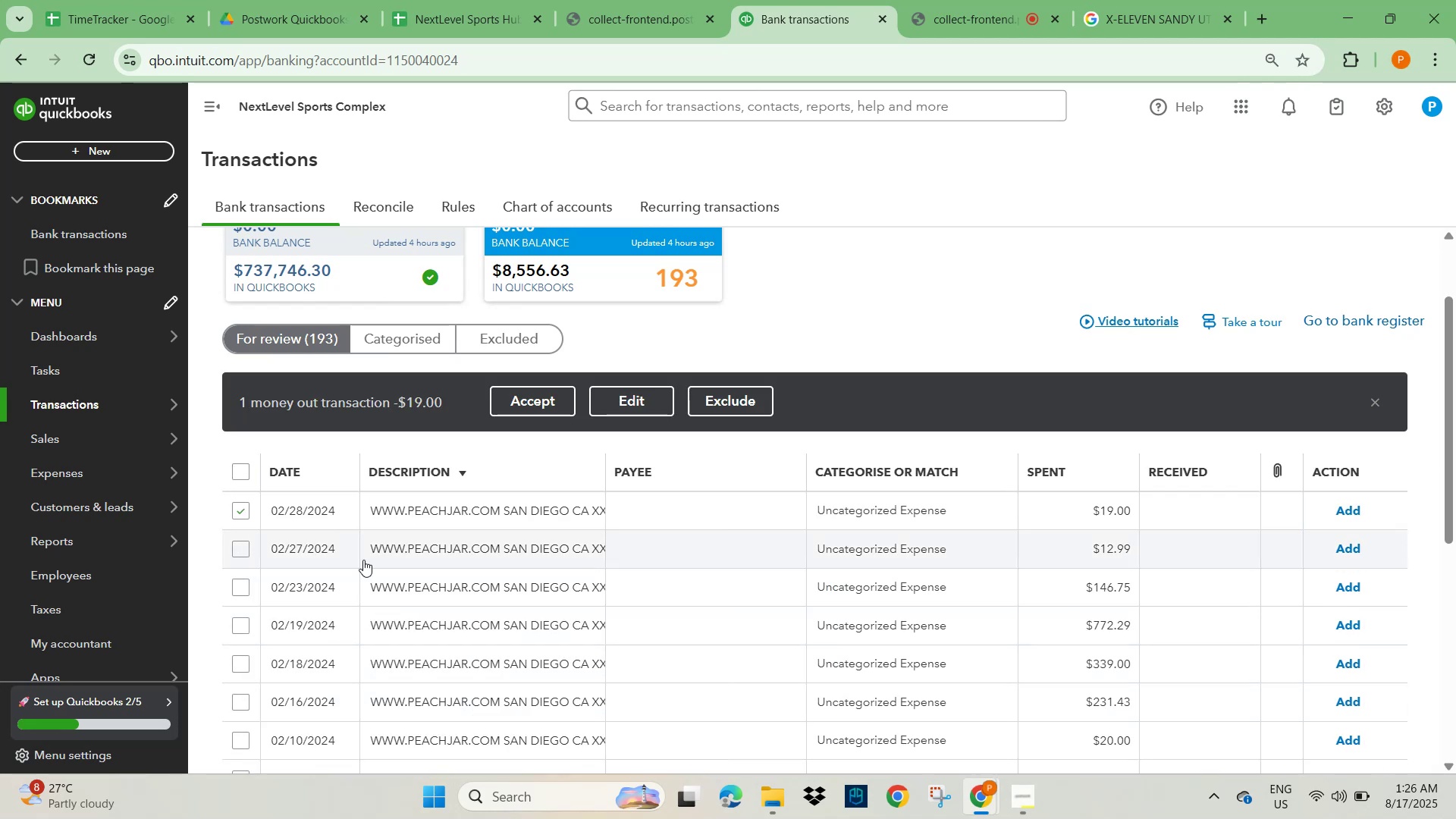 
scroll: coordinate [585, 527], scroll_direction: down, amount: 2.0
 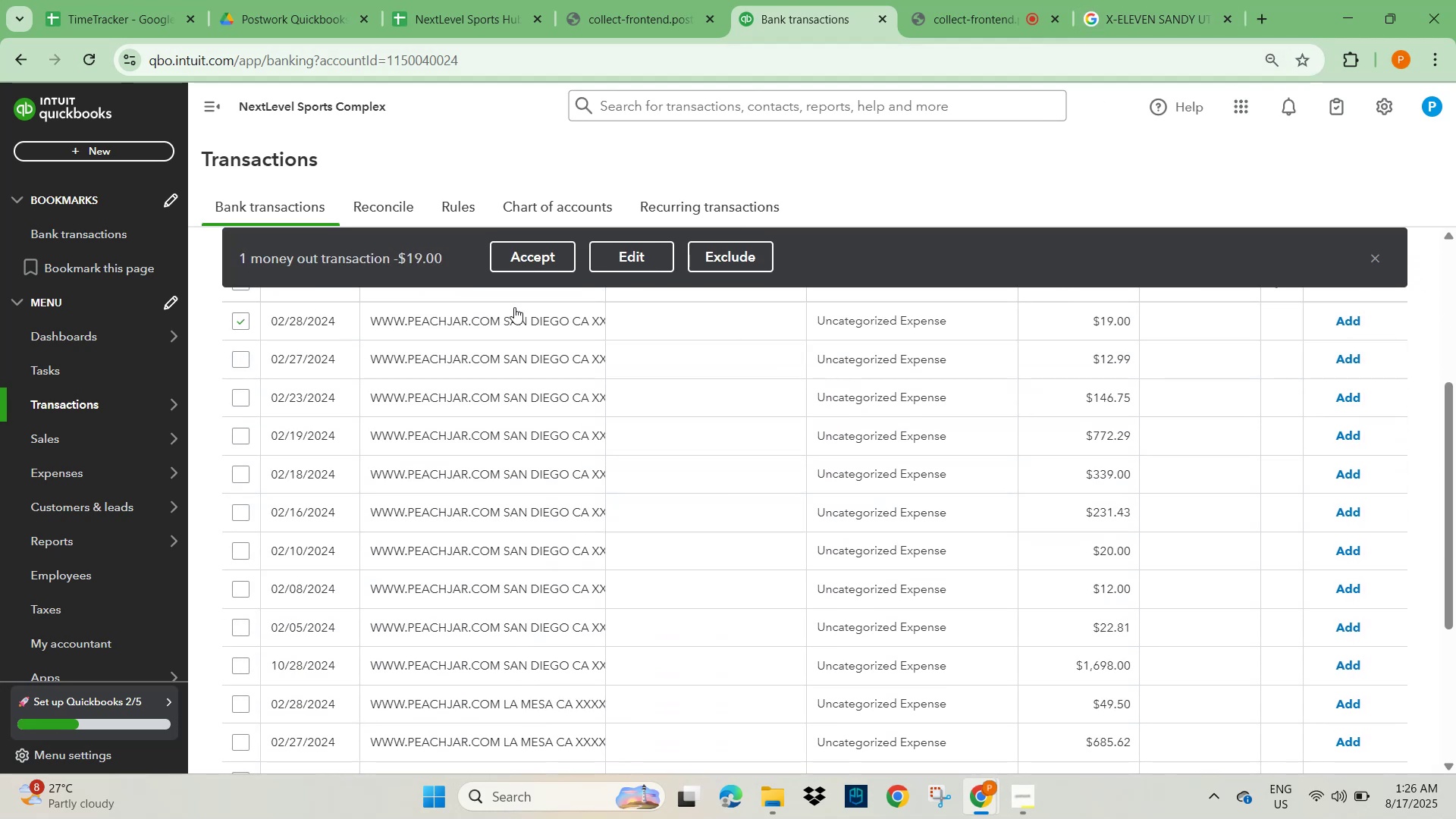 
scroll: coordinate [505, 422], scroll_direction: up, amount: 2.0
 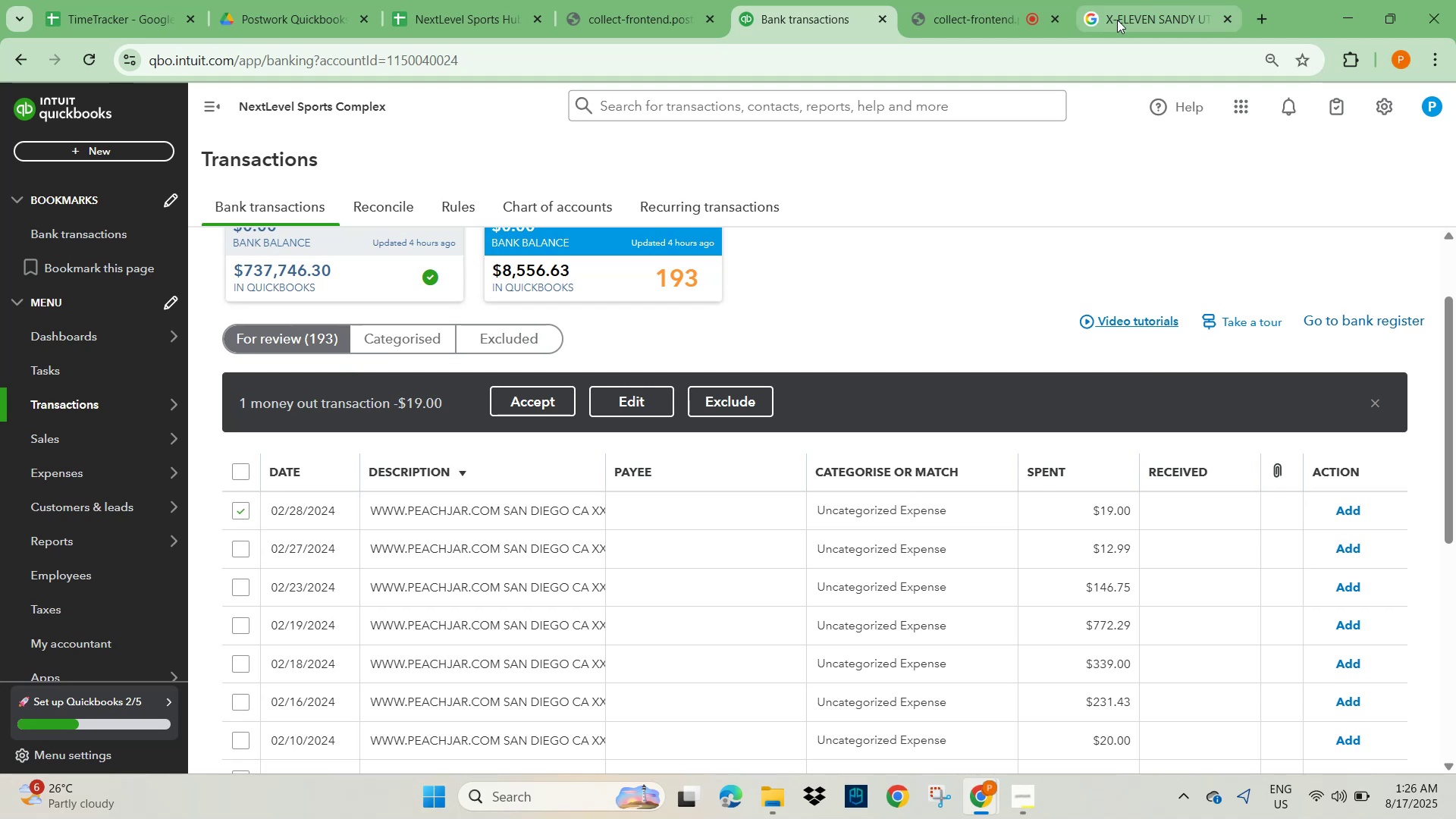 
left_click([1171, 16])
 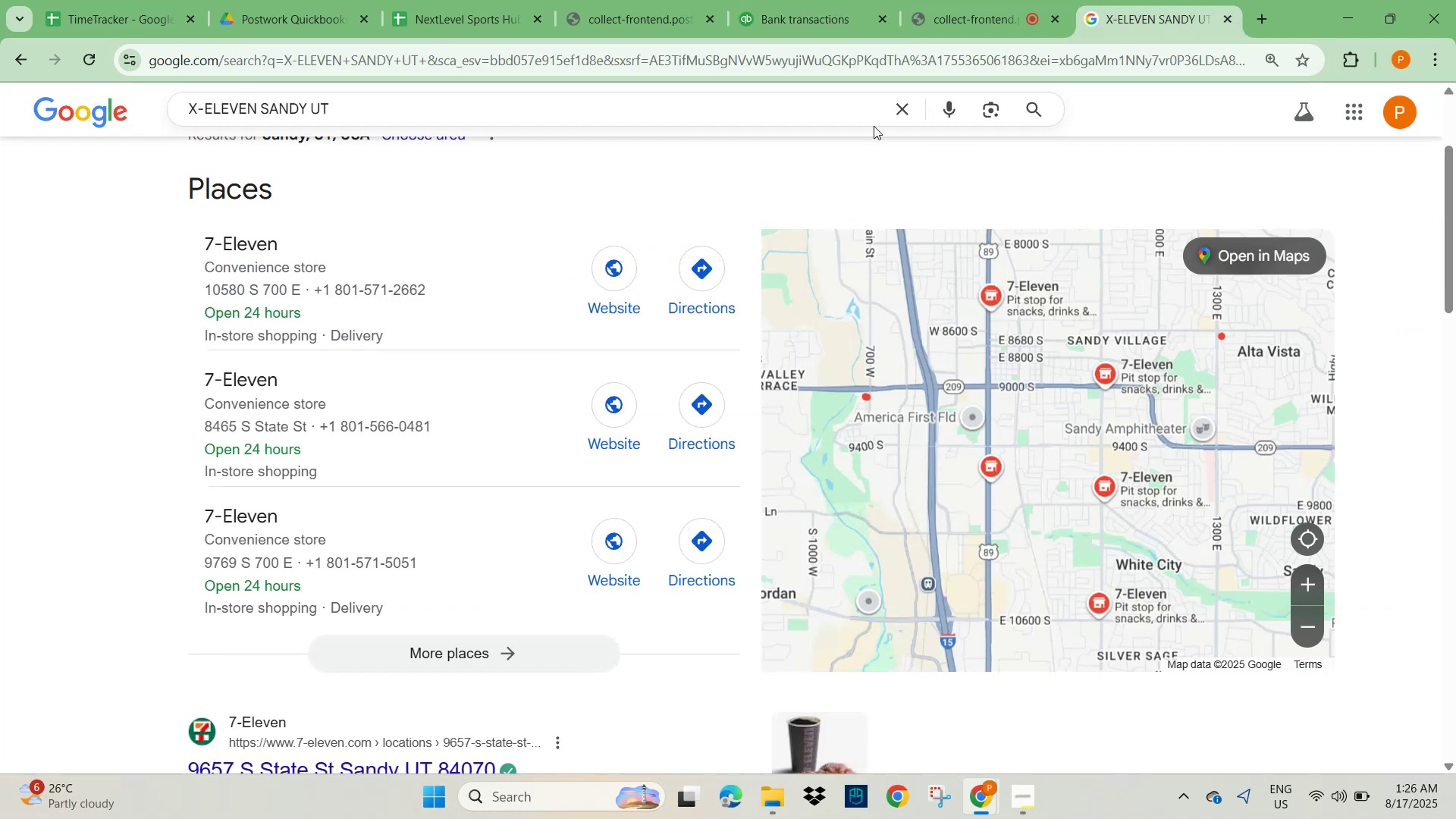 
key(Control+V)
 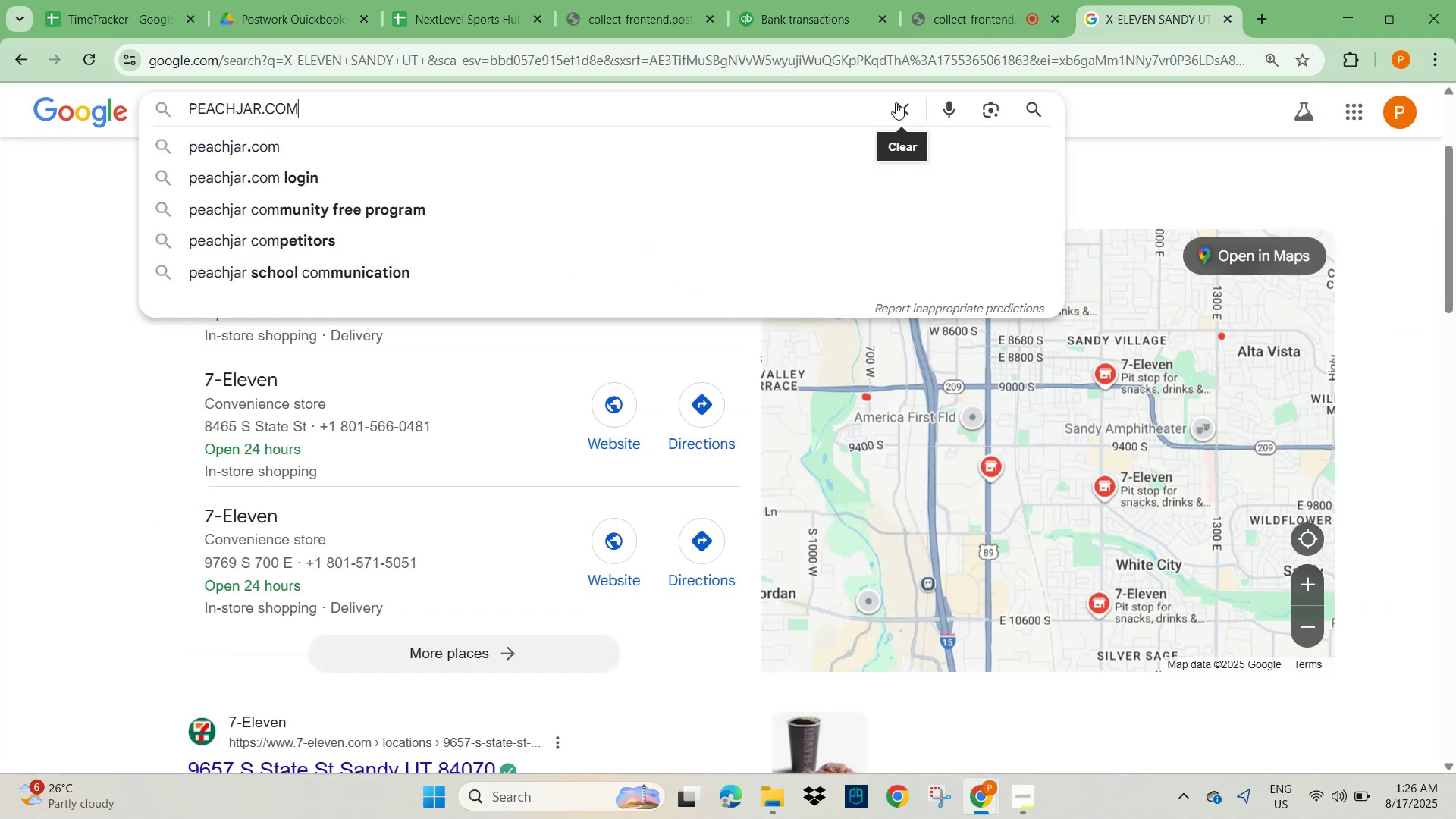 
key(NumpadEnter)
 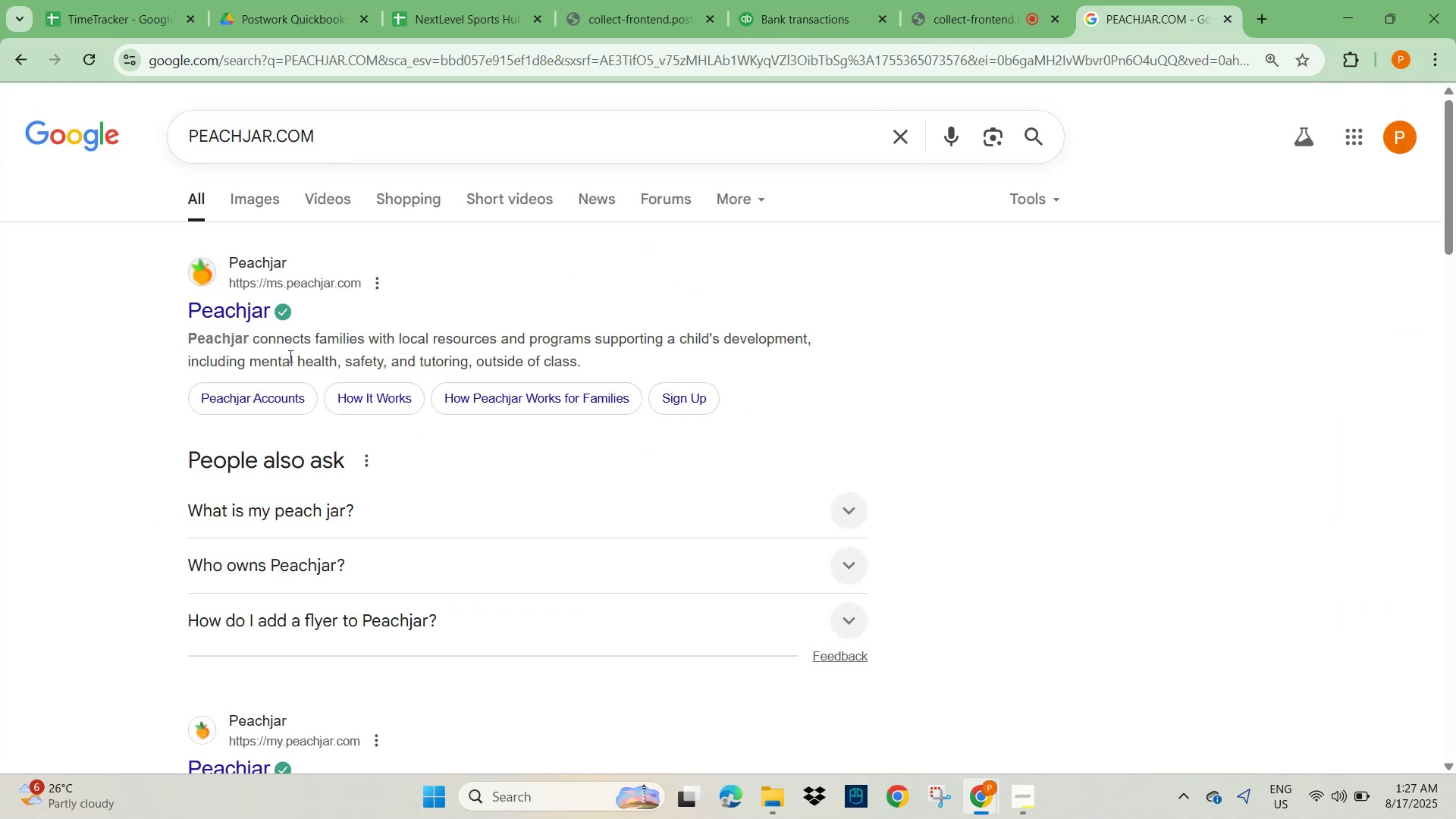 
wait(5.46)
 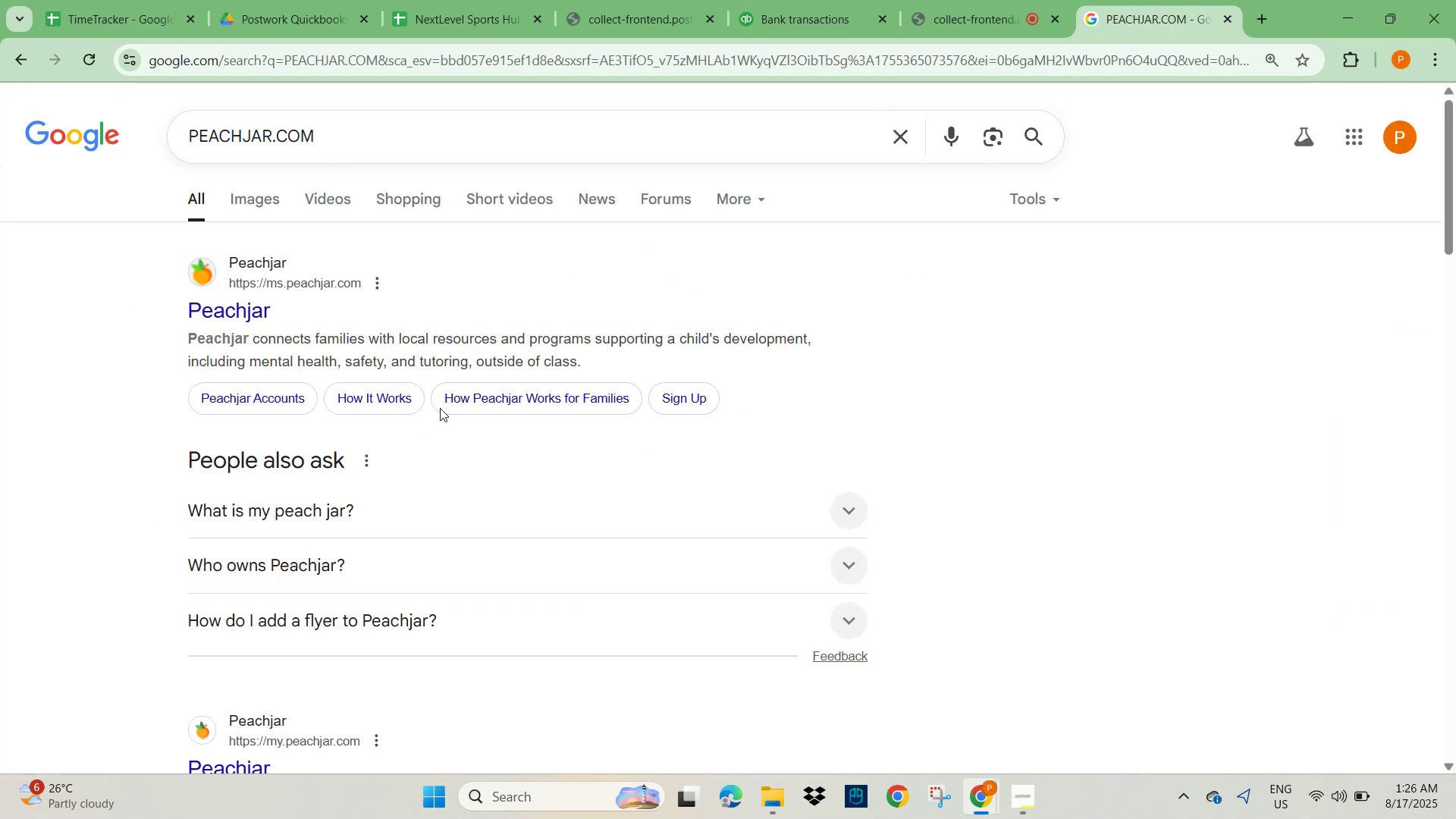 
scroll: coordinate [347, 491], scroll_direction: down, amount: 3.0
 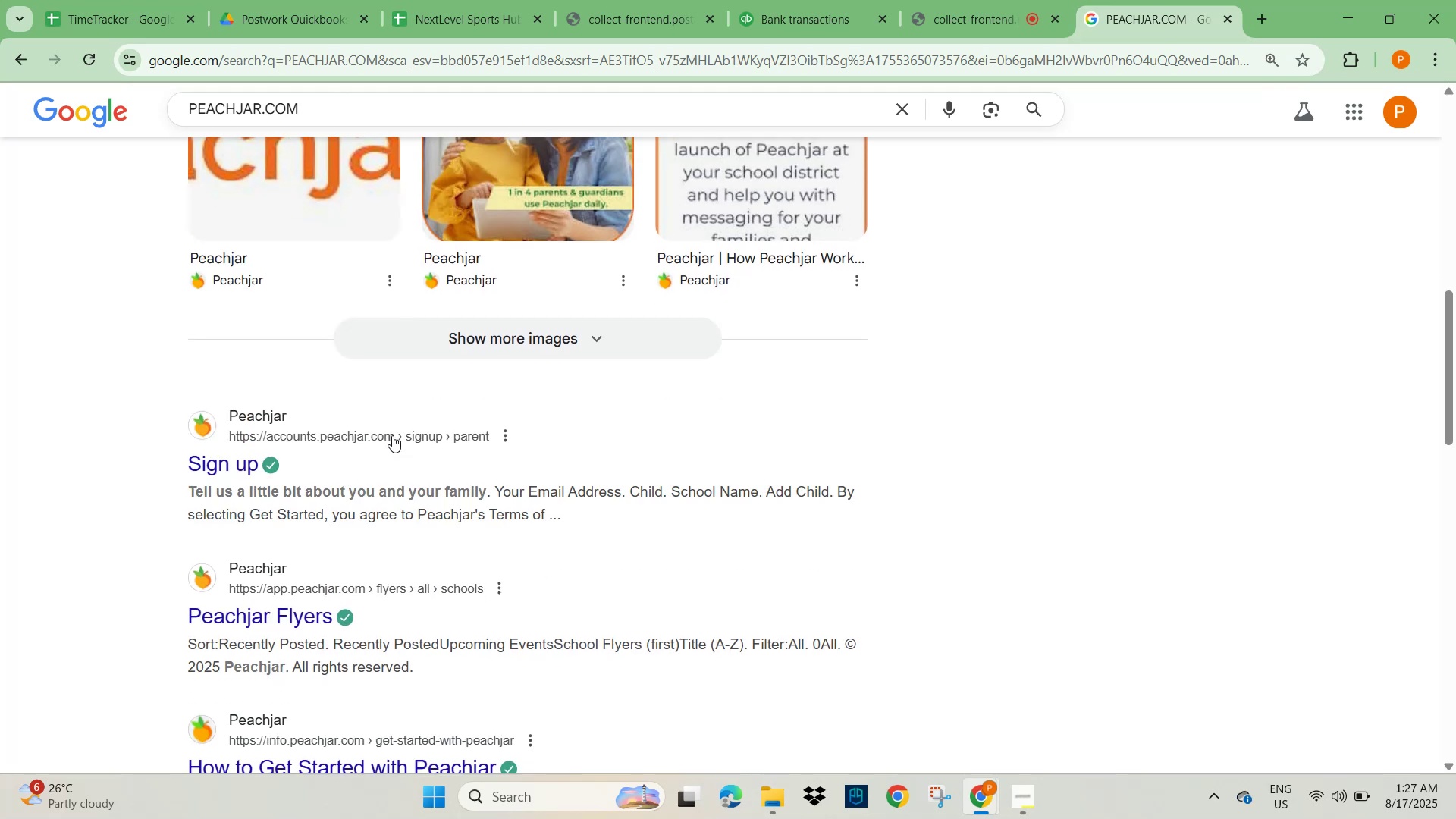 
left_click([824, 2])
 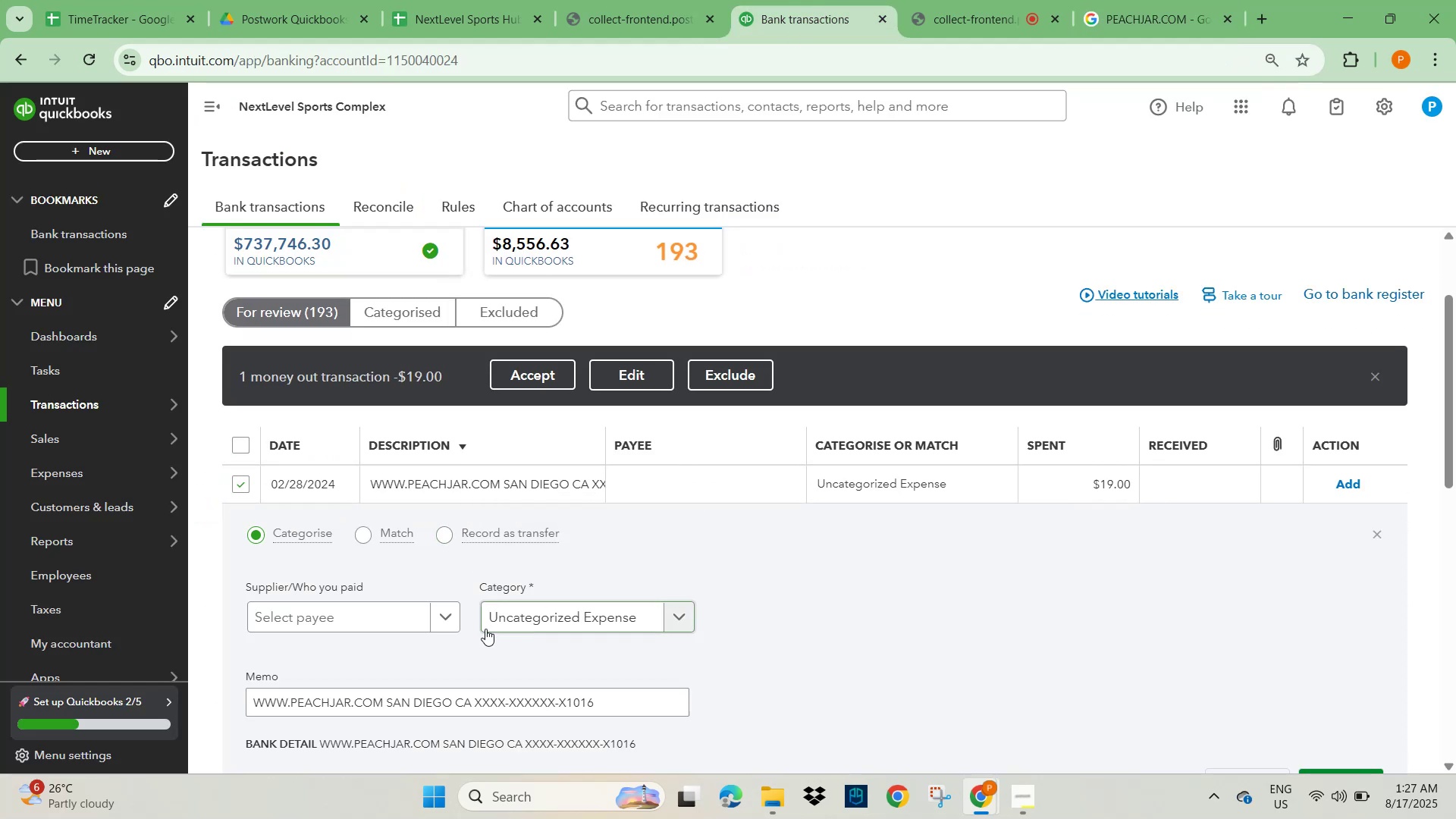 
left_click_drag(start_coordinate=[604, 704], to_coordinate=[213, 714])
 